 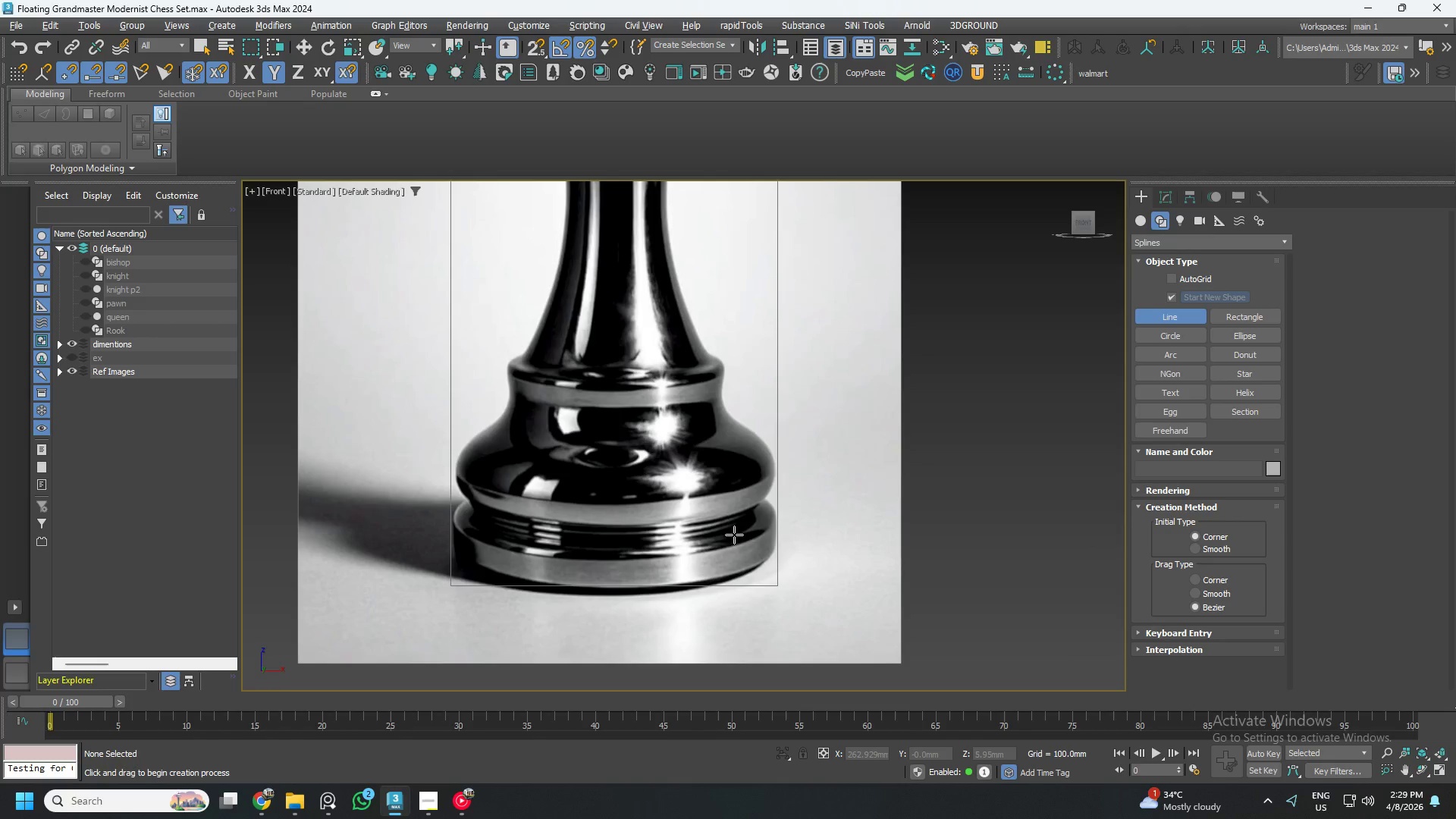 
scroll: coordinate [630, 579], scroll_direction: up, amount: 2.0
 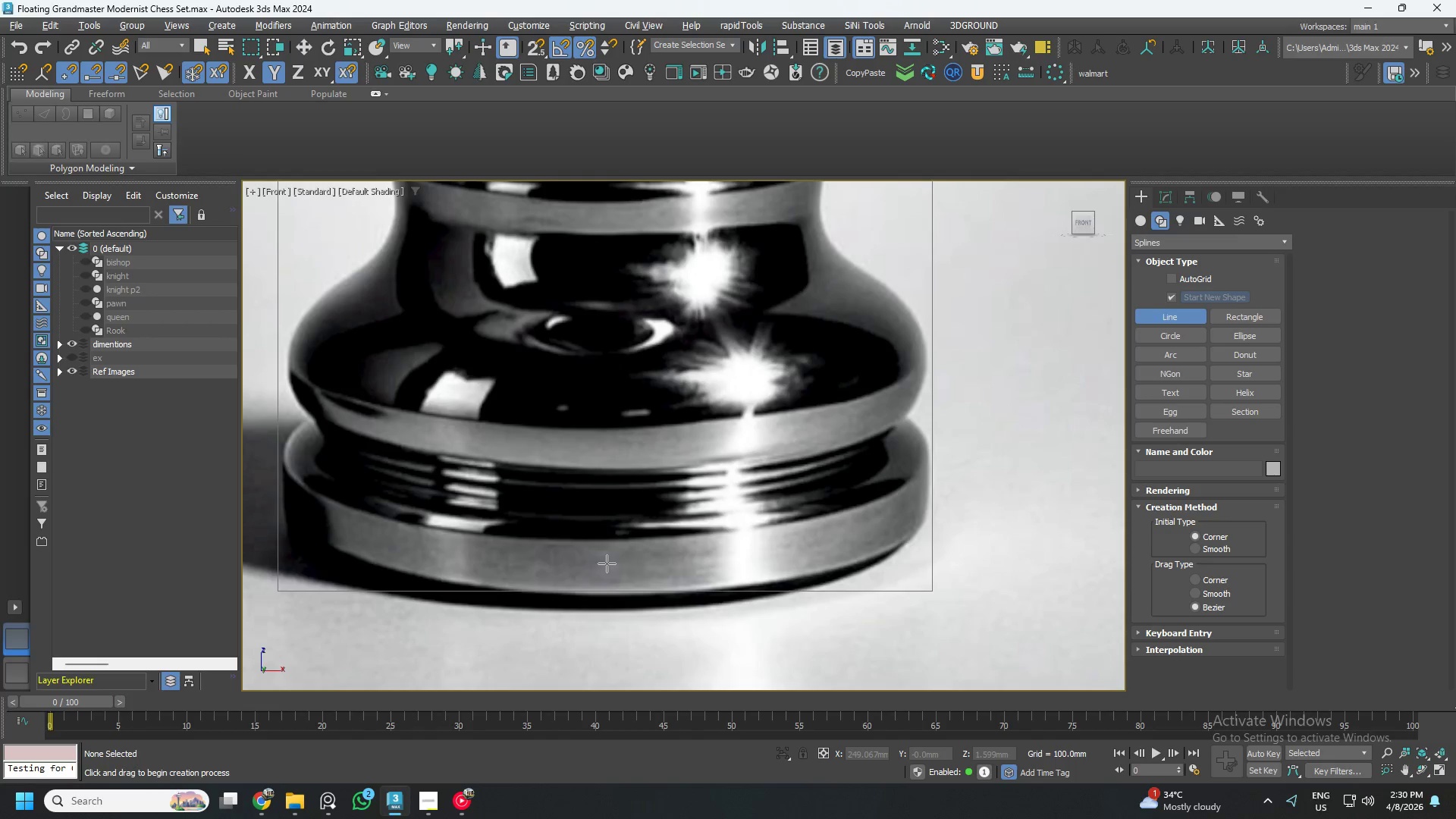 
left_click([605, 567])
 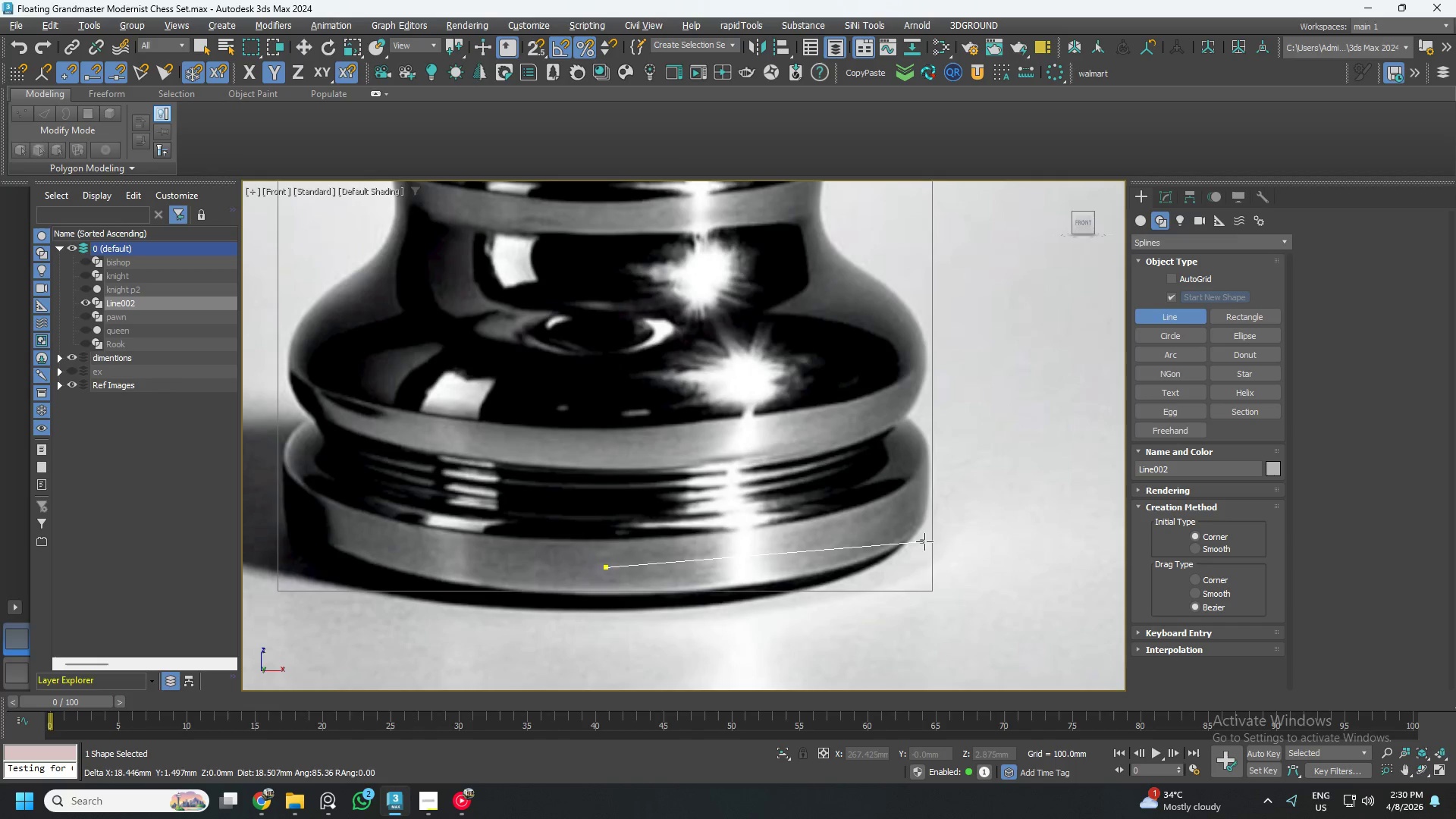 
scroll: coordinate [924, 535], scroll_direction: up, amount: 2.0
 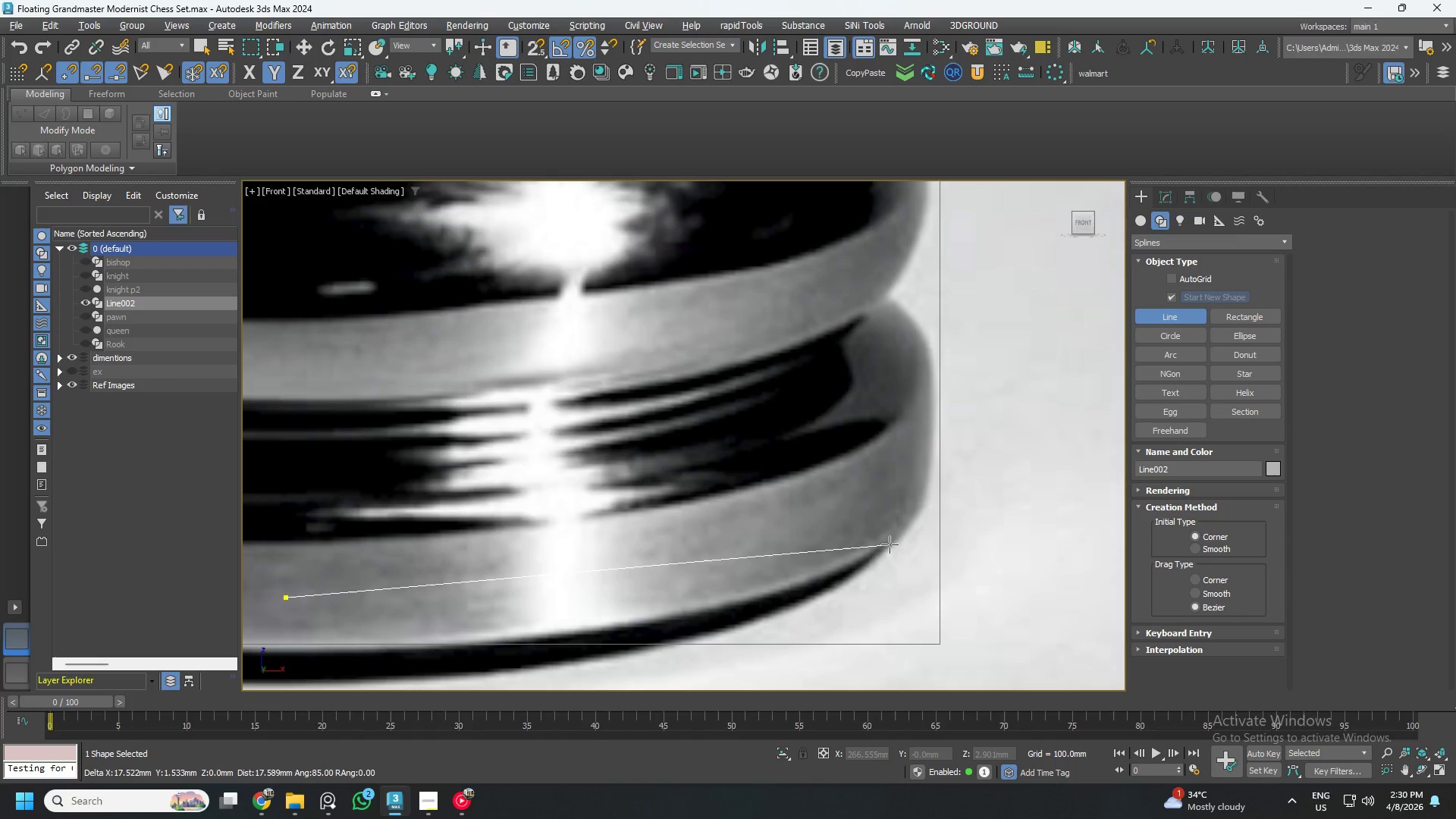 
left_click([893, 544])
 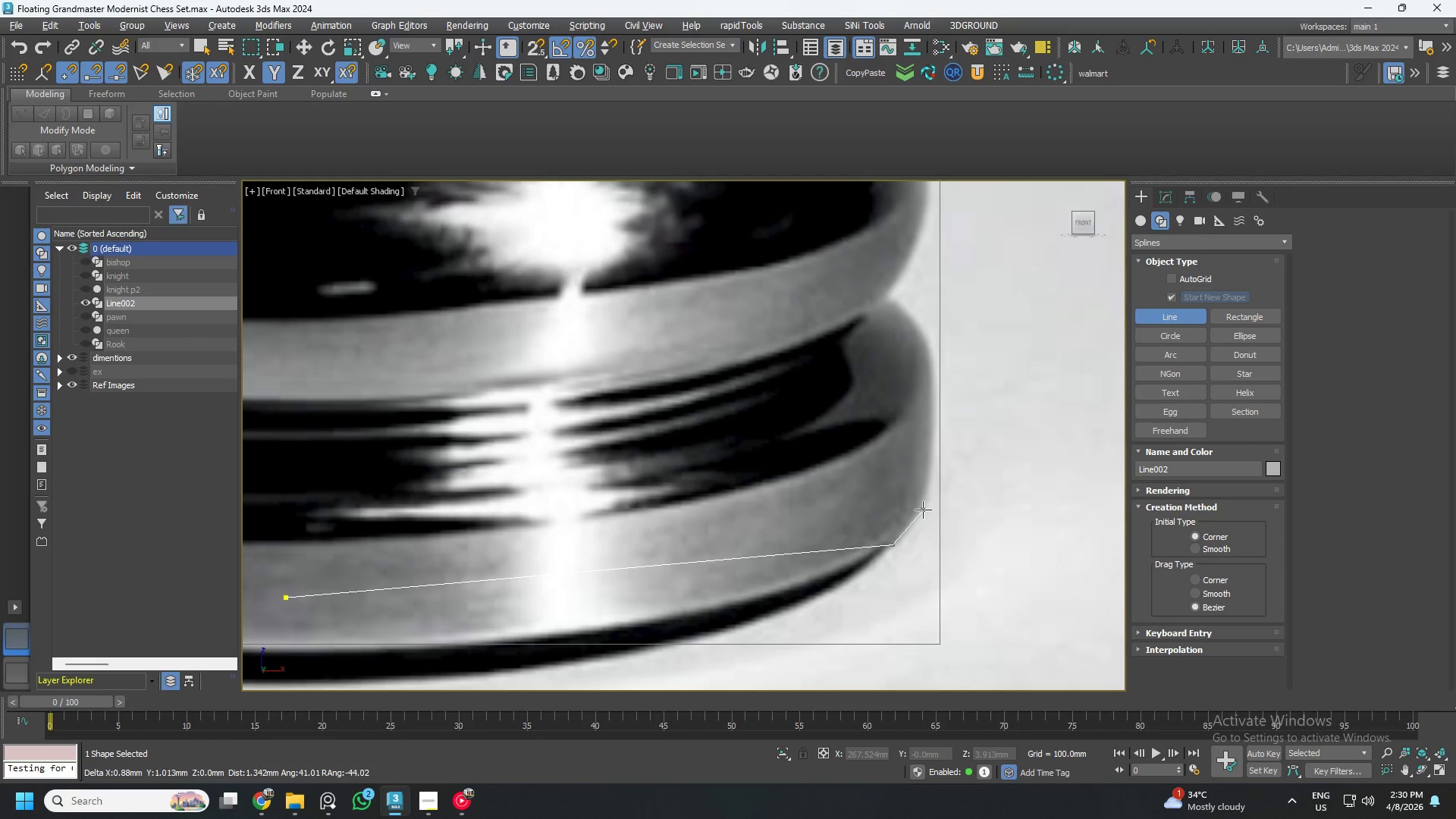 
left_click([923, 510])
 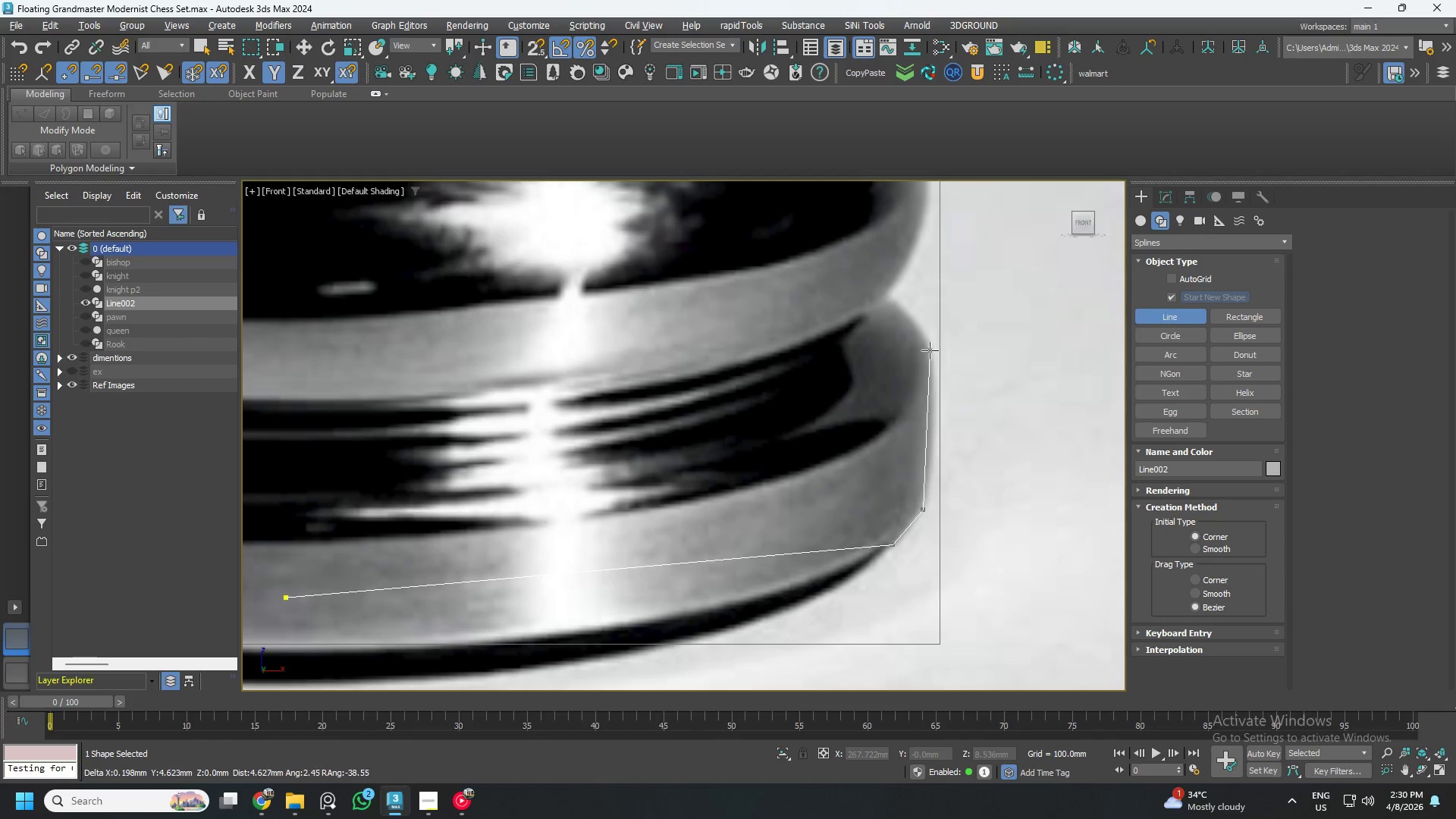 
left_click([930, 349])
 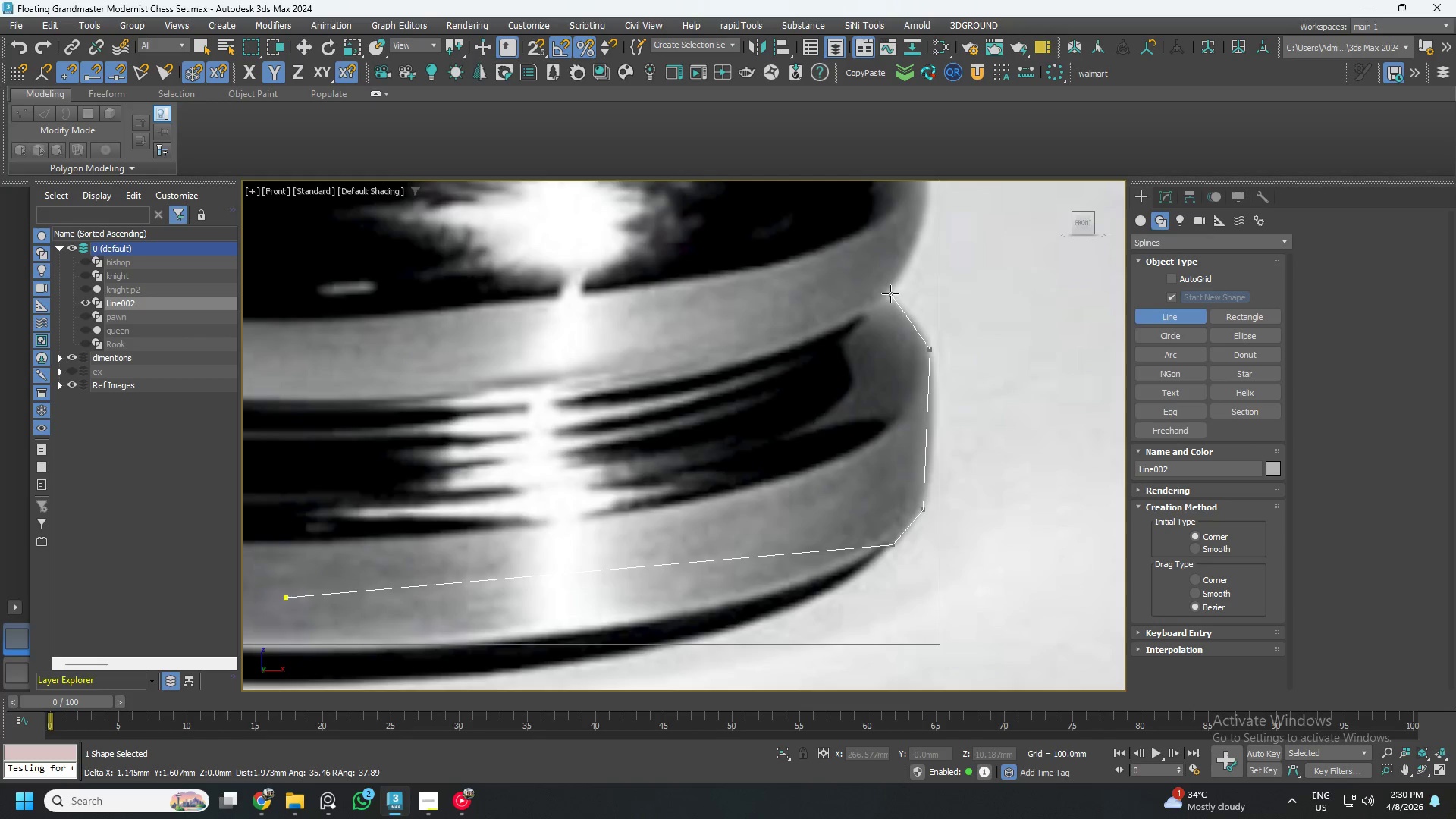 
scroll: coordinate [889, 366], scroll_direction: down, amount: 4.0
 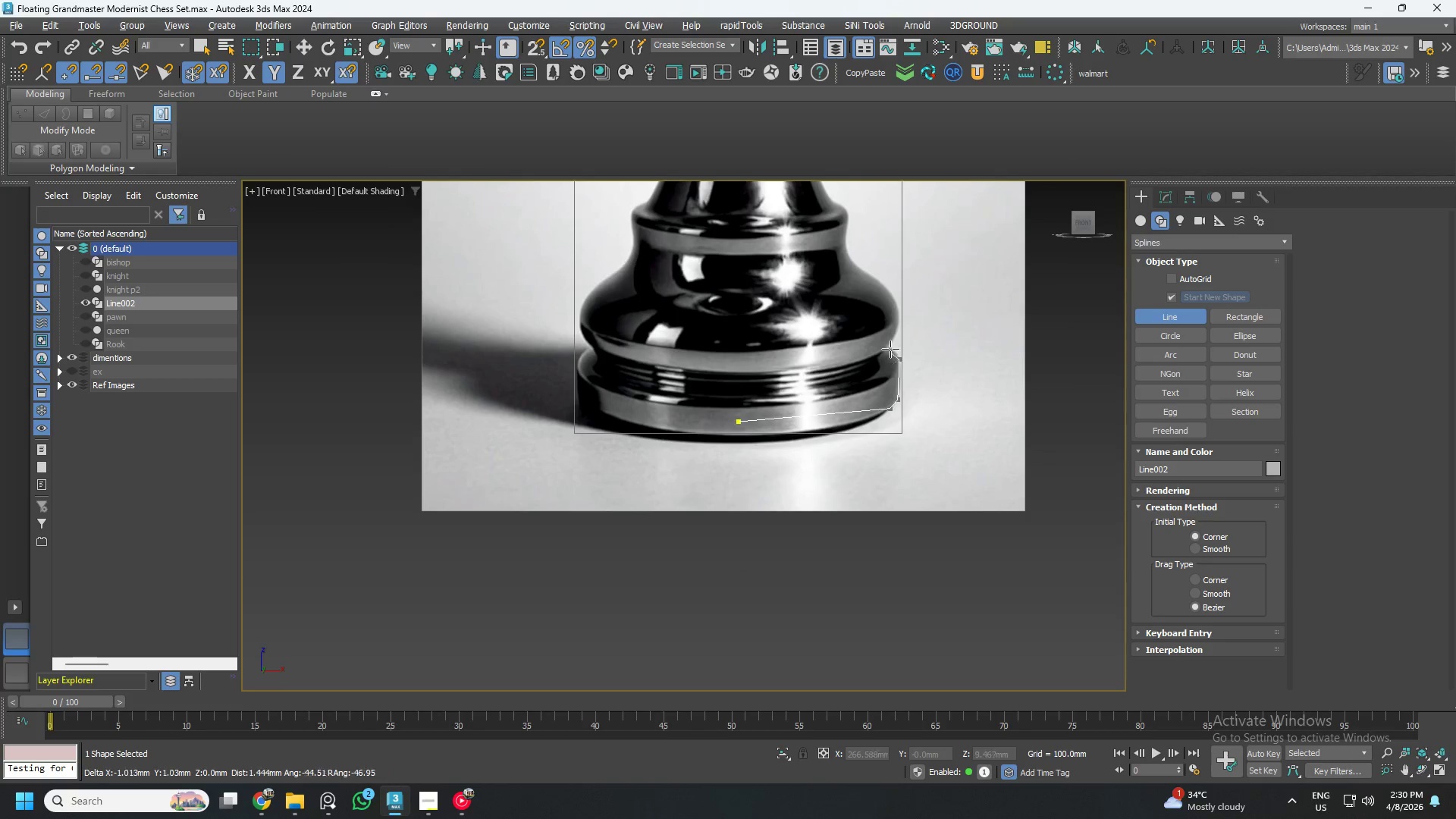 
scroll: coordinate [898, 362], scroll_direction: up, amount: 6.0
 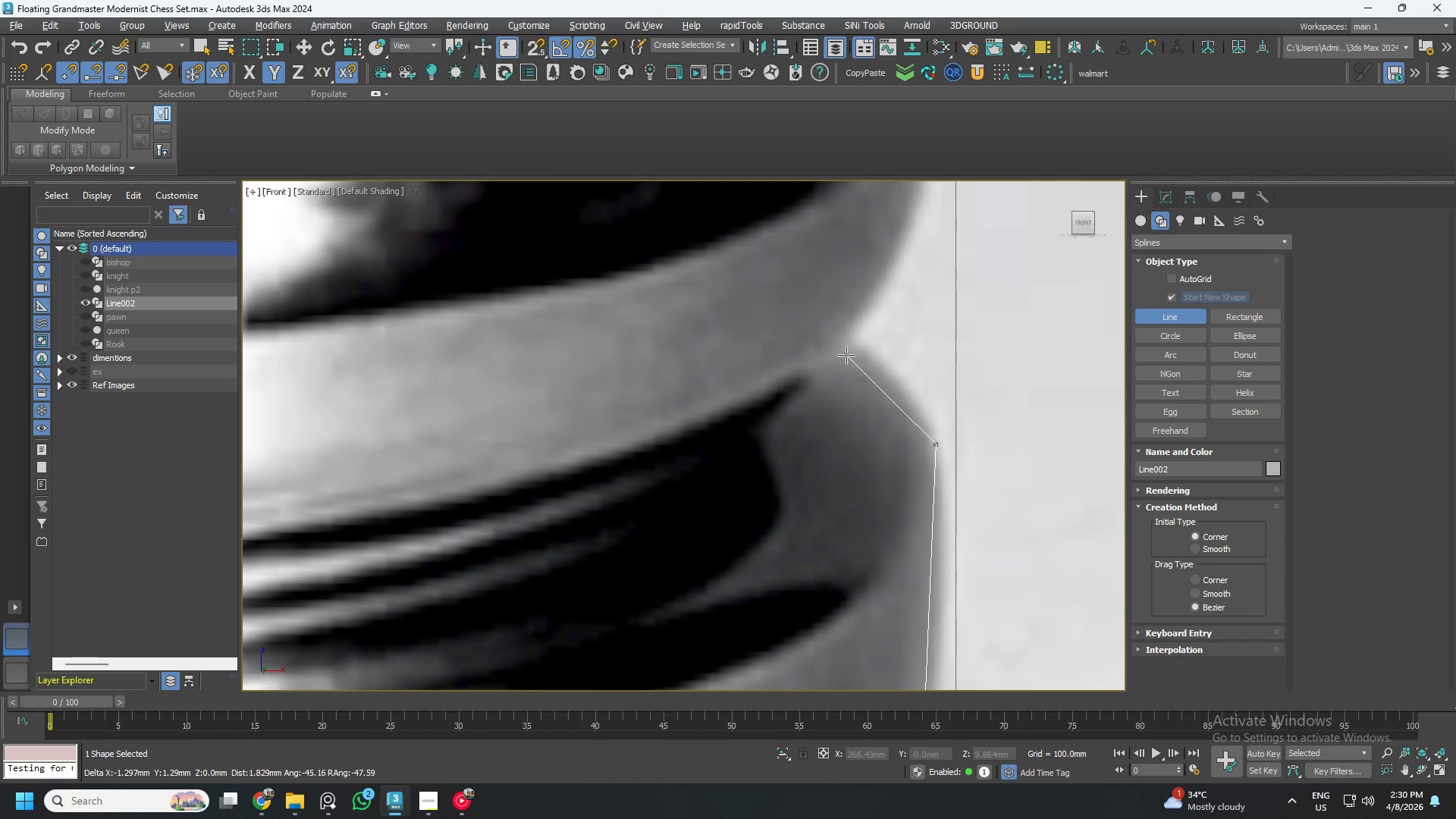 
left_click([848, 358])
 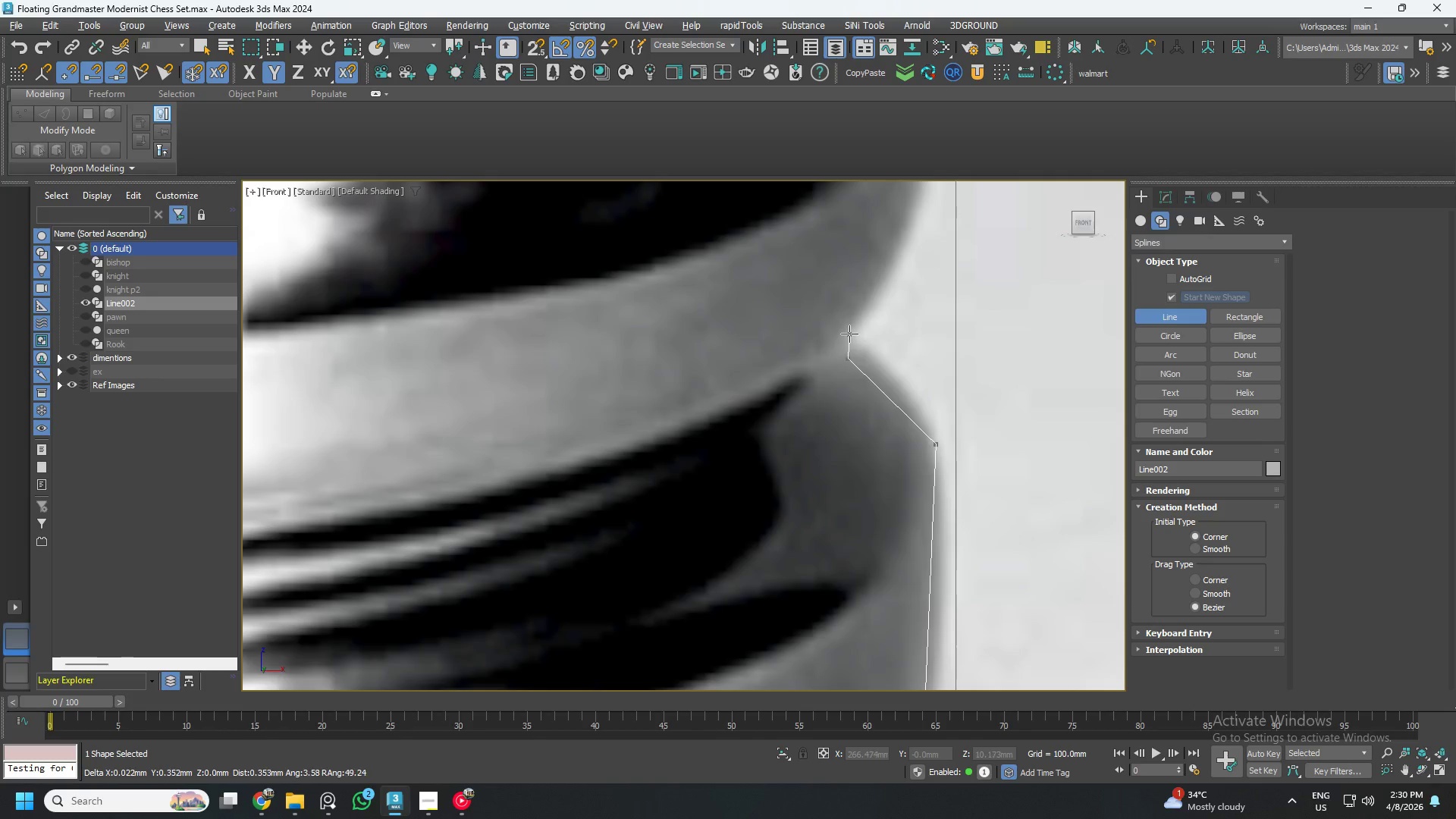 
left_click([849, 334])
 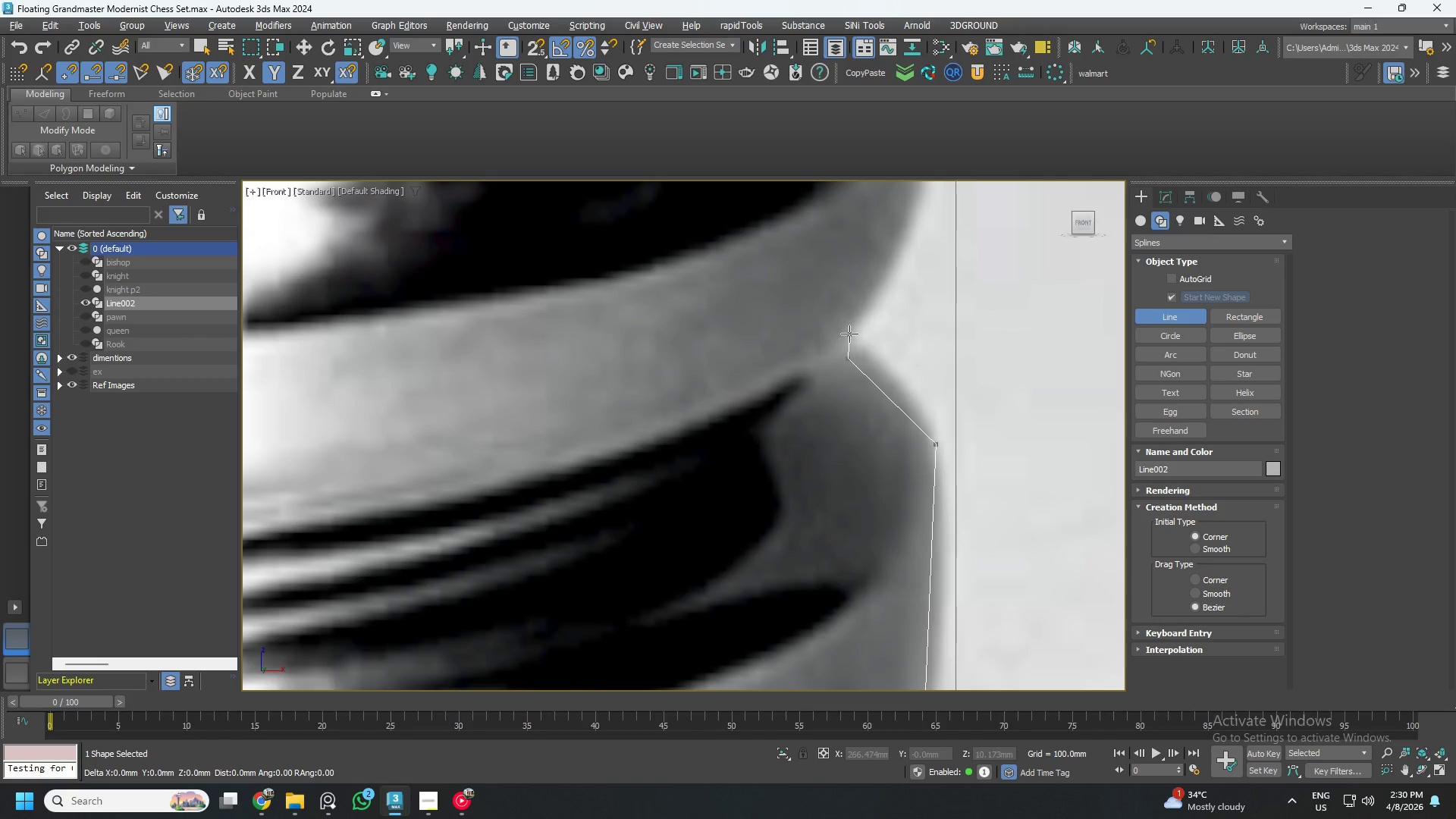 
scroll: coordinate [848, 336], scroll_direction: down, amount: 2.0
 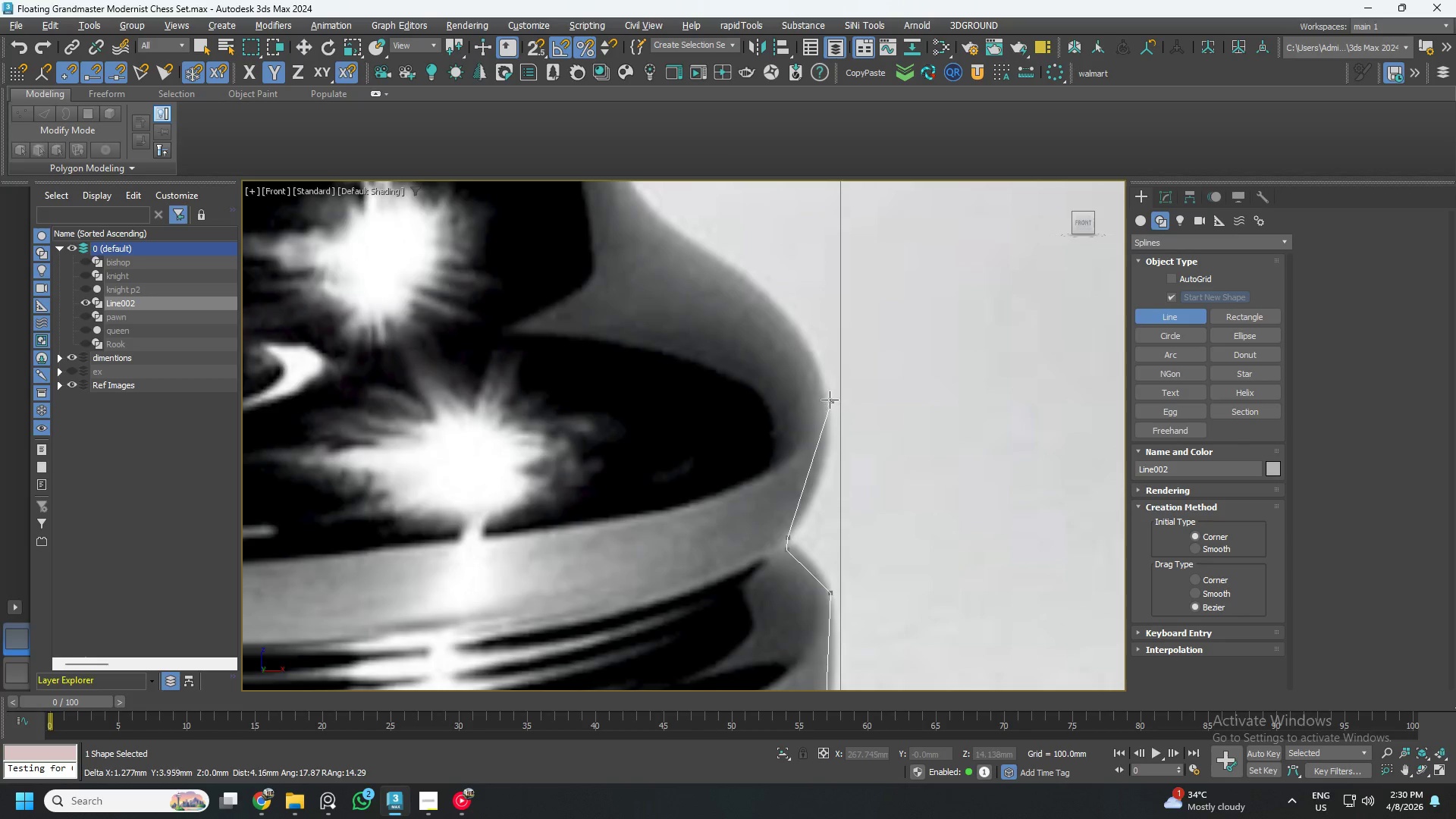 
left_click([827, 399])
 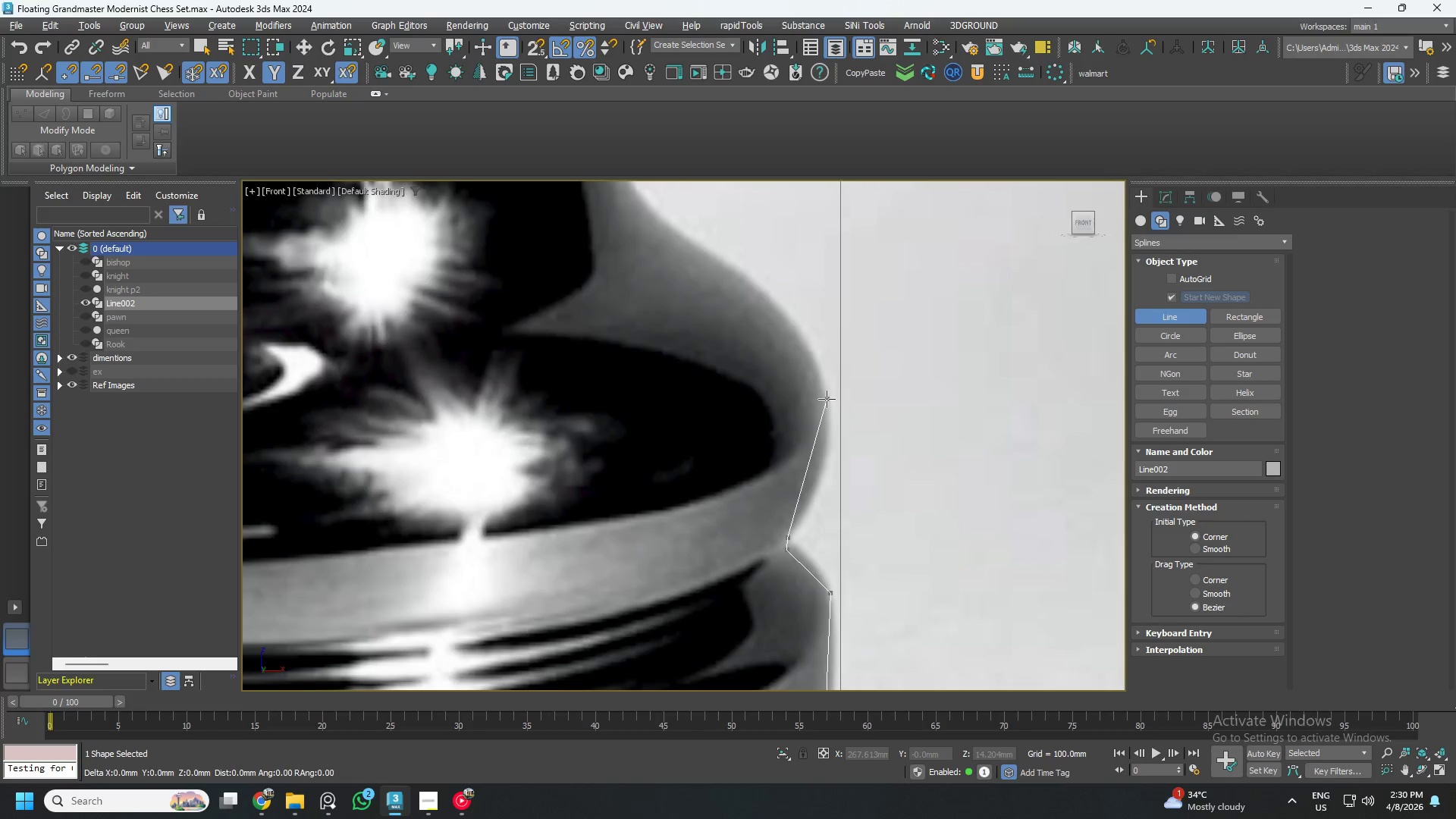 
scroll: coordinate [823, 403], scroll_direction: down, amount: 2.0
 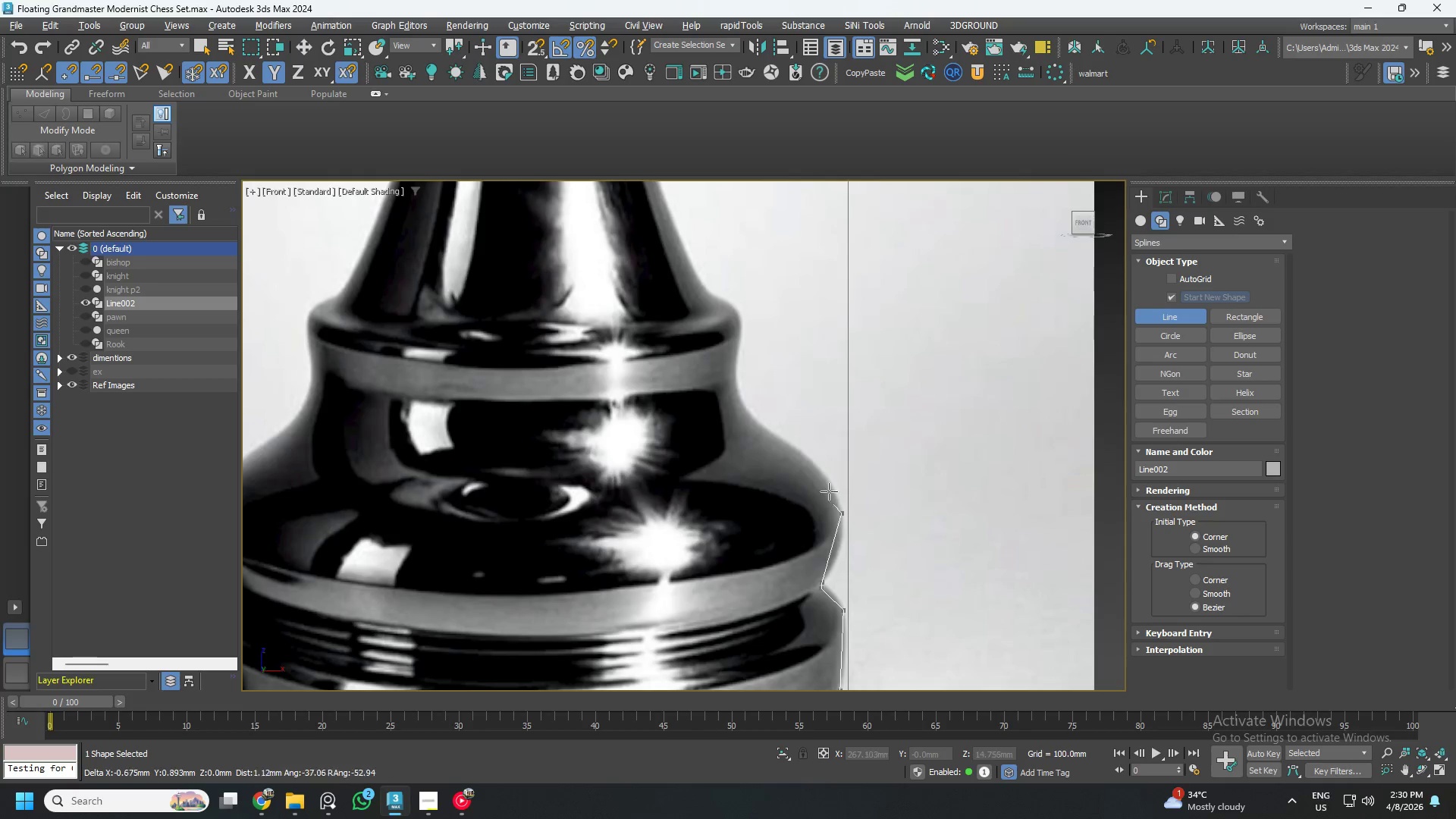 
scroll: coordinate [796, 447], scroll_direction: up, amount: 2.0
 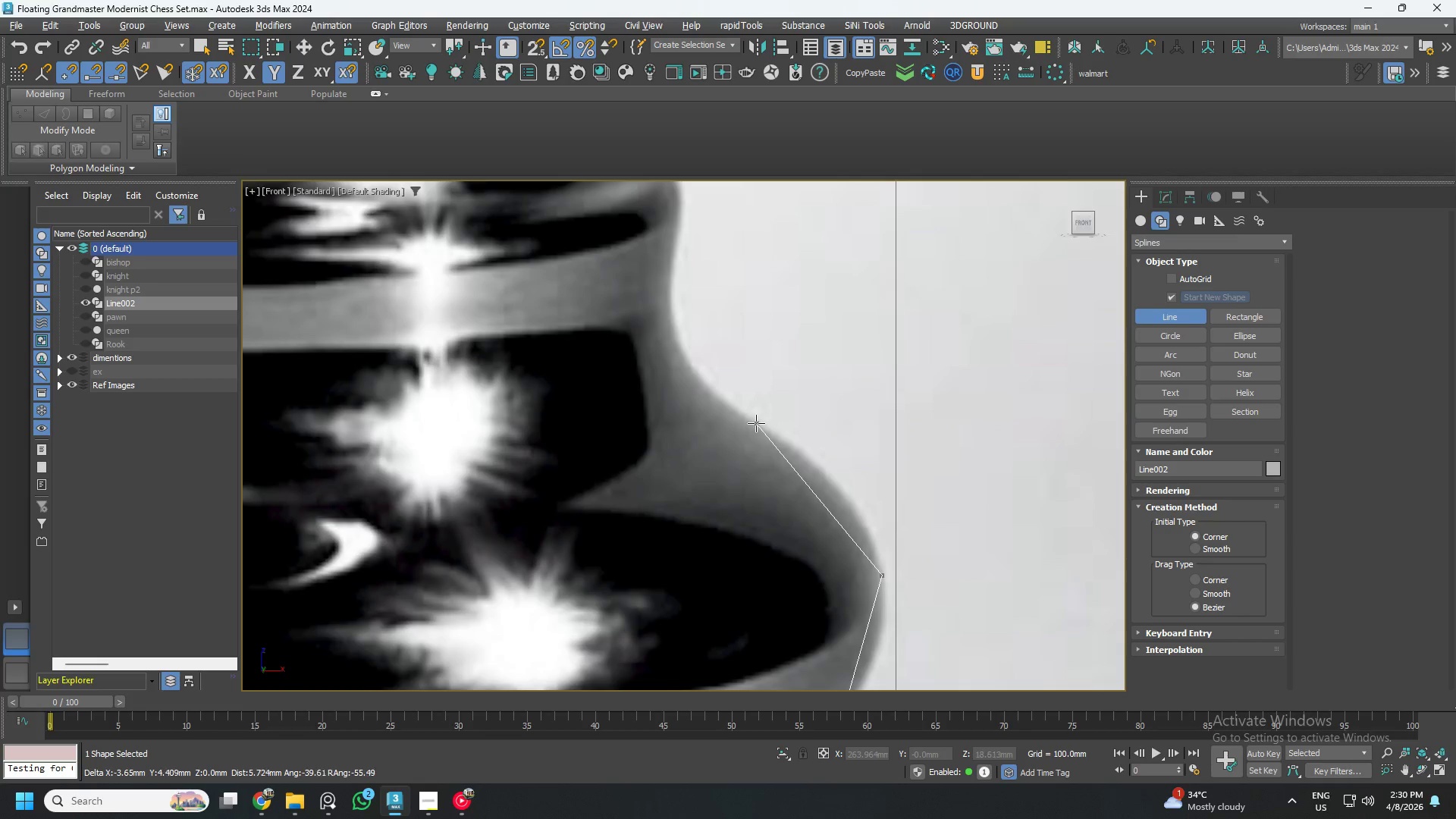 
scroll: coordinate [756, 425], scroll_direction: down, amount: 1.0
 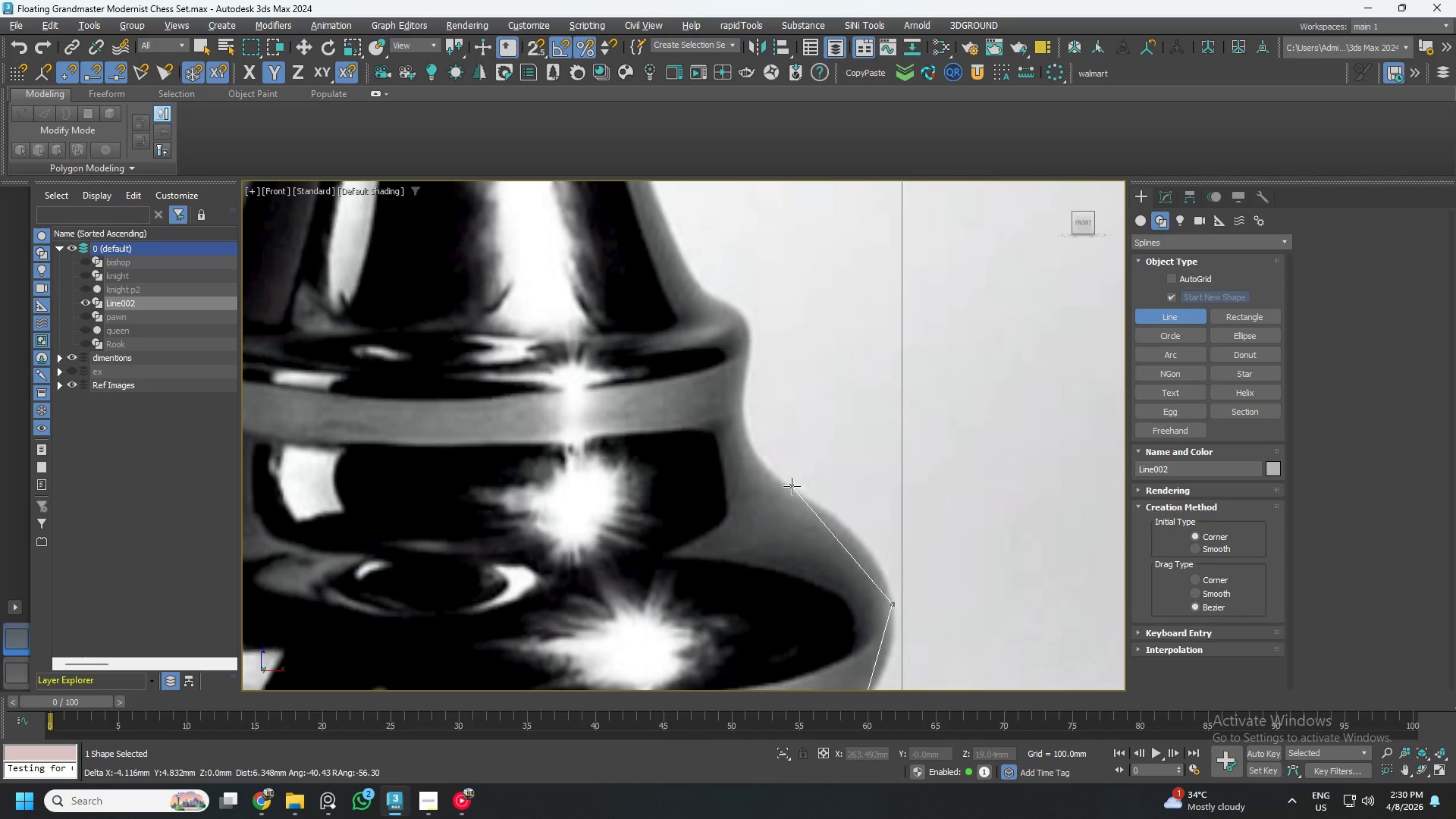 
wait(6.12)
 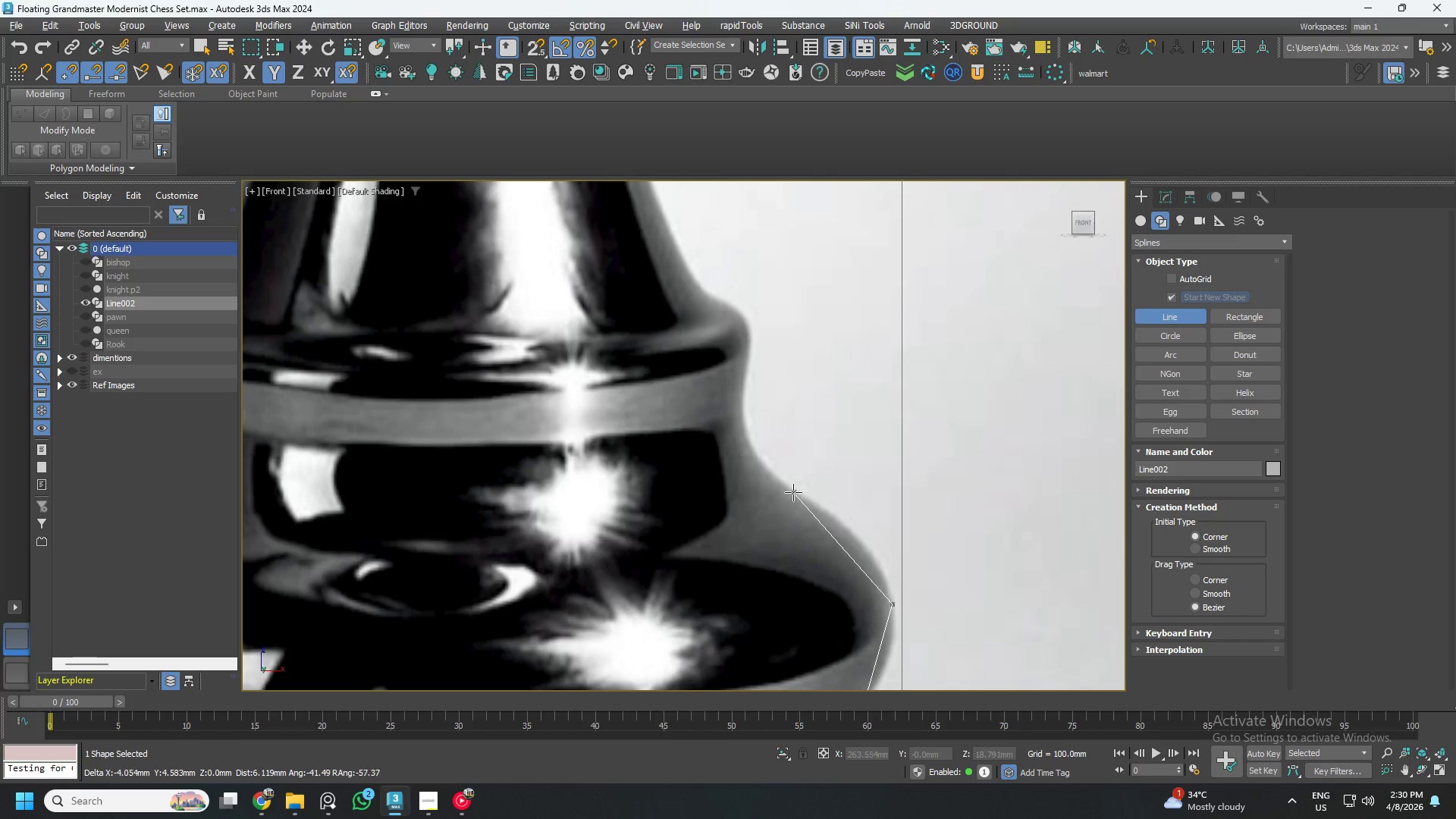 
left_click([786, 483])
 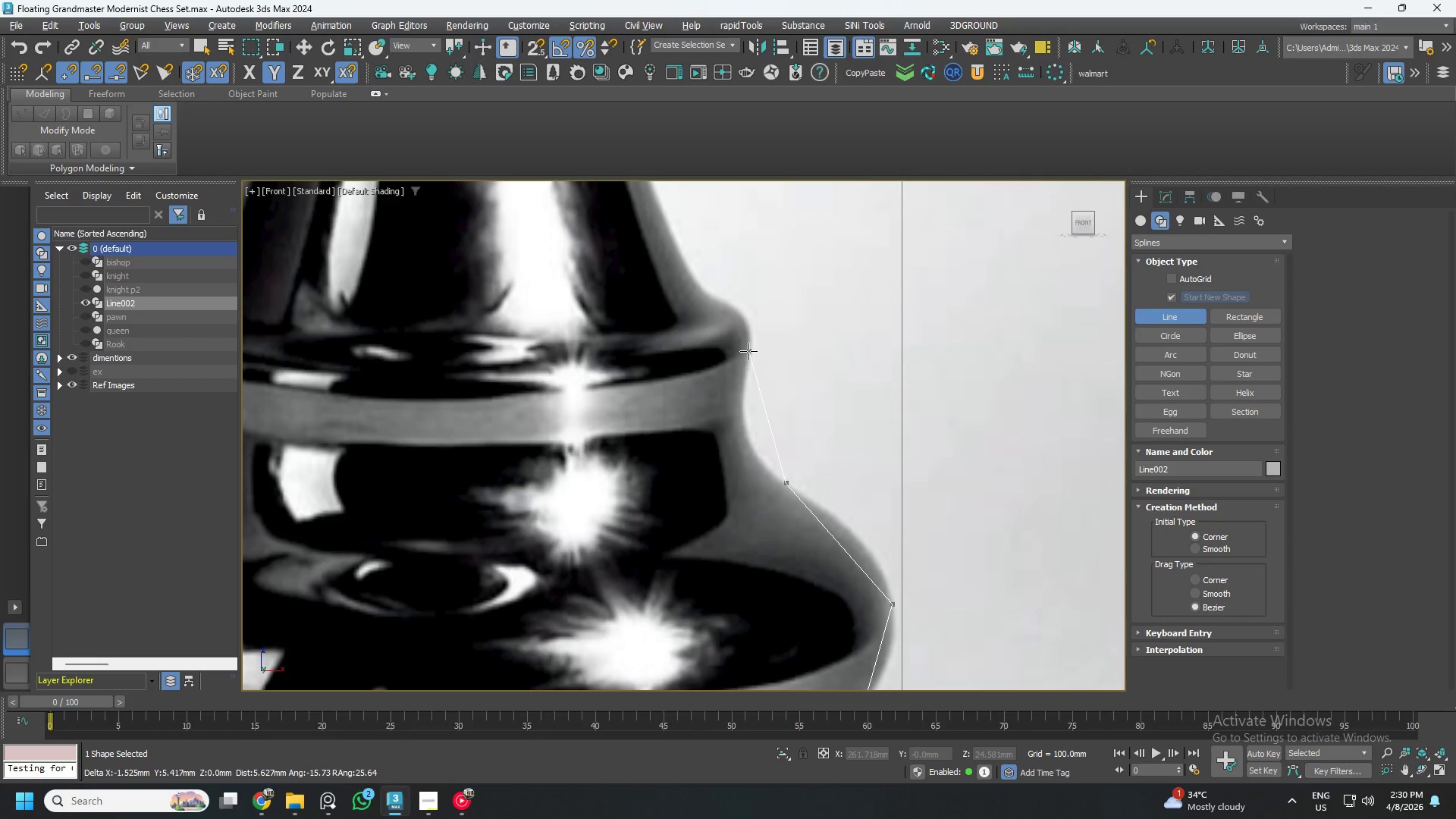 
left_click([752, 351])
 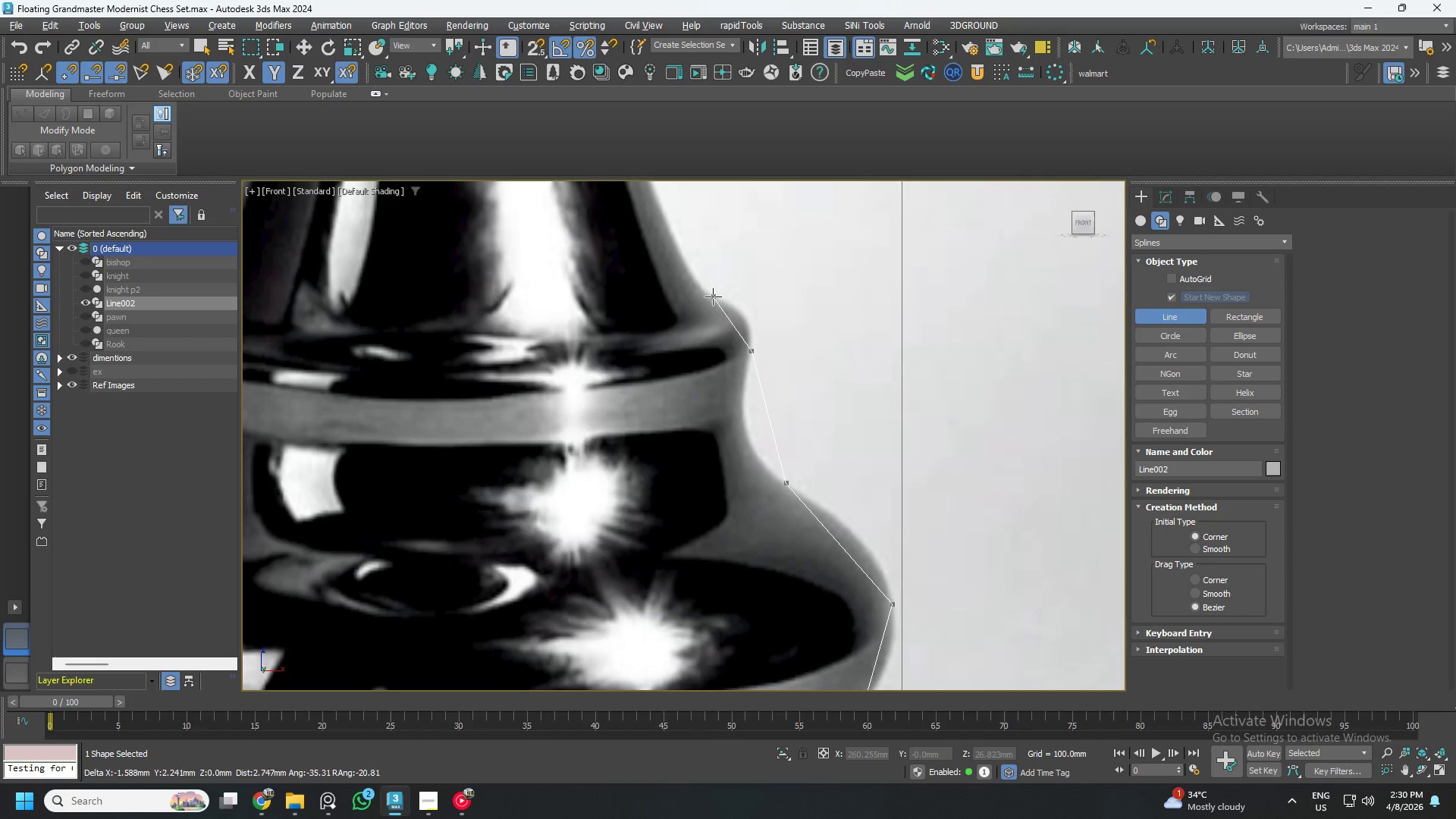 
left_click([708, 292])
 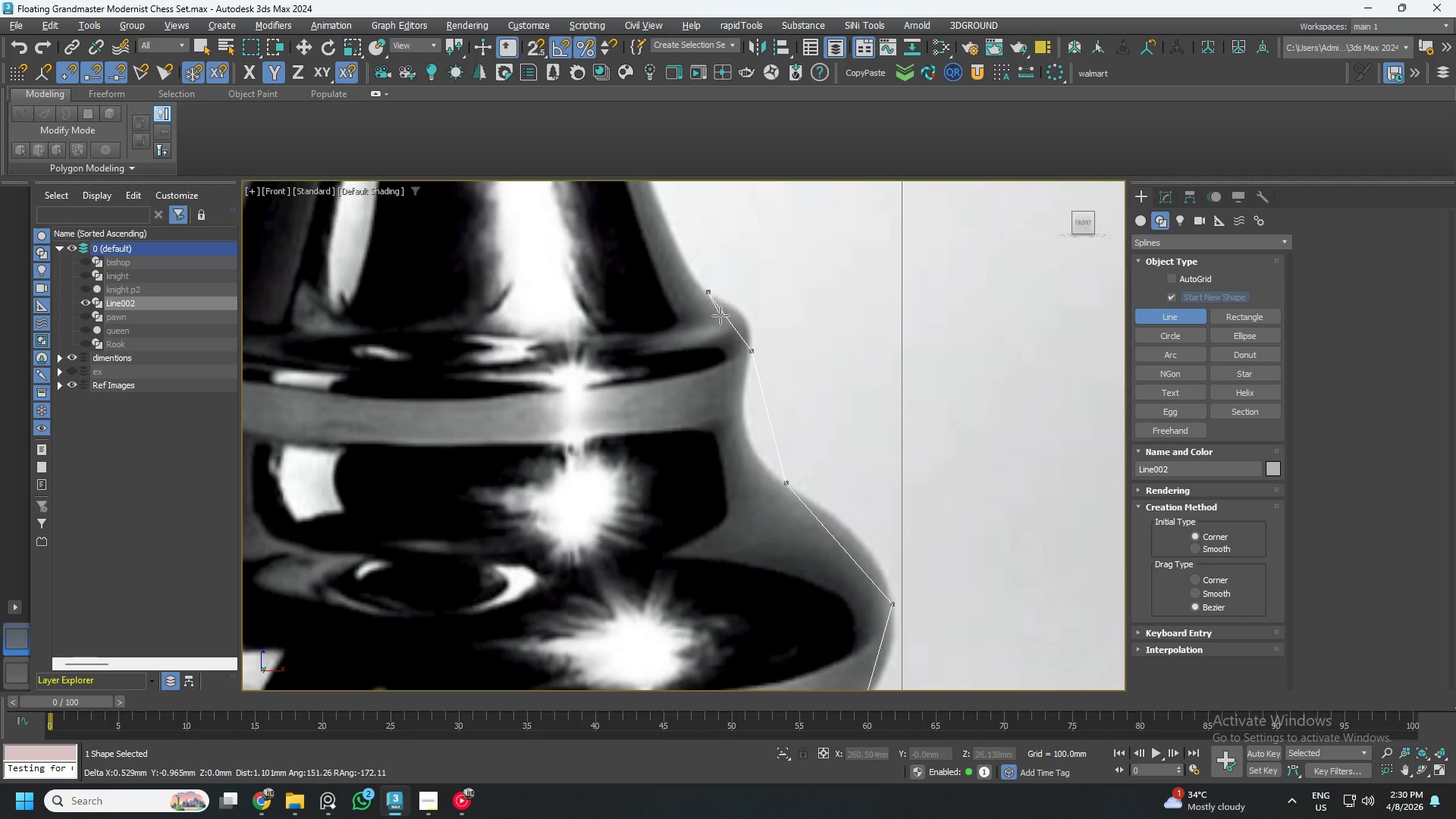 
scroll: coordinate [722, 318], scroll_direction: down, amount: 2.0
 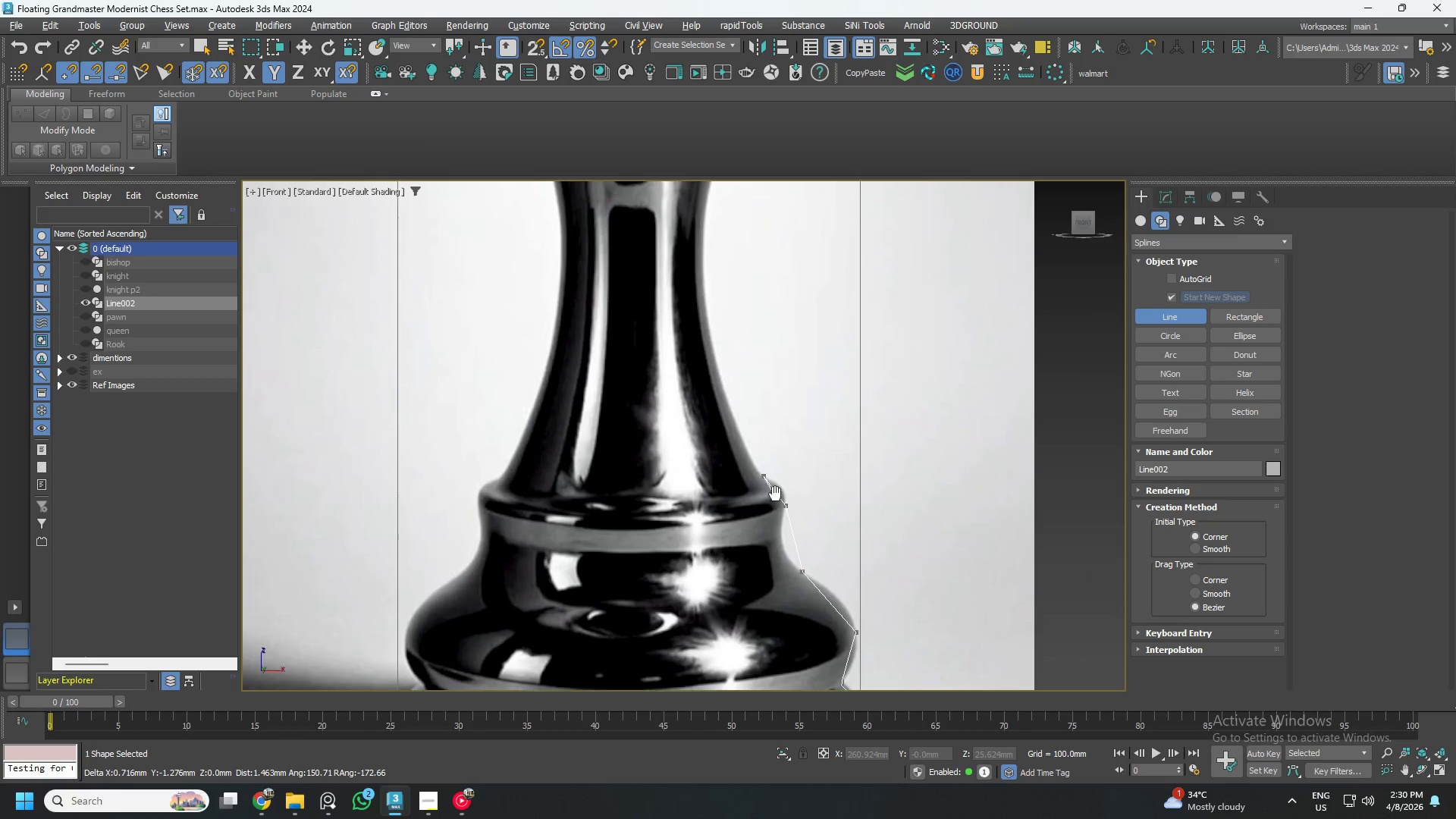 
scroll: coordinate [770, 491], scroll_direction: up, amount: 4.0
 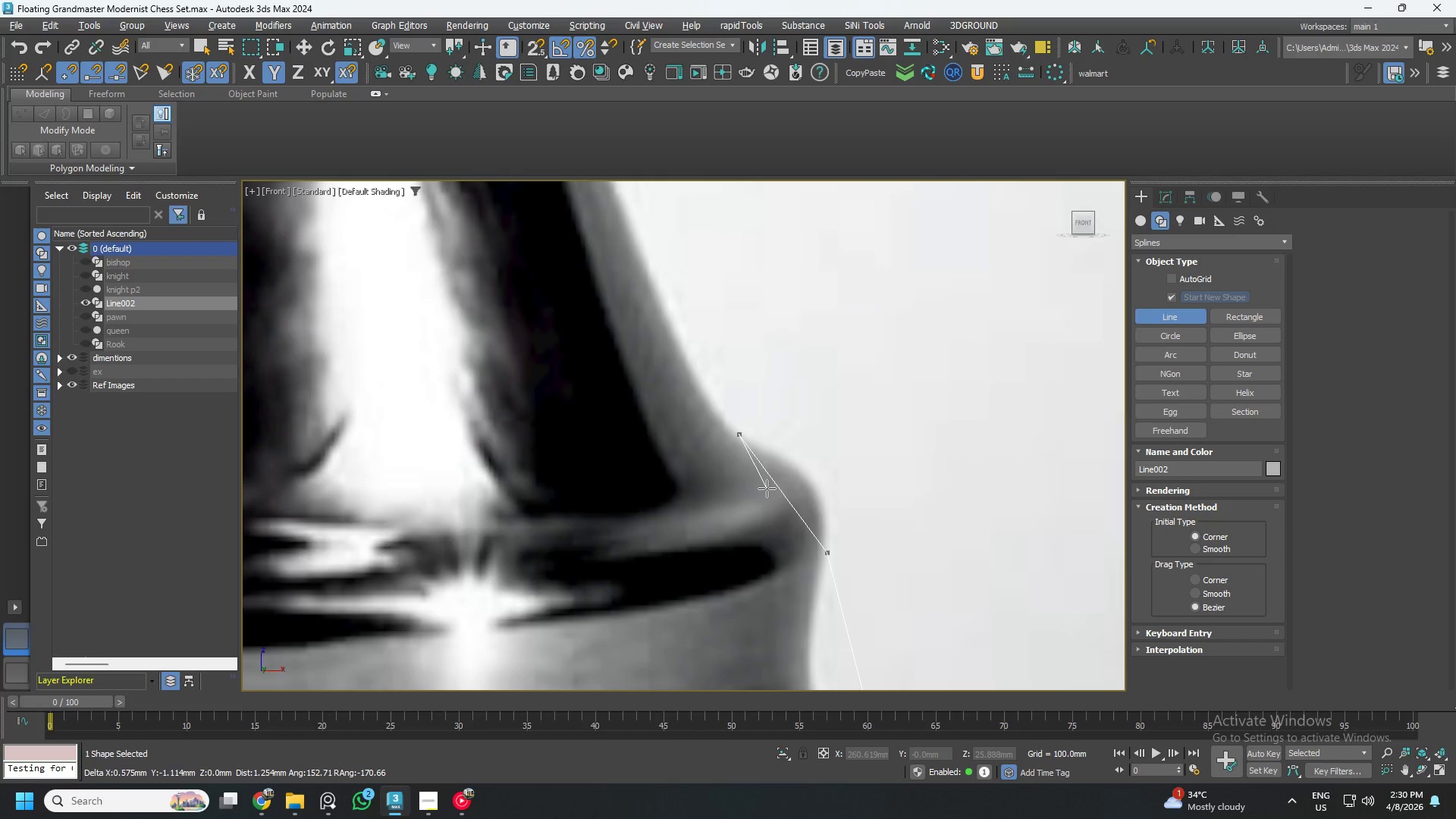 
scroll: coordinate [766, 488], scroll_direction: down, amount: 4.0
 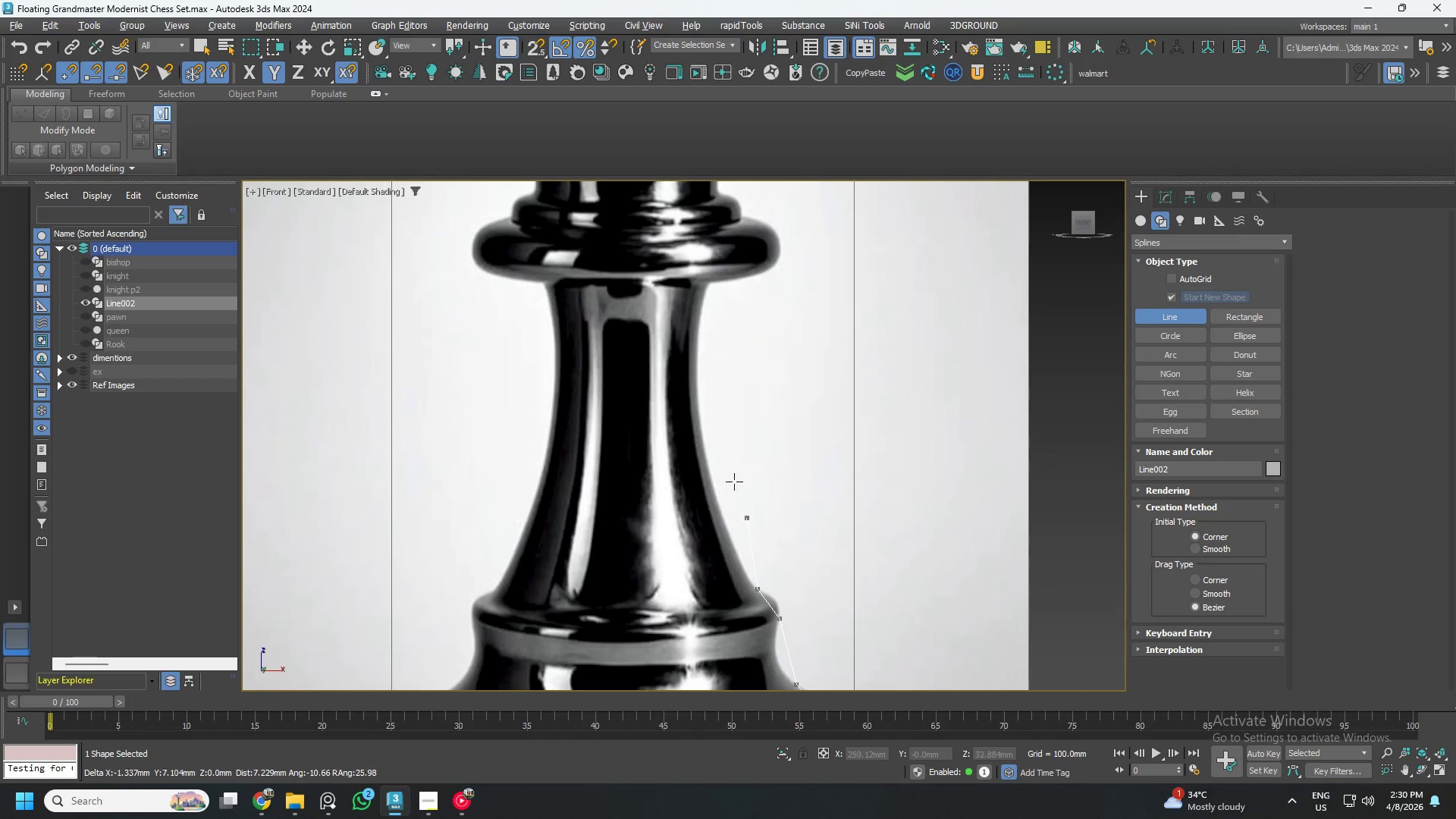 
scroll: coordinate [709, 281], scroll_direction: up, amount: 4.0
 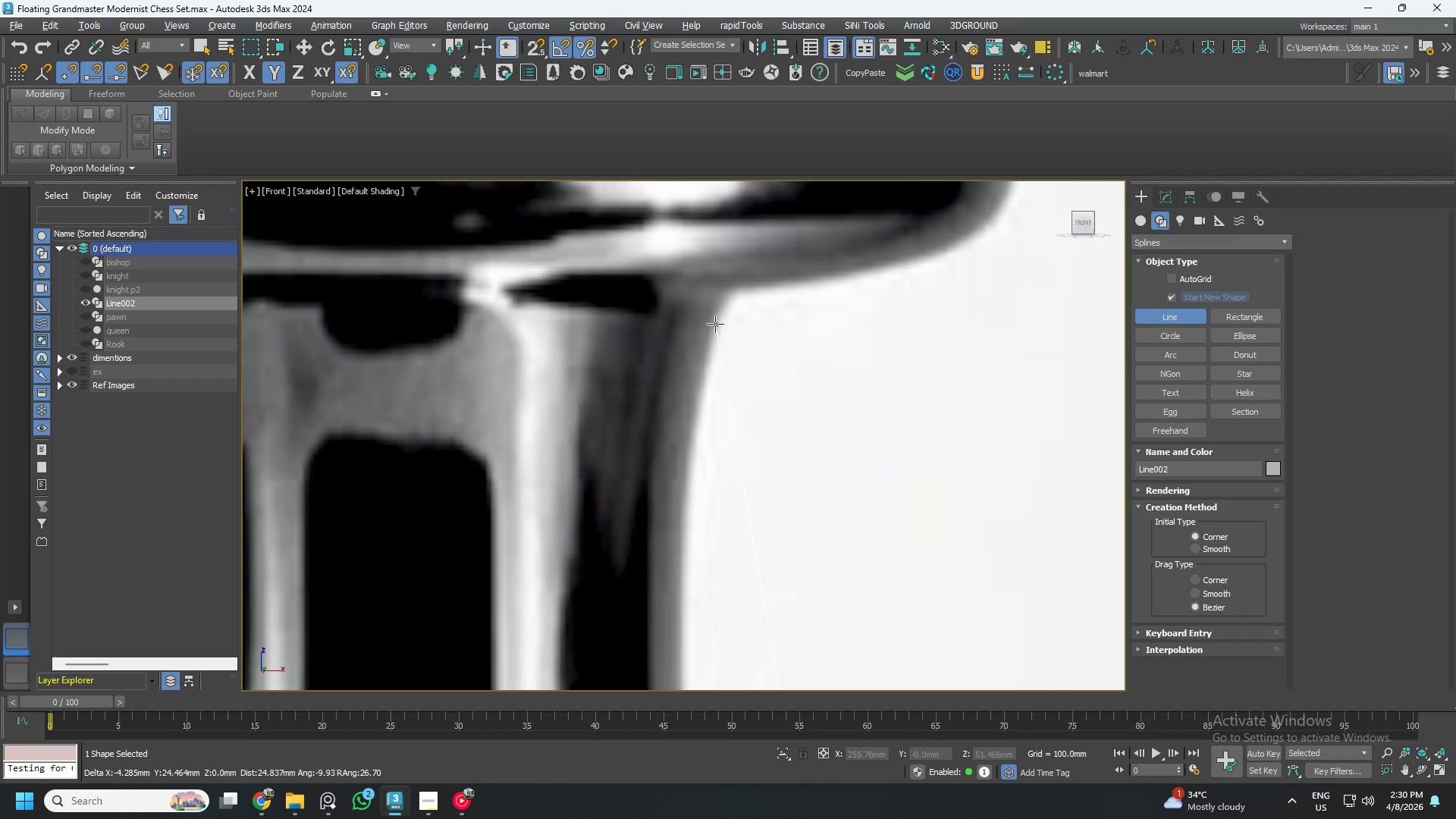 
wait(5.1)
 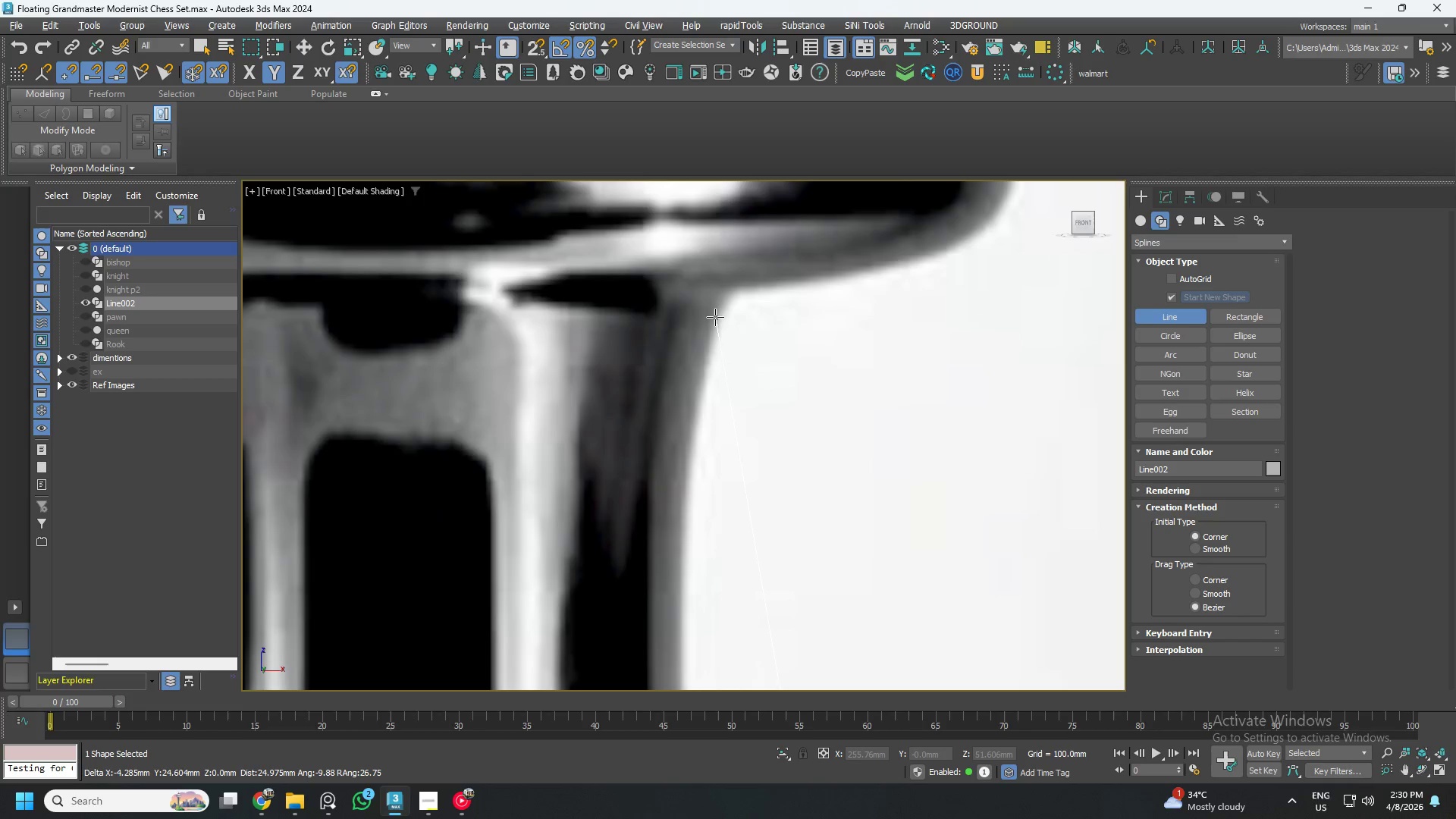 
left_click([715, 319])
 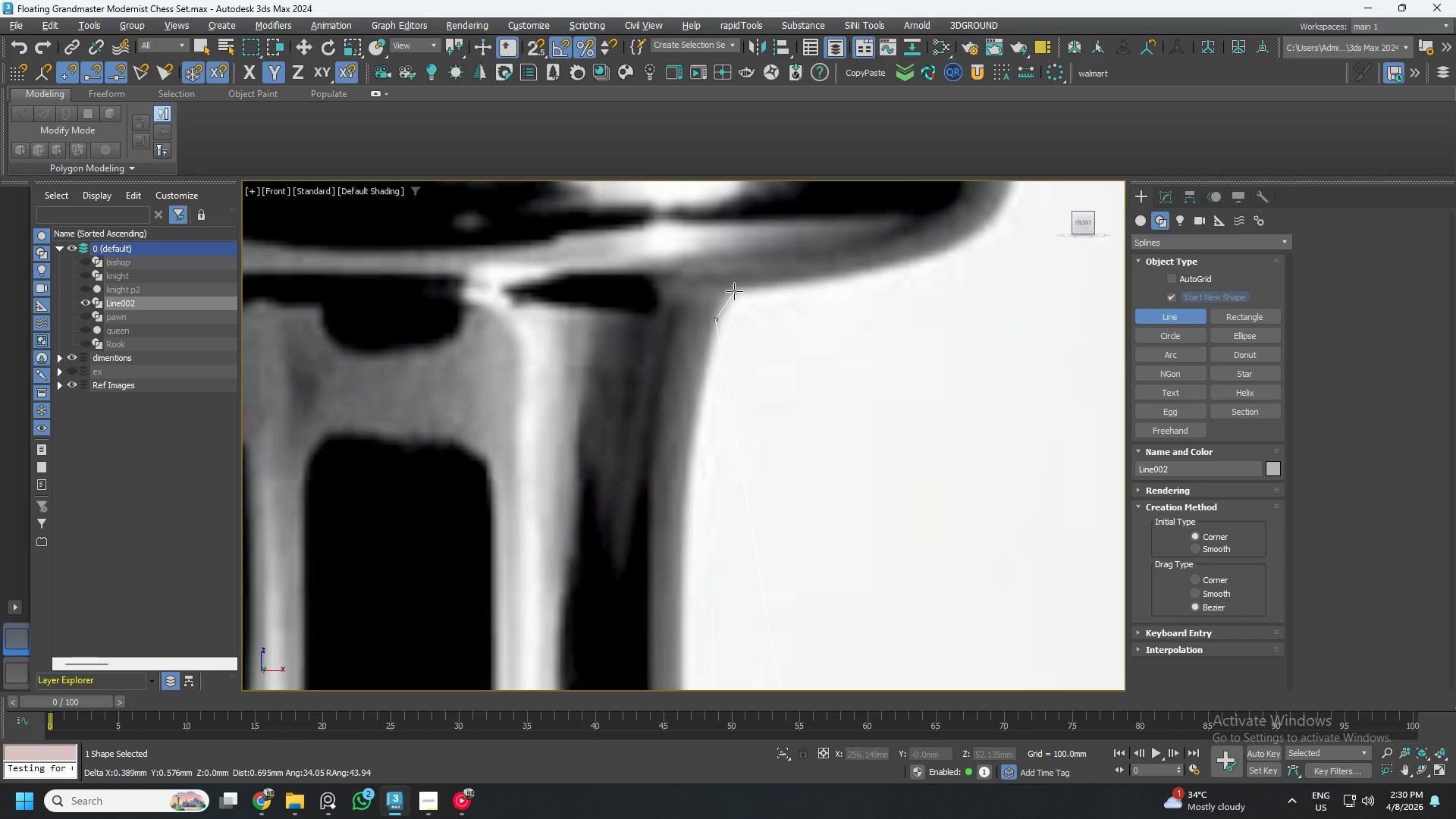 
left_click([734, 291])
 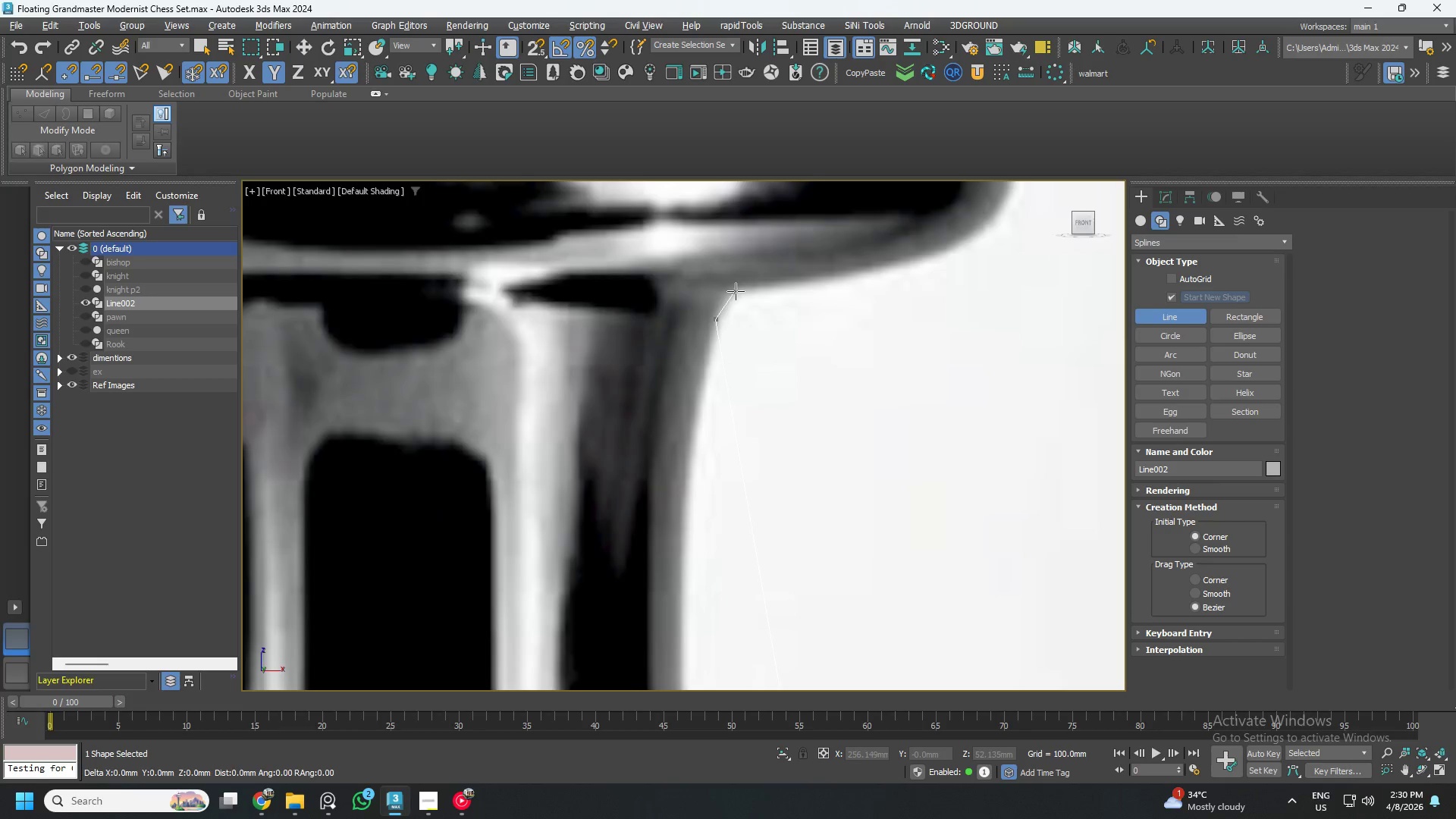 
scroll: coordinate [748, 309], scroll_direction: down, amount: 2.0
 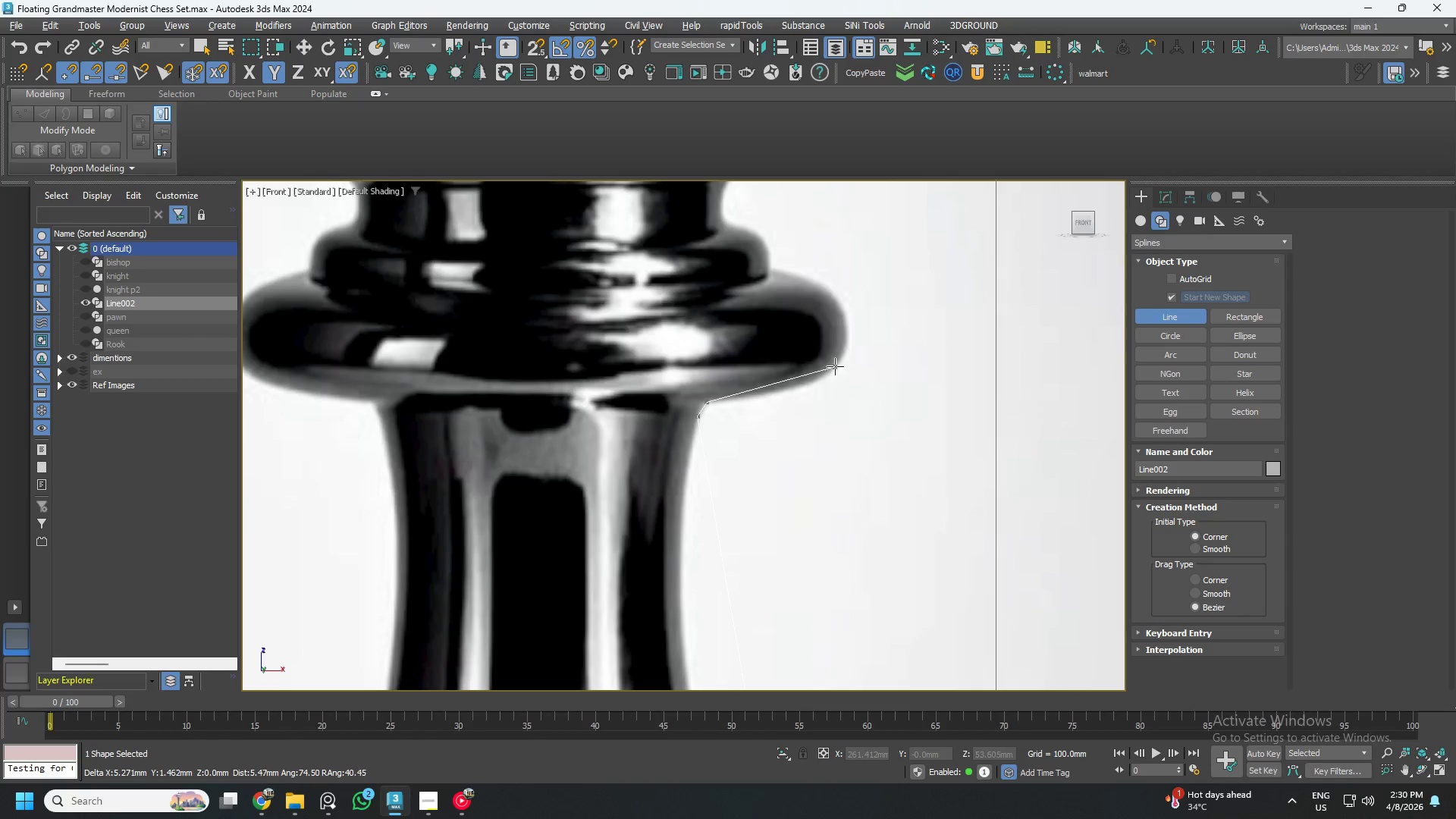 
left_click([840, 358])
 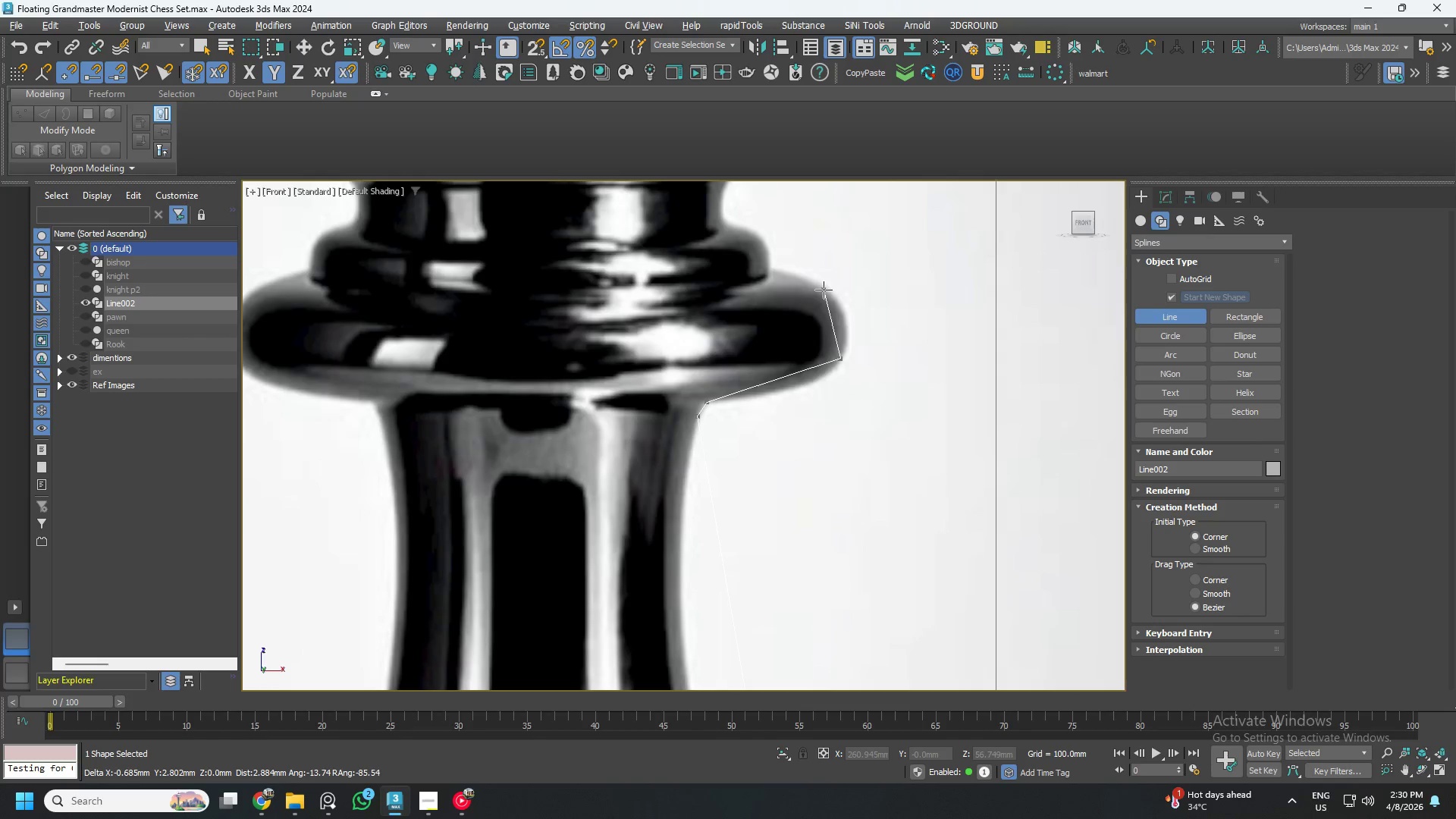 
left_click([824, 290])
 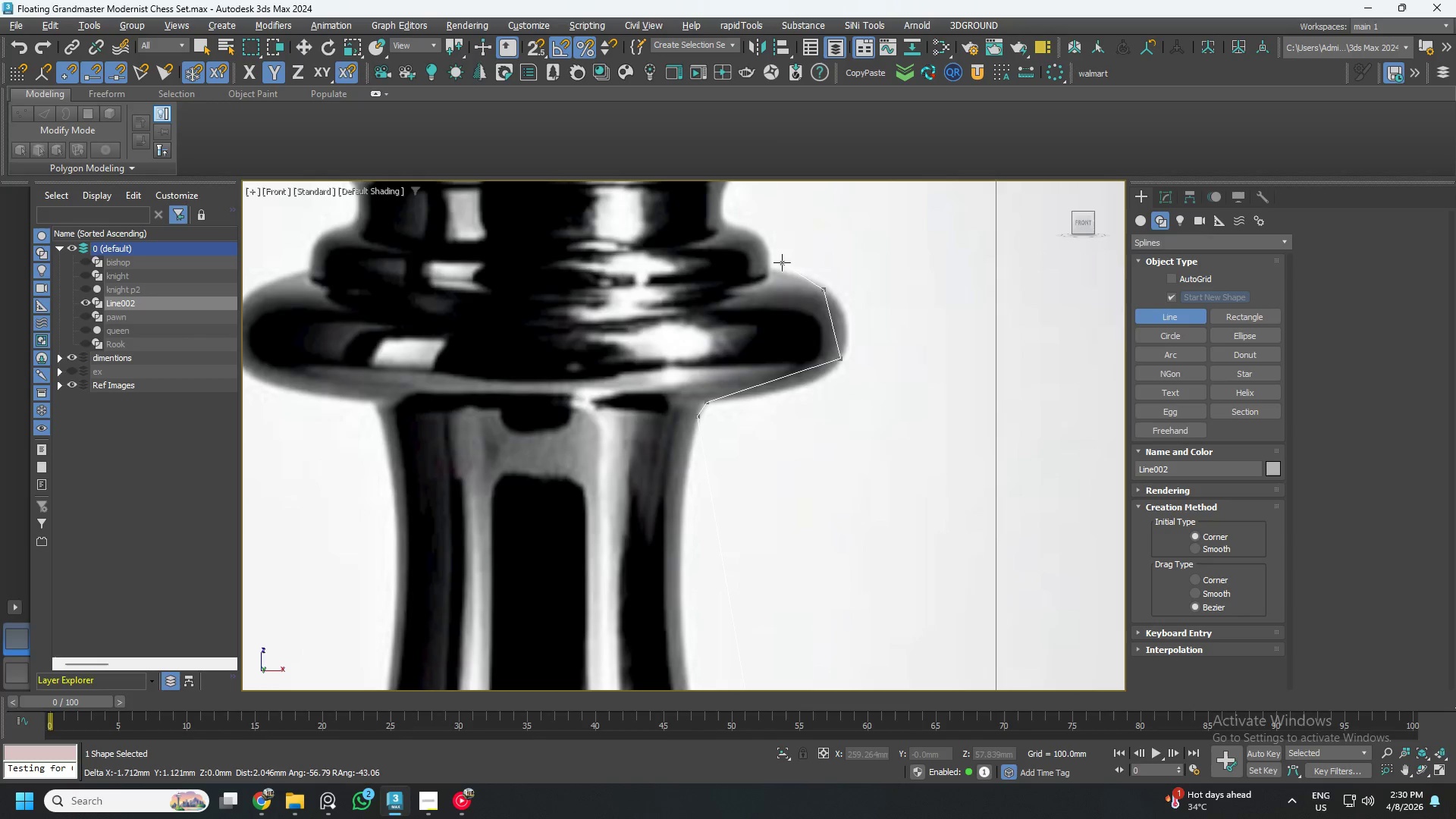 
scroll: coordinate [780, 262], scroll_direction: up, amount: 3.0
 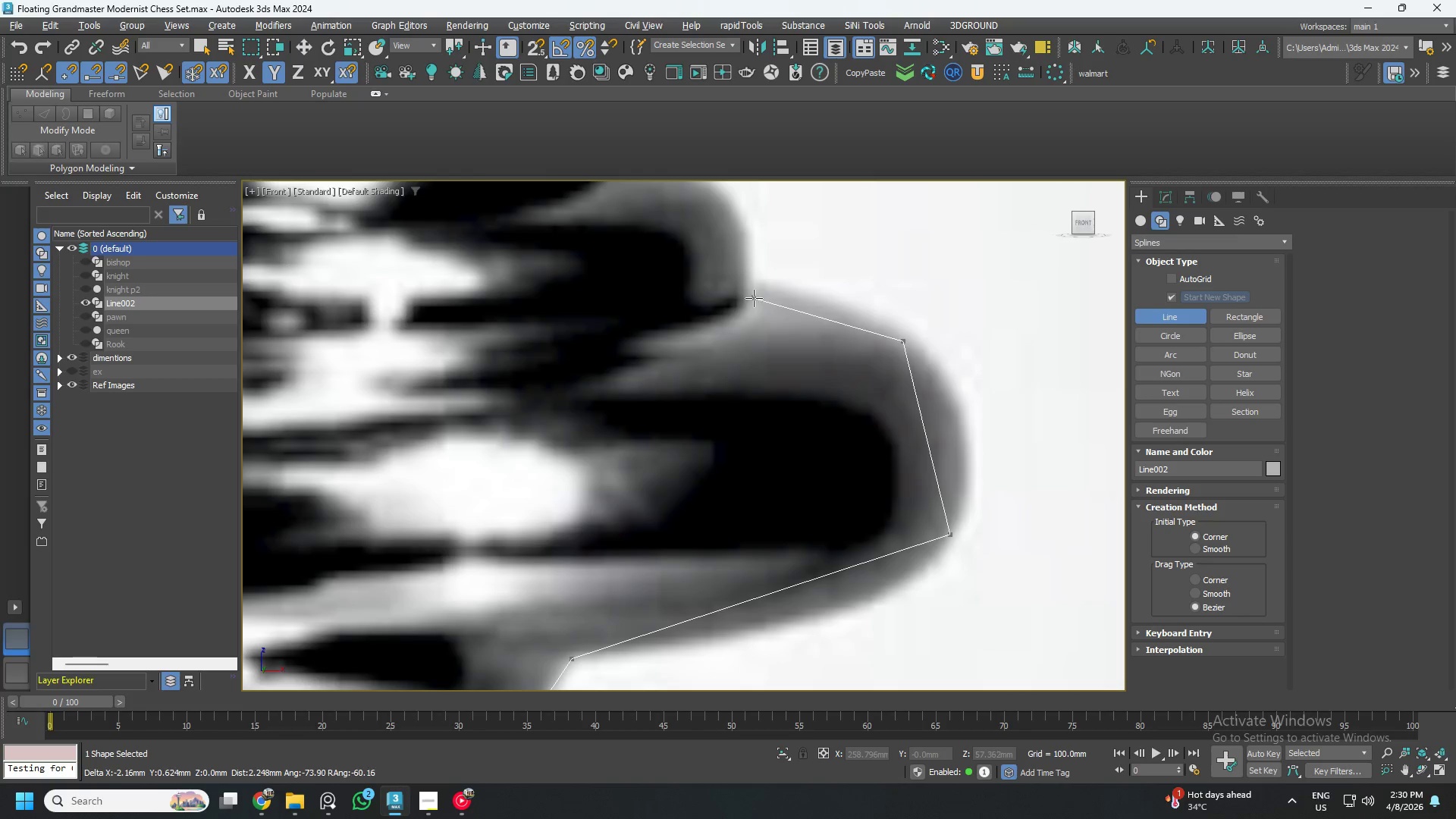 
left_click([756, 294])
 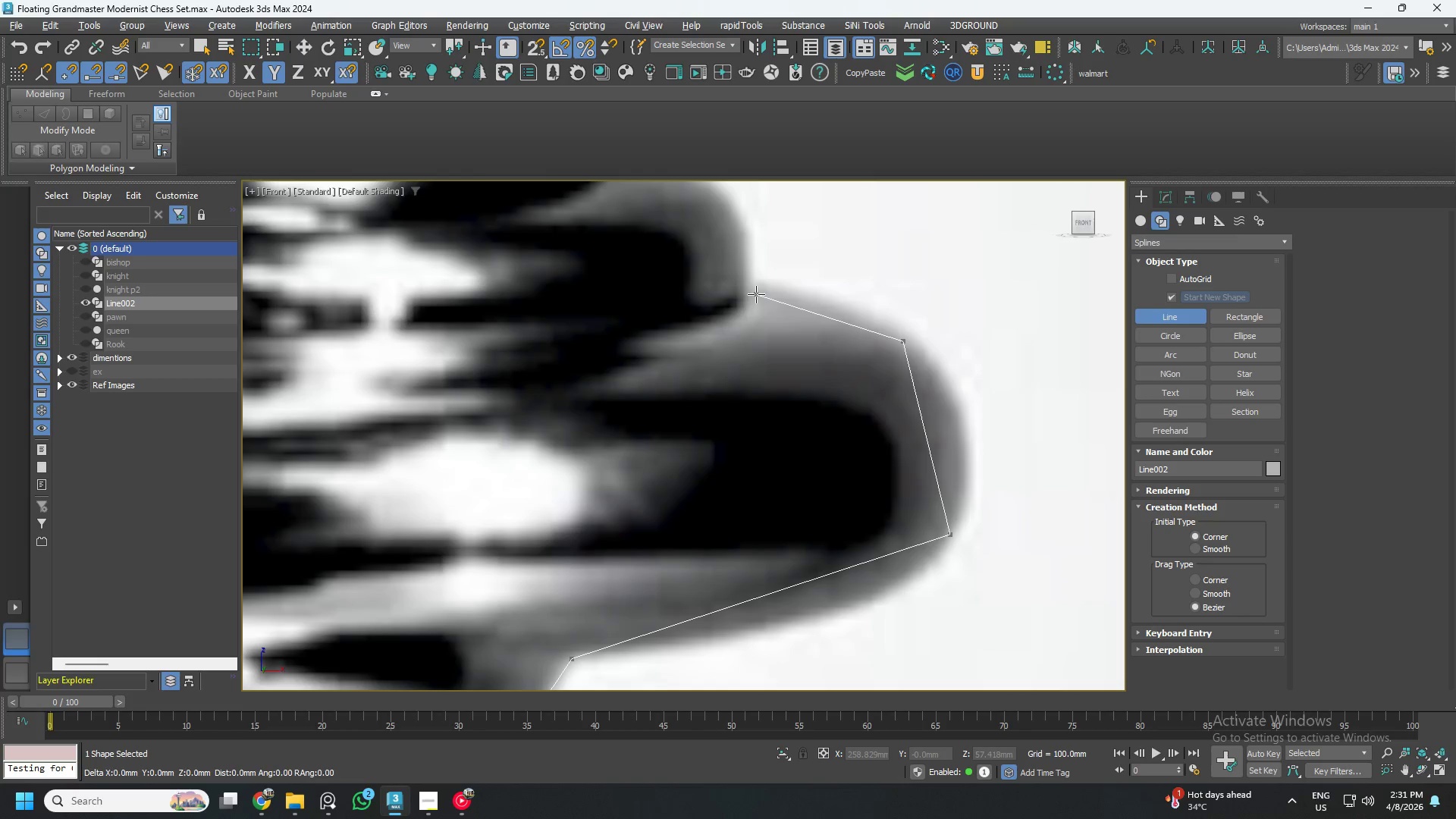 
scroll: coordinate [751, 309], scroll_direction: down, amount: 2.0
 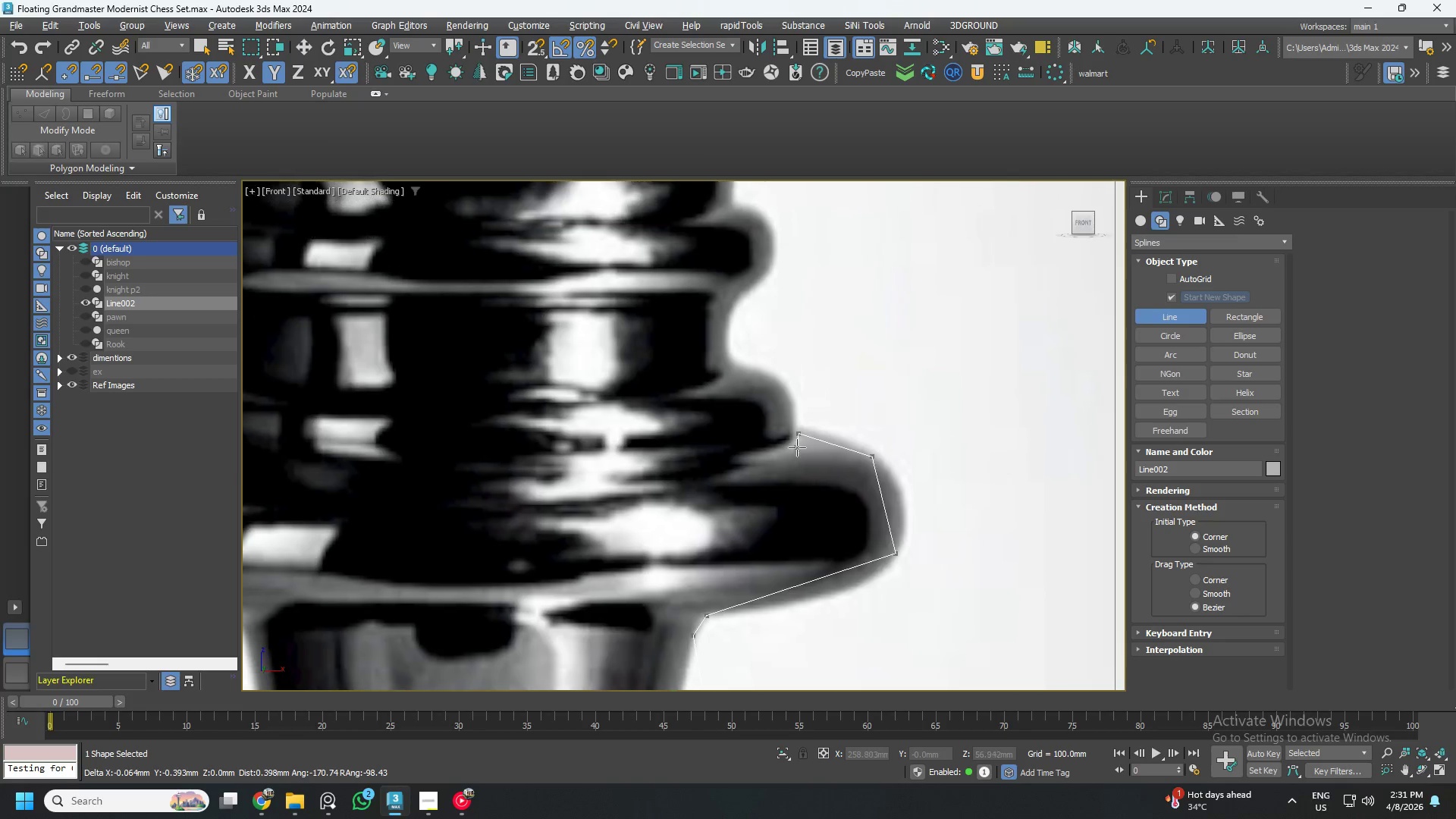 
scroll: coordinate [798, 375], scroll_direction: up, amount: 3.0
 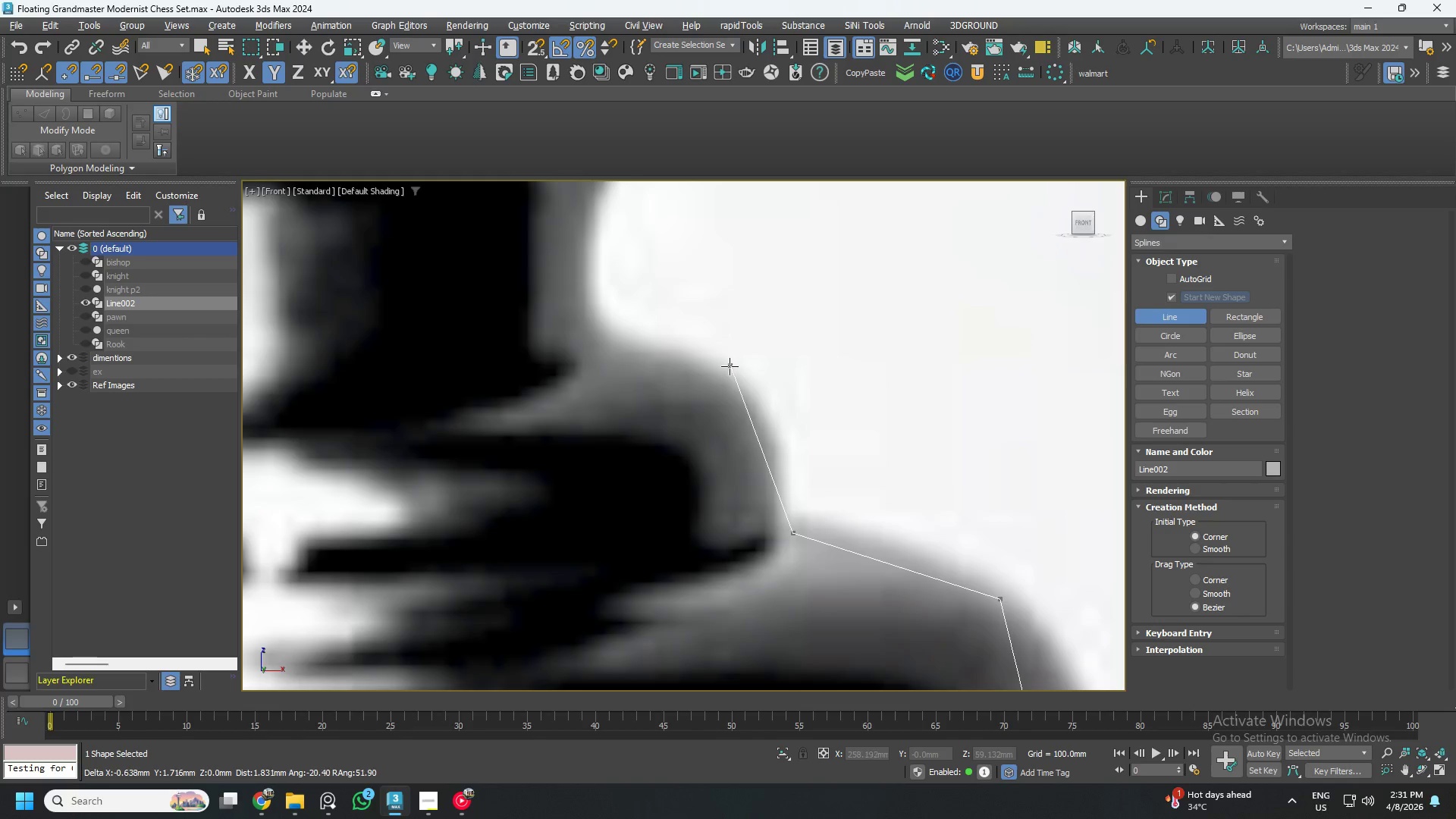 
scroll: coordinate [734, 368], scroll_direction: down, amount: 1.0
 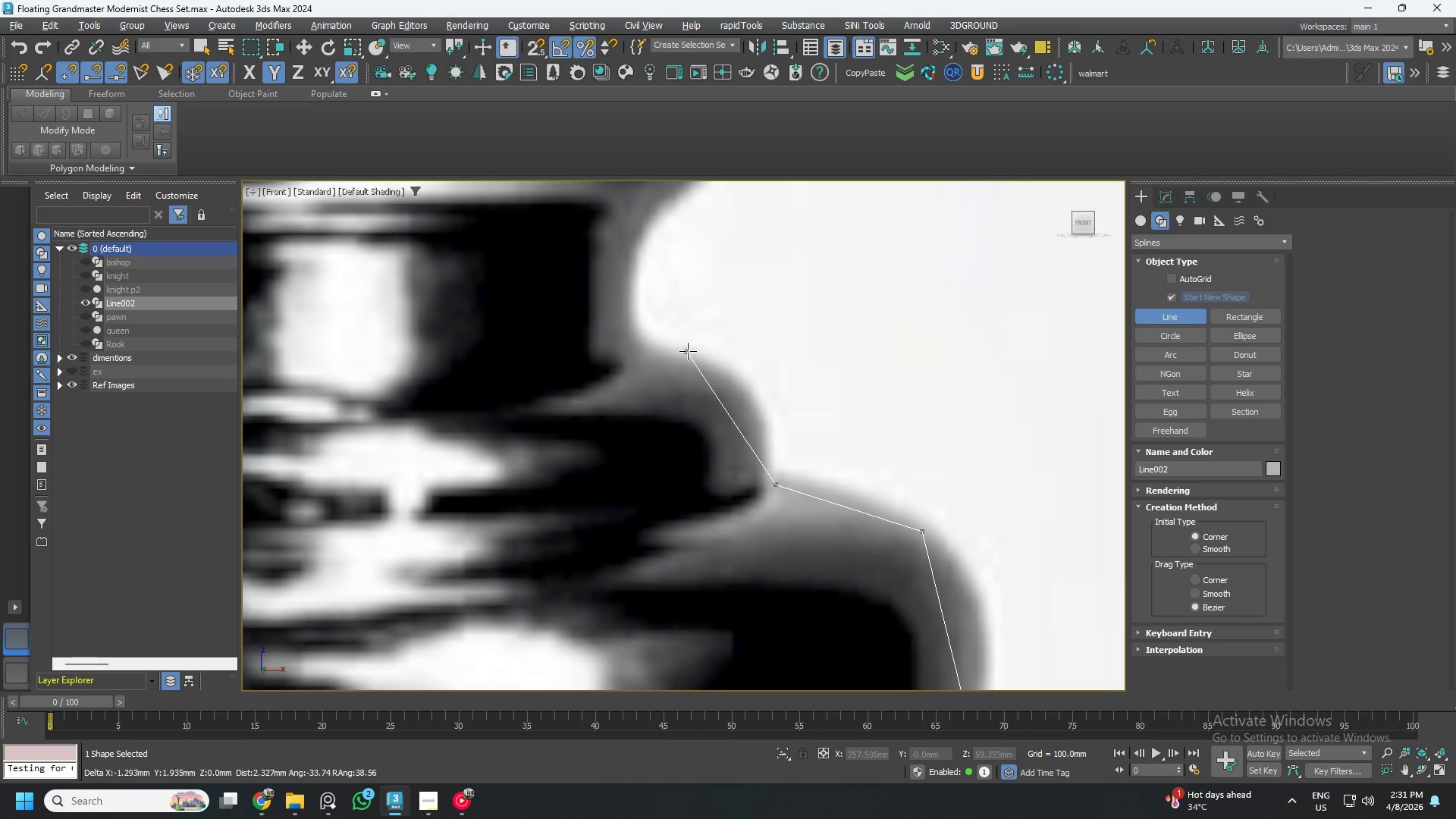 
wait(6.85)
 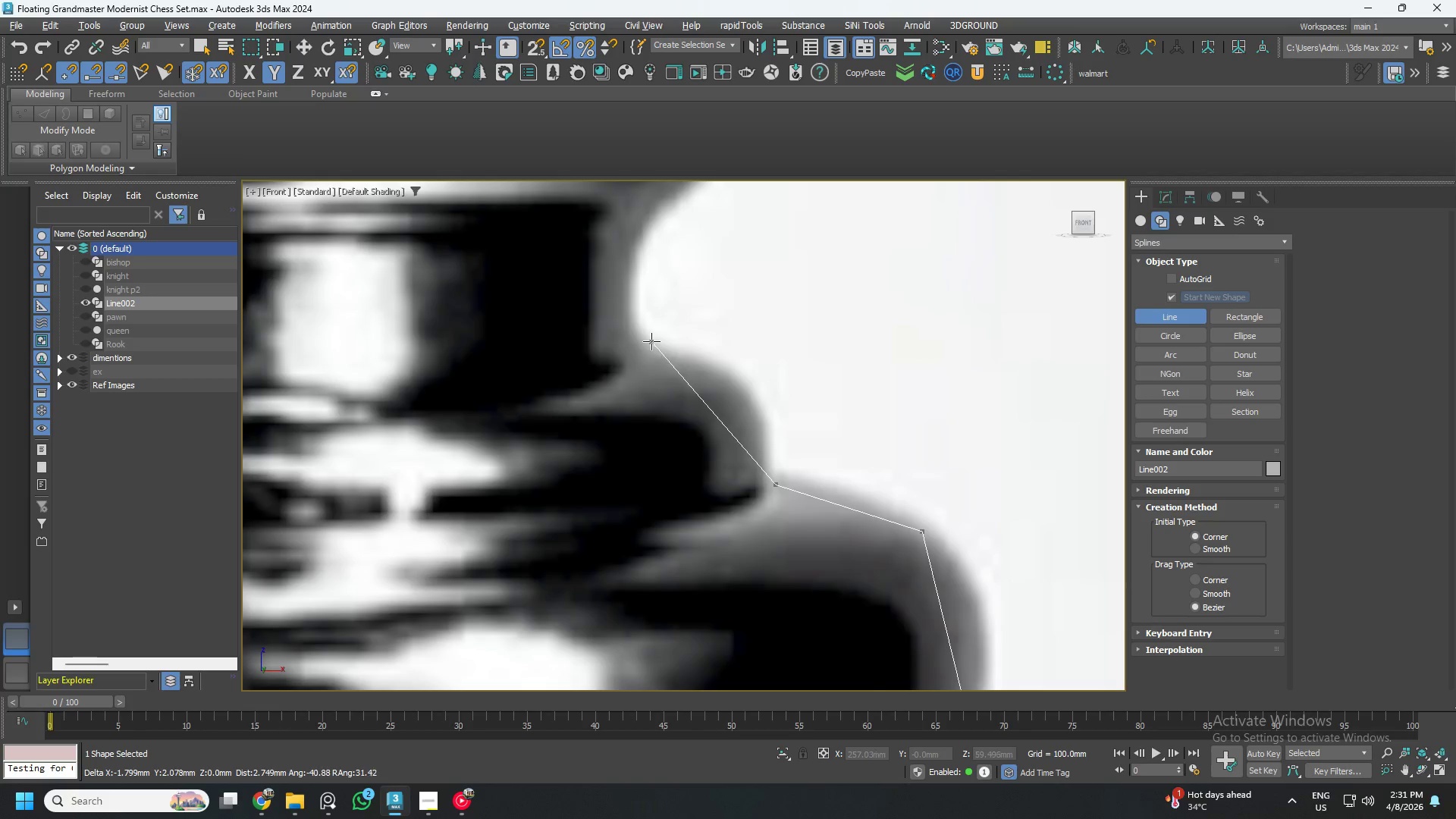 
left_click([737, 373])
 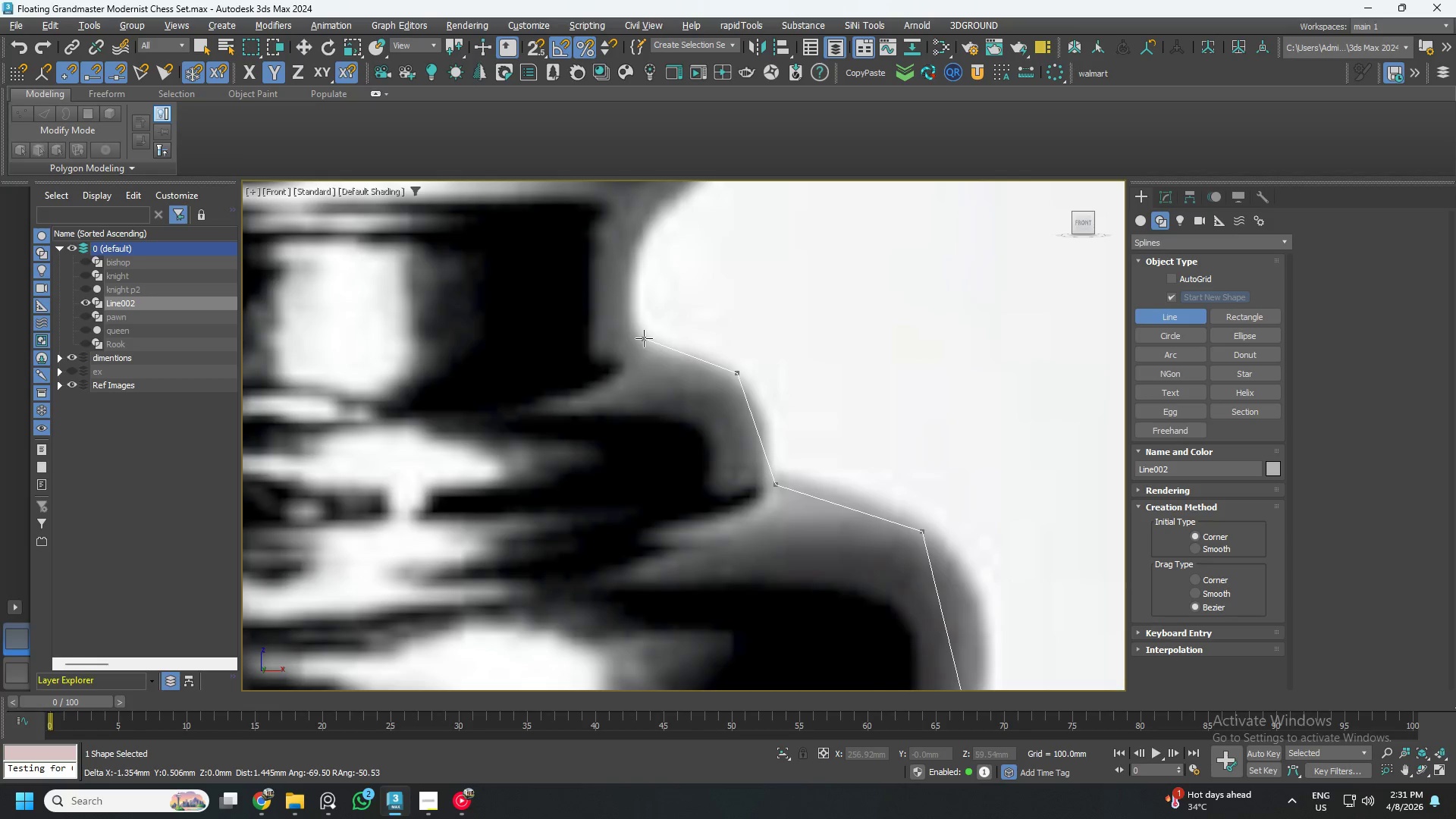 
left_click([642, 337])
 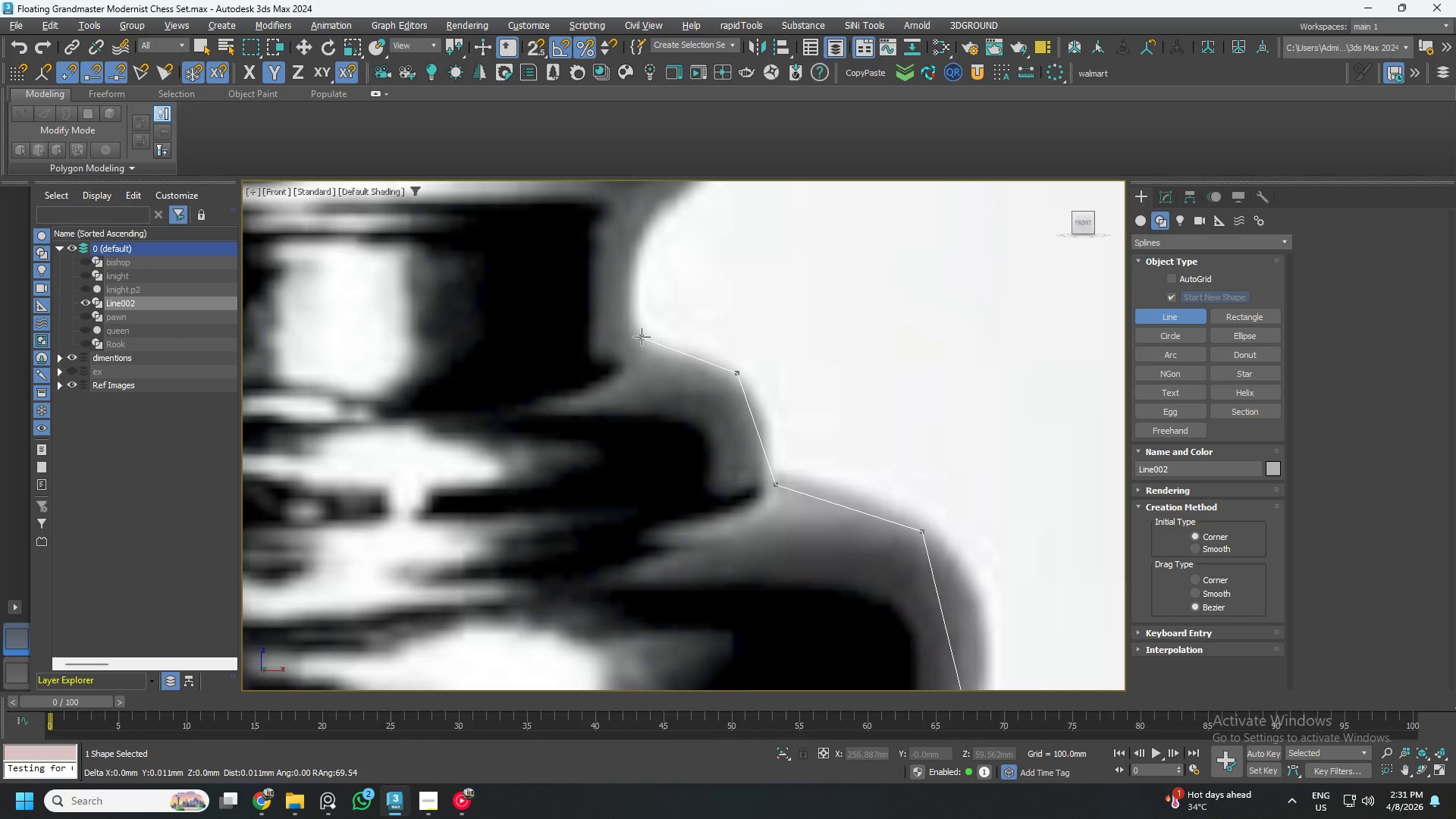 
scroll: coordinate [643, 337], scroll_direction: down, amount: 1.0
 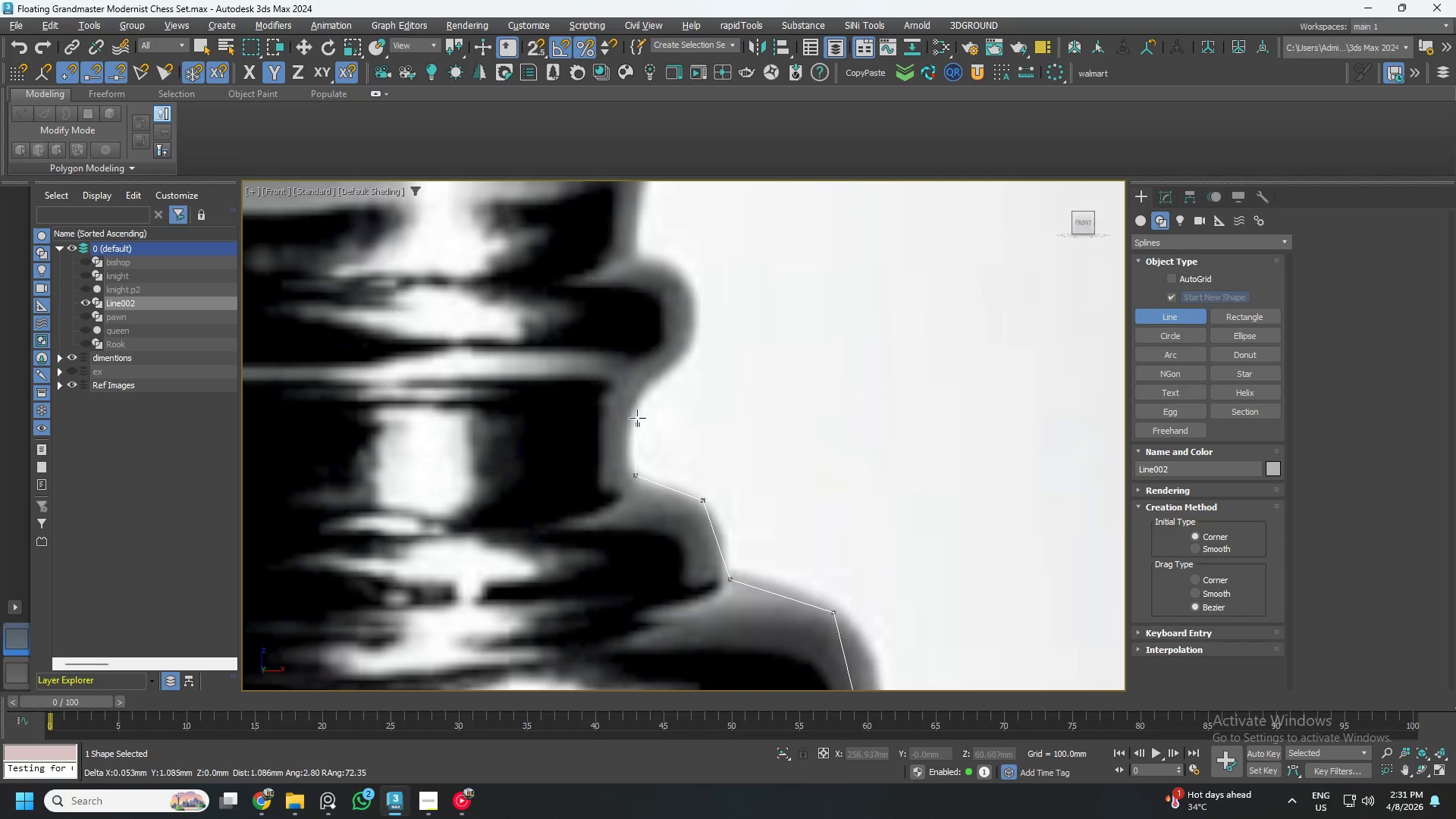 
scroll: coordinate [643, 381], scroll_direction: up, amount: 2.0
 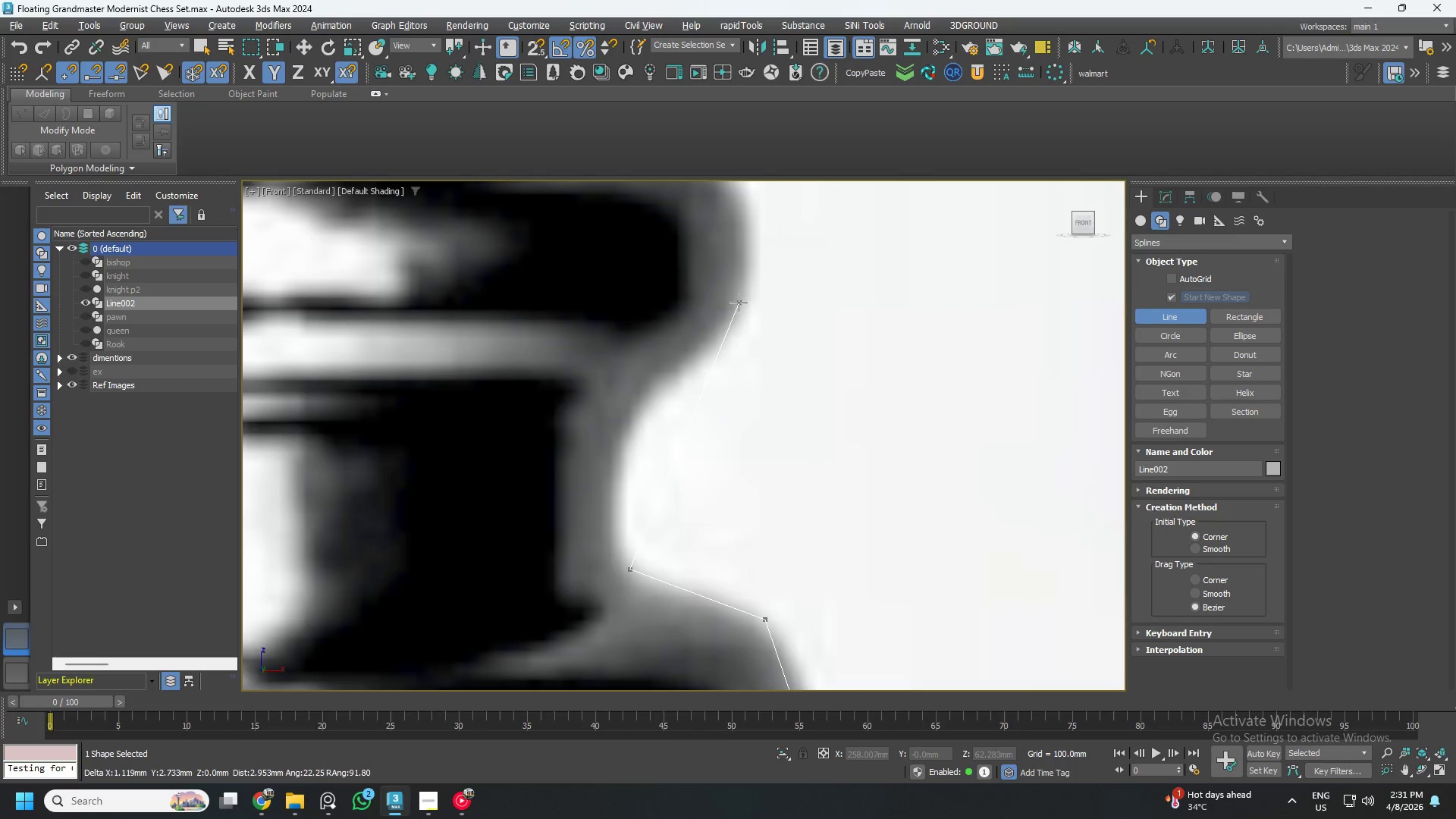 
left_click([738, 303])
 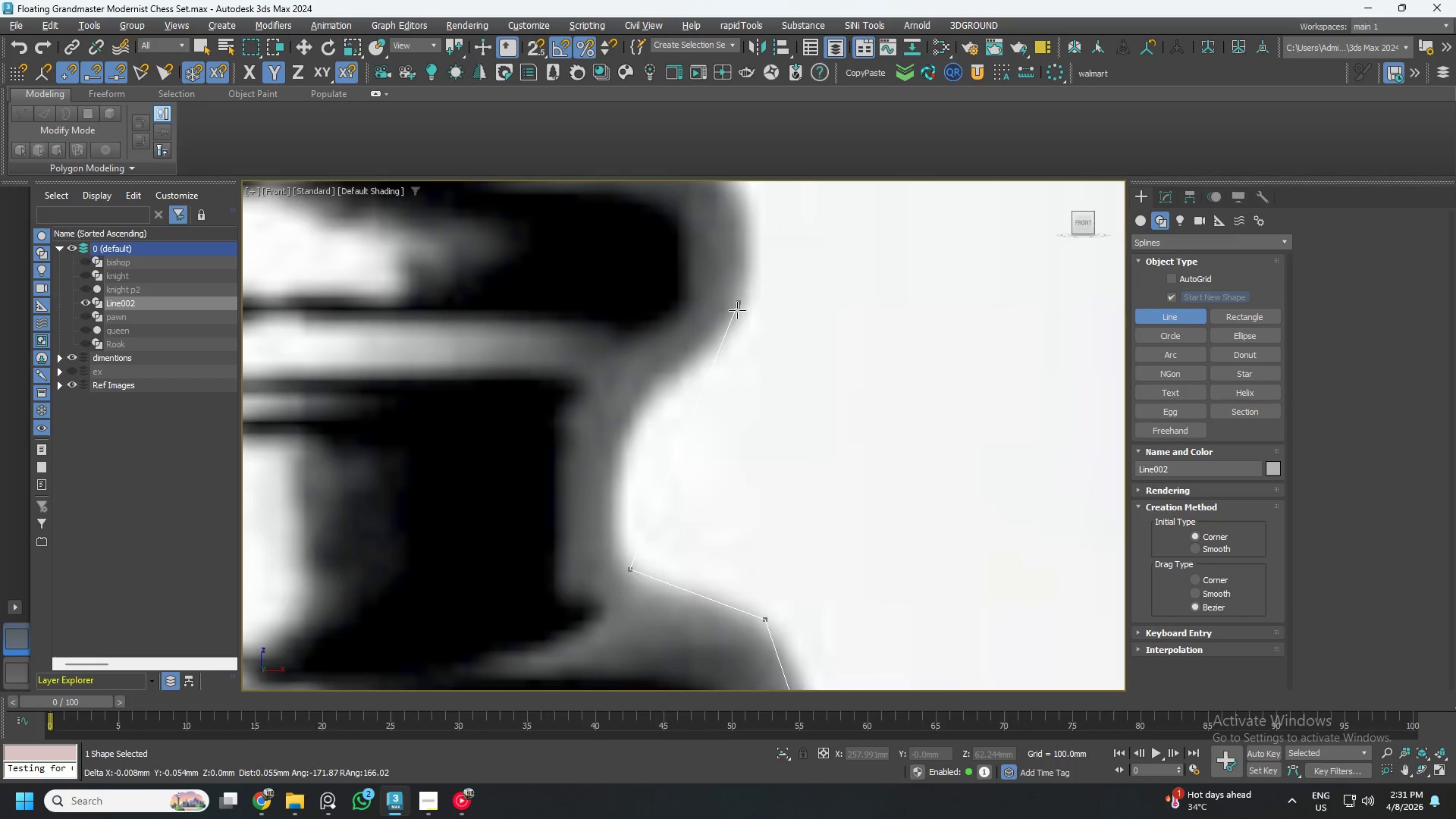 
scroll: coordinate [736, 318], scroll_direction: down, amount: 1.0
 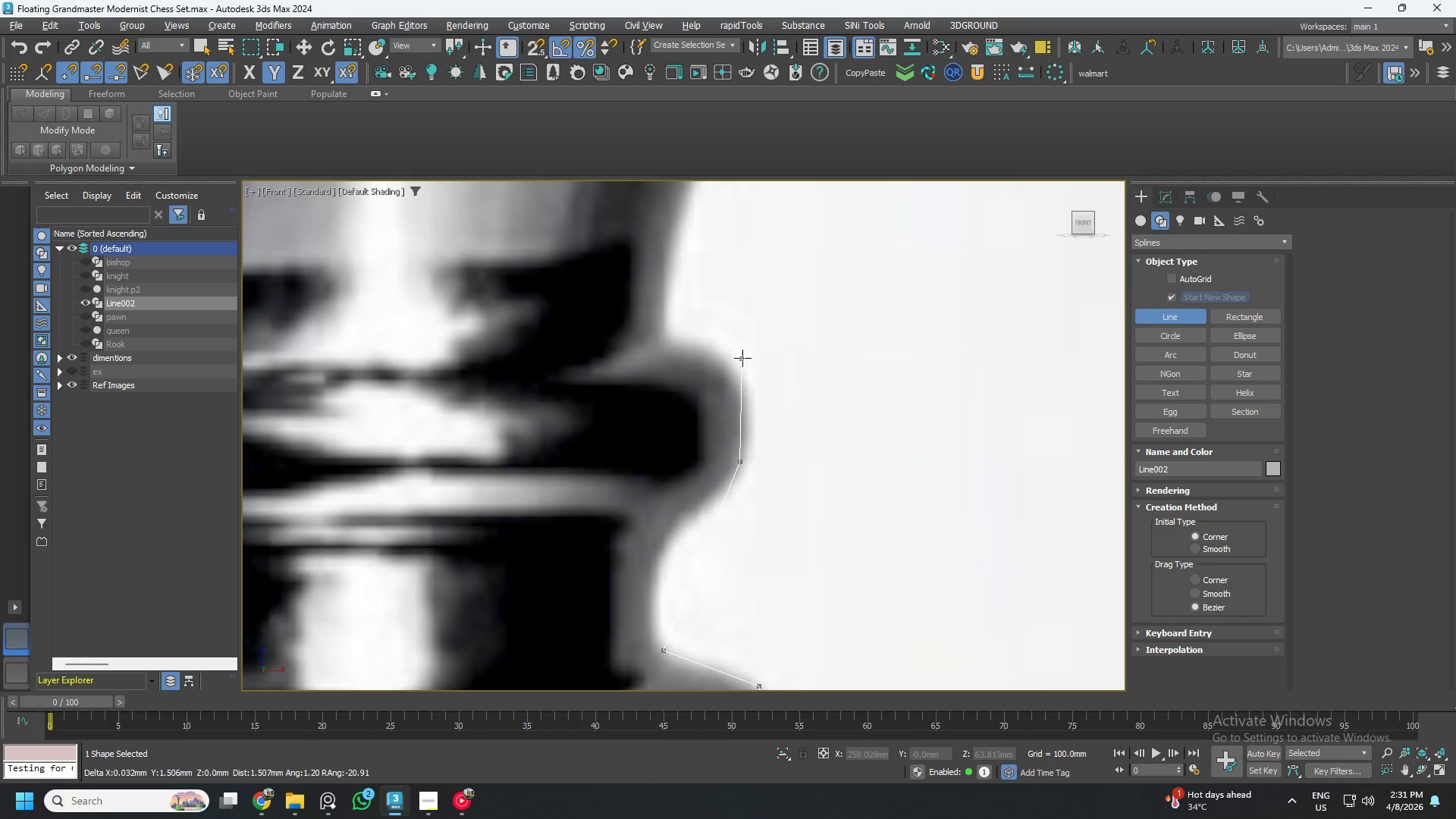 
wait(6.13)
 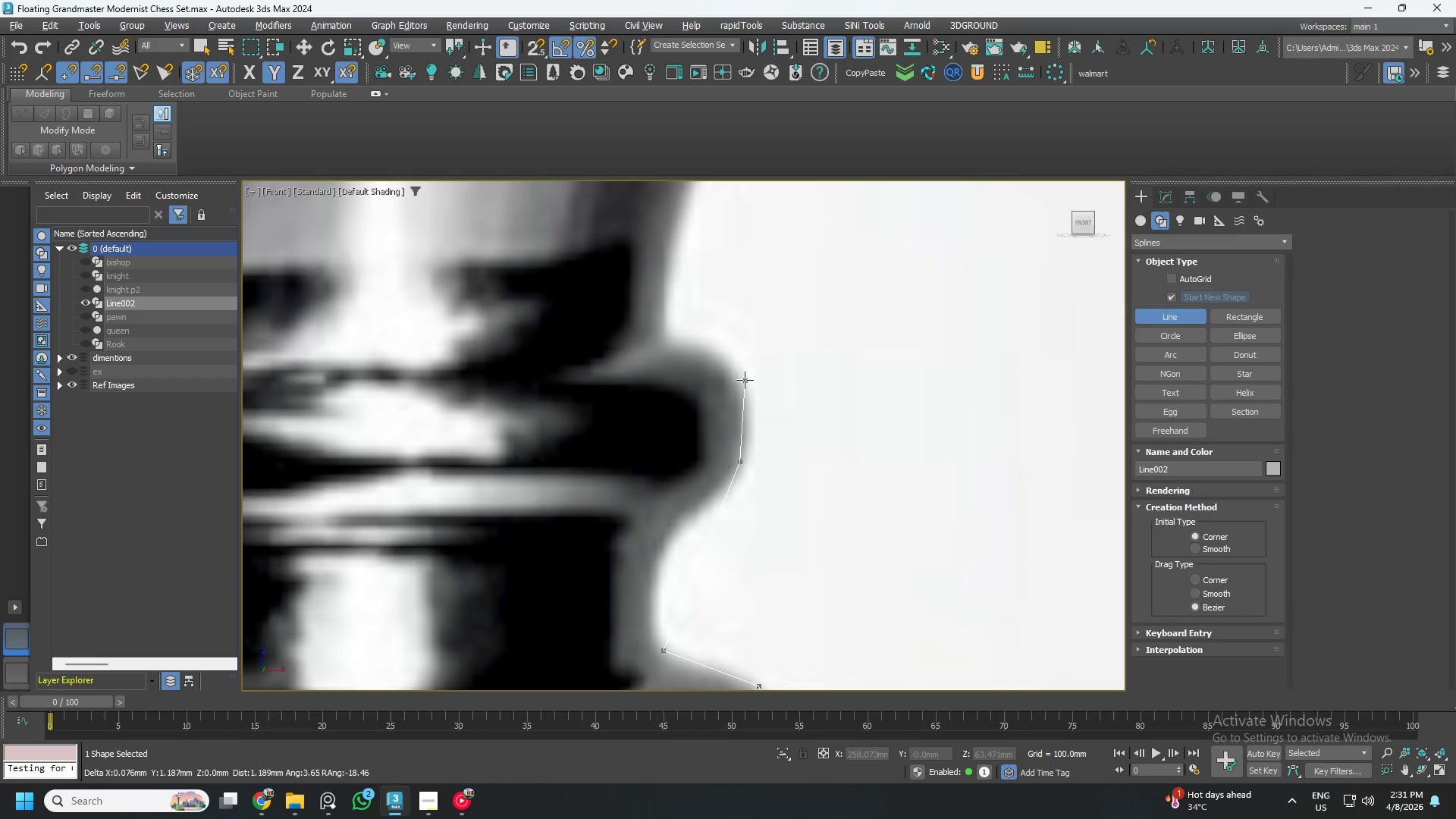 
left_click([671, 337])
 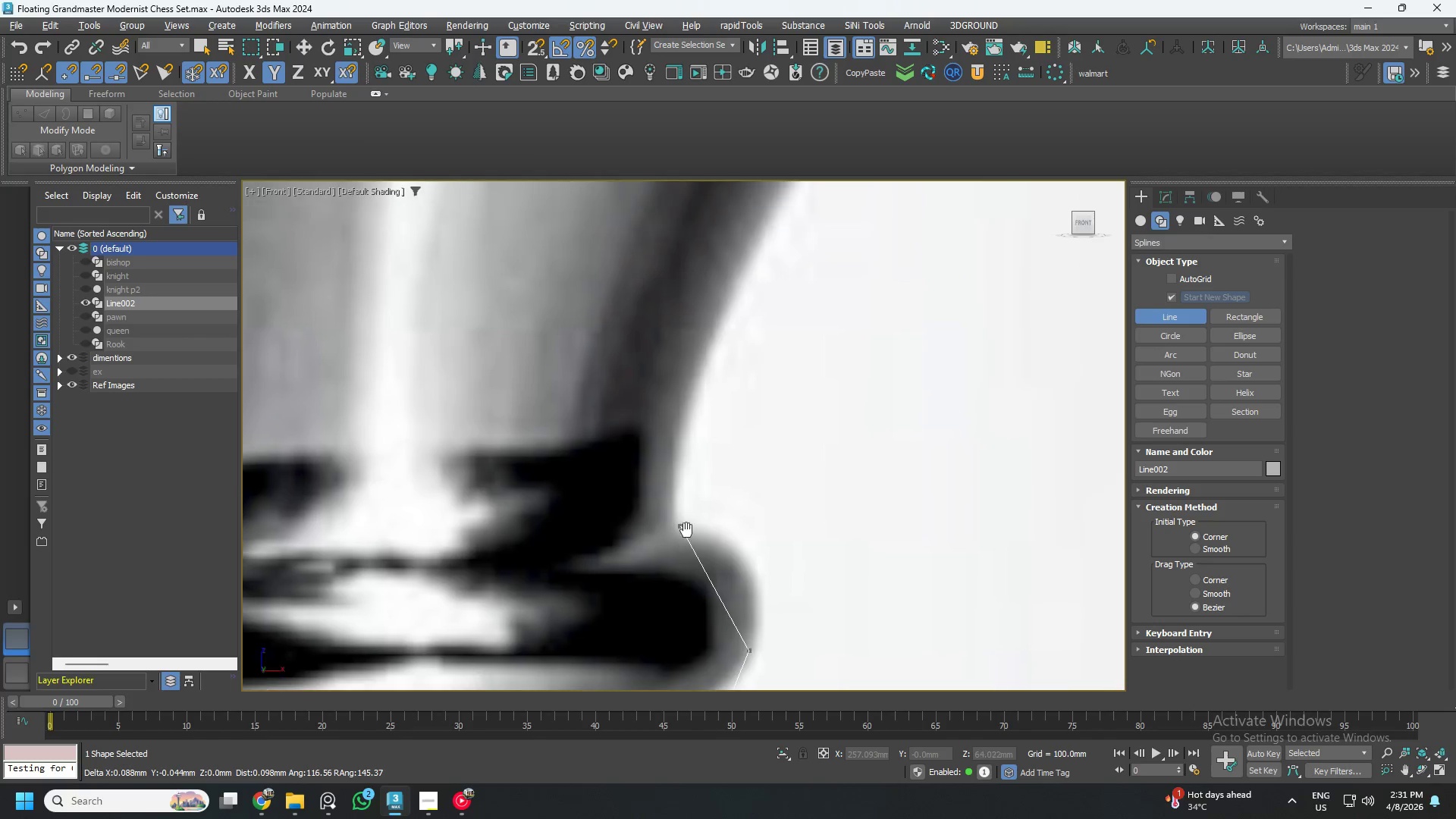 
scroll: coordinate [671, 534], scroll_direction: down, amount: 4.0
 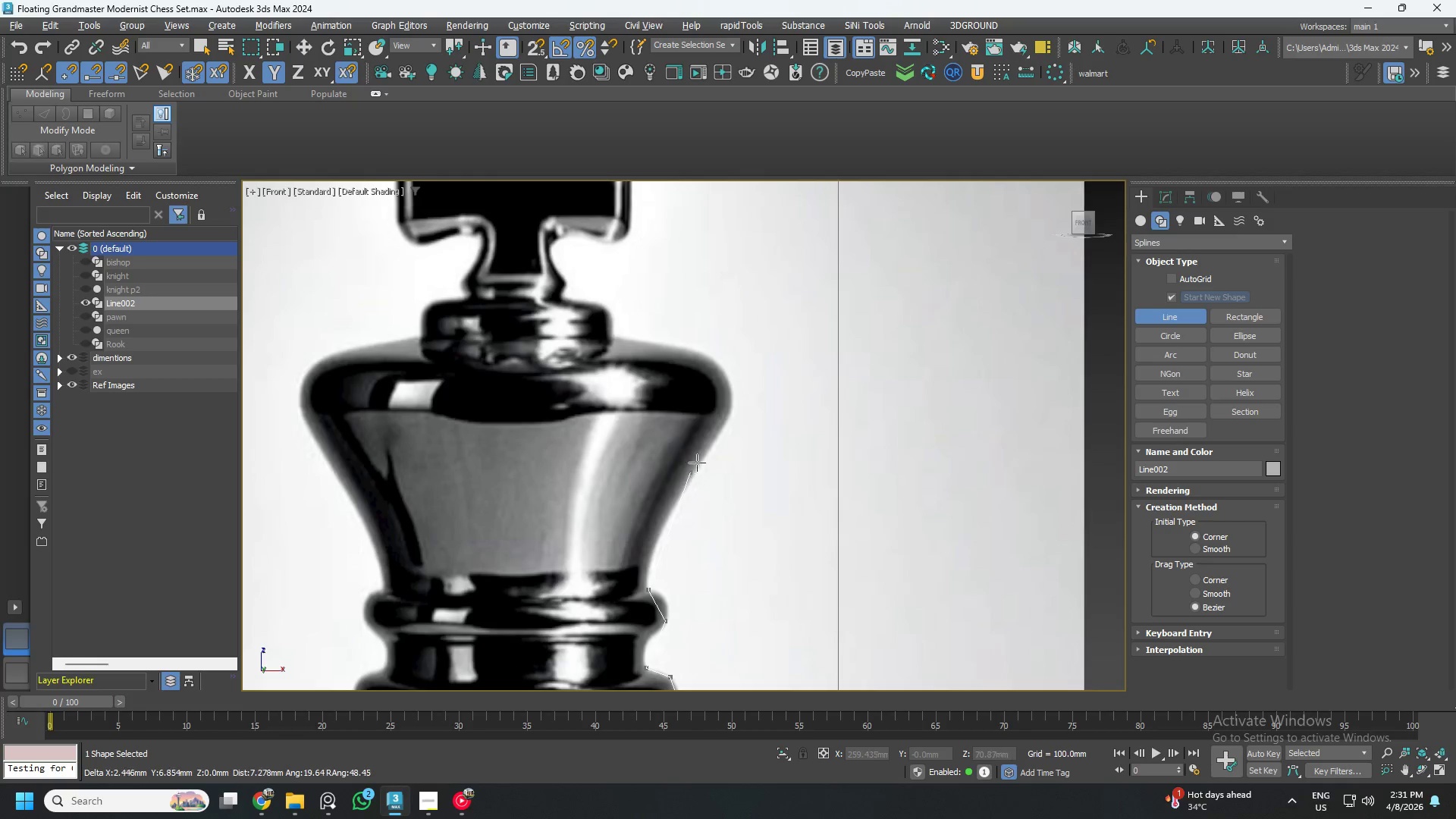 
scroll: coordinate [734, 416], scroll_direction: up, amount: 3.0
 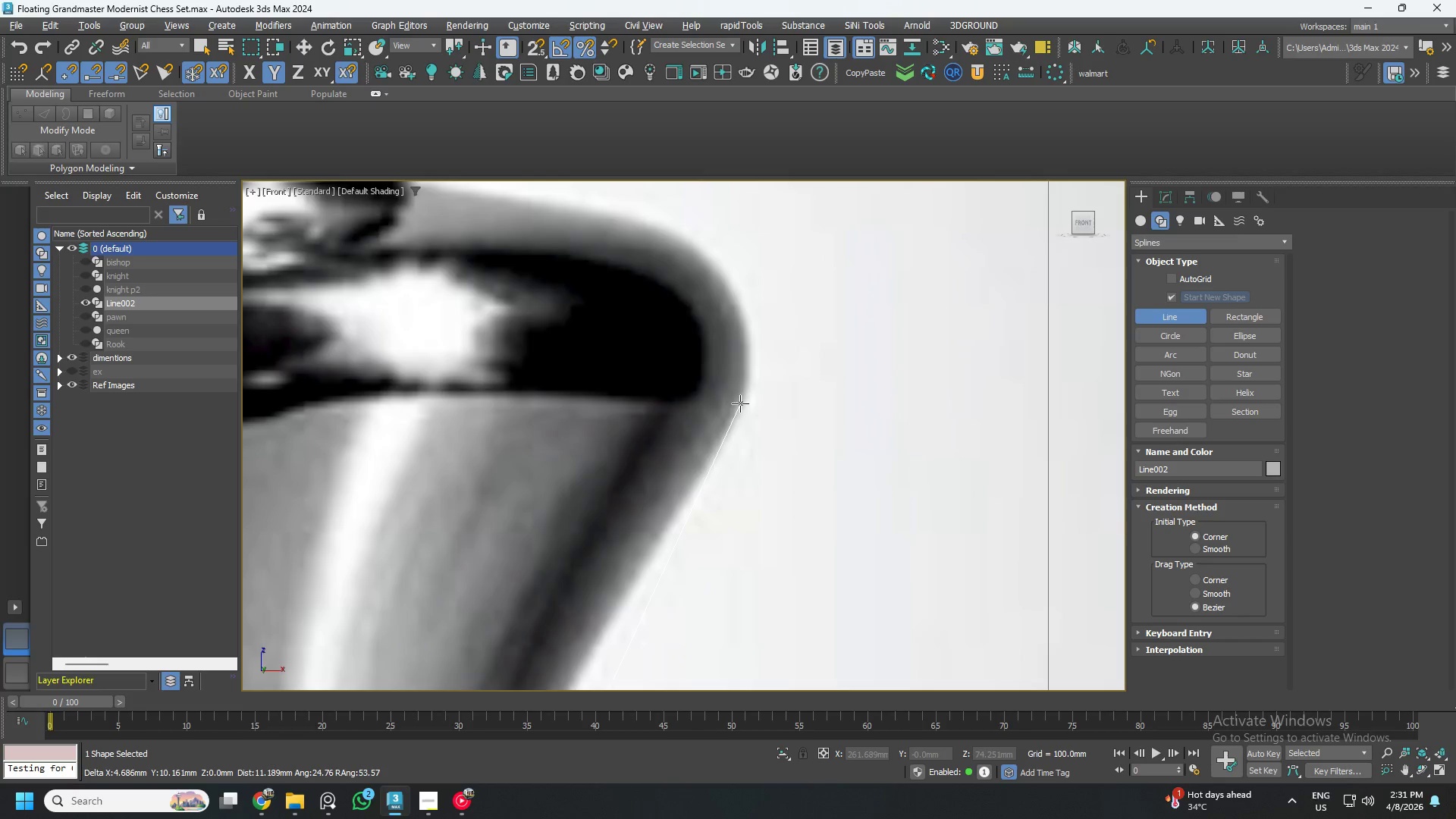 
left_click([740, 403])
 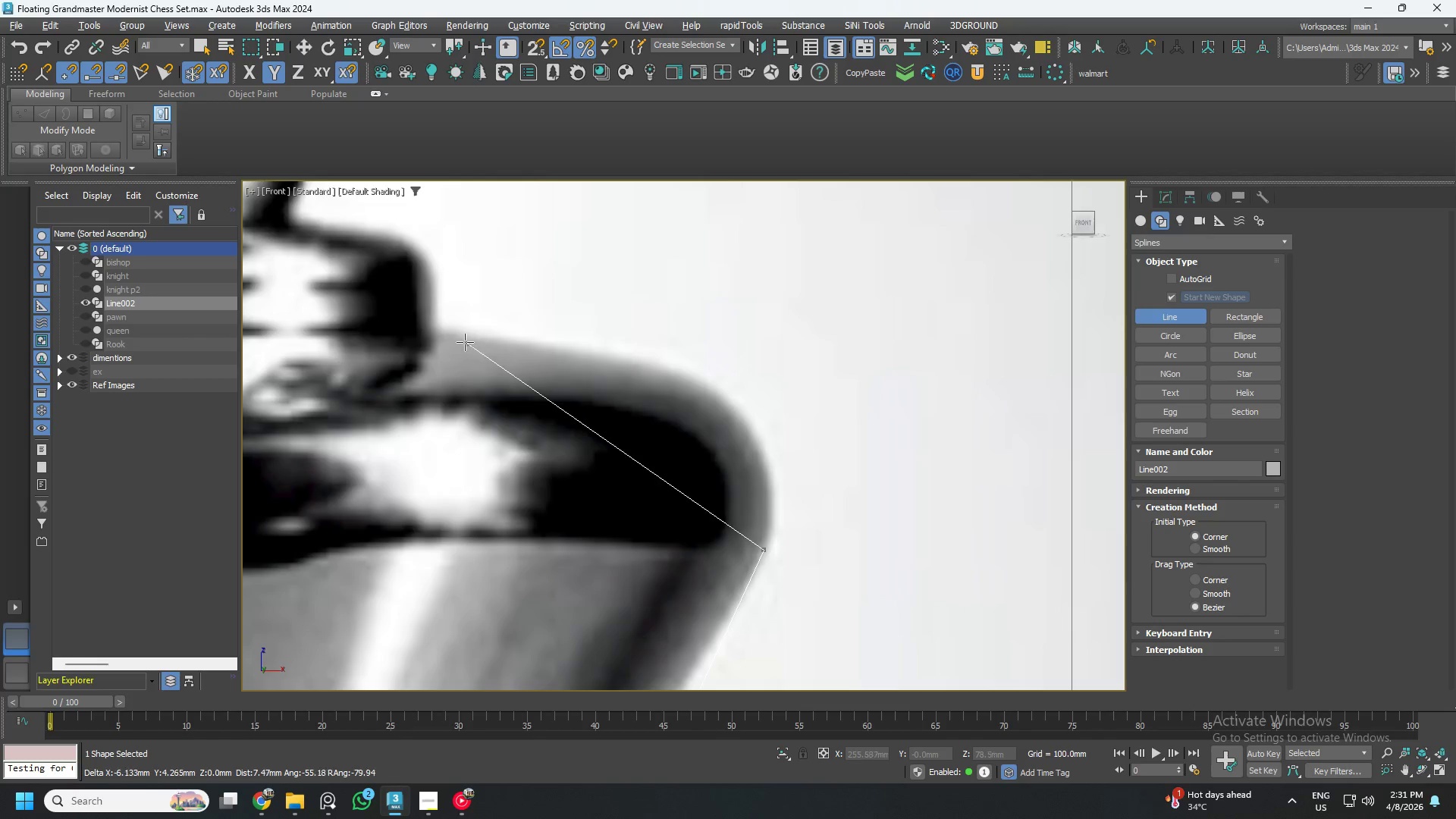 
wait(15.55)
 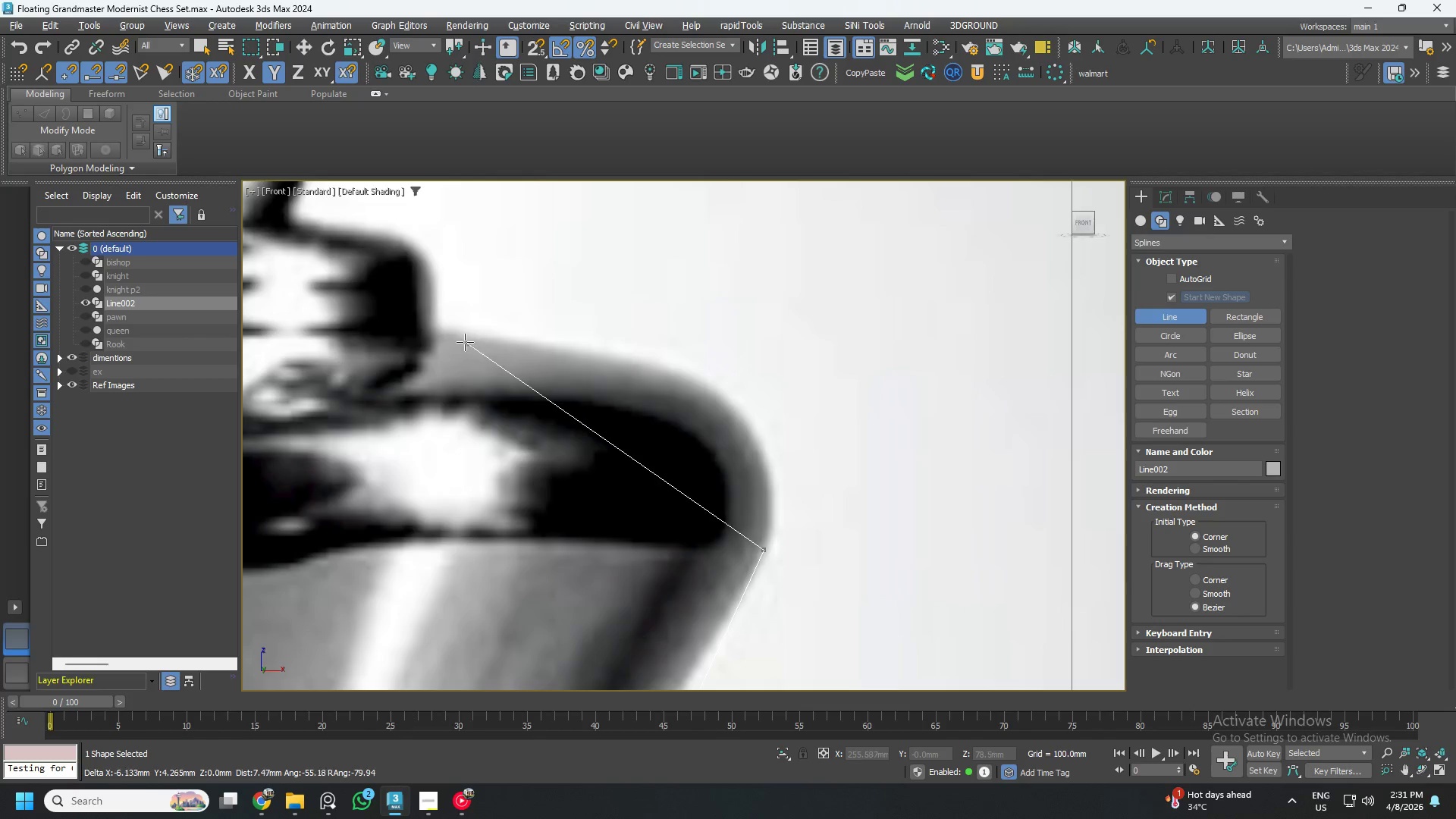 
left_click([440, 333])
 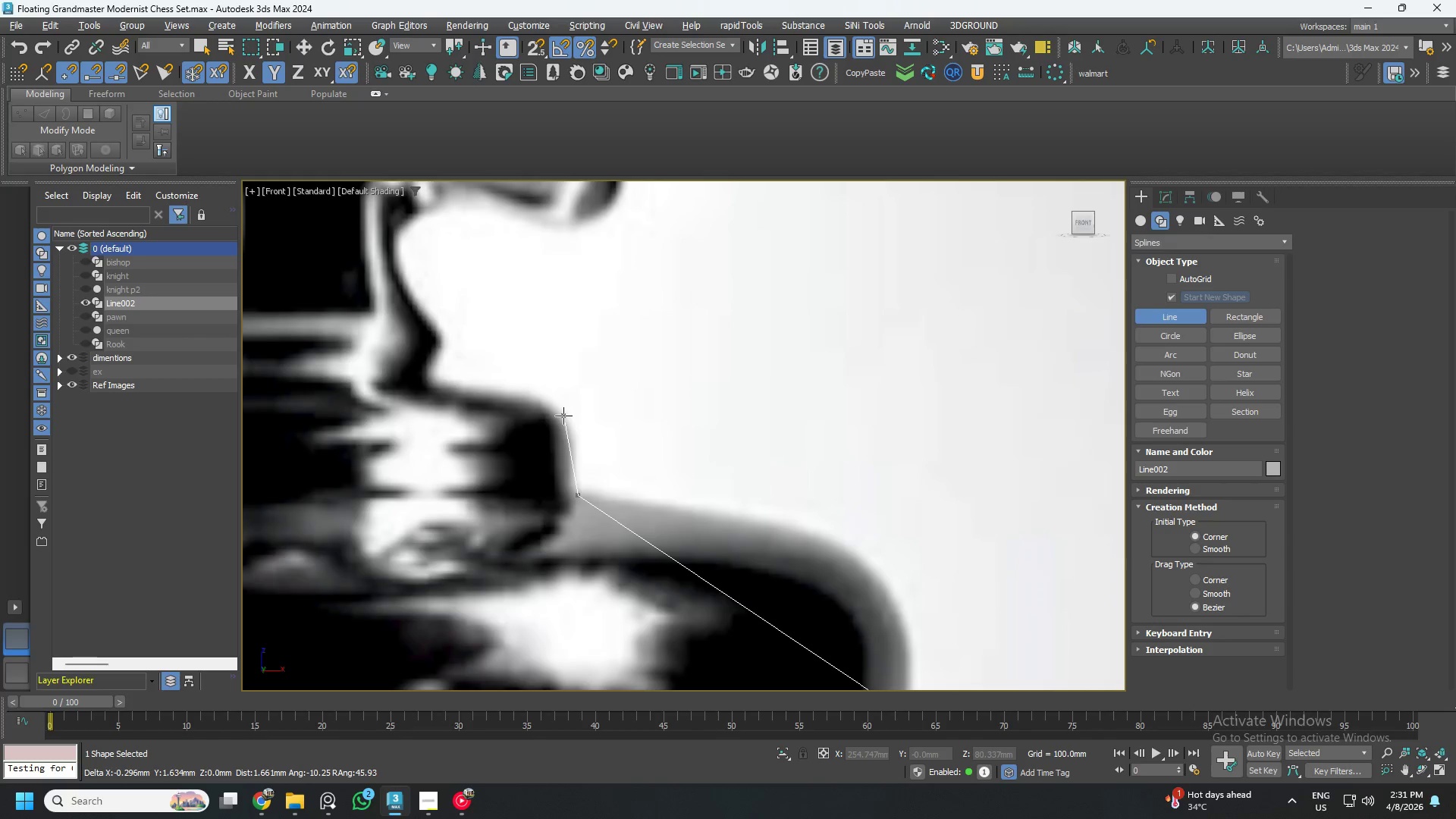 
scroll: coordinate [563, 416], scroll_direction: up, amount: 1.0
 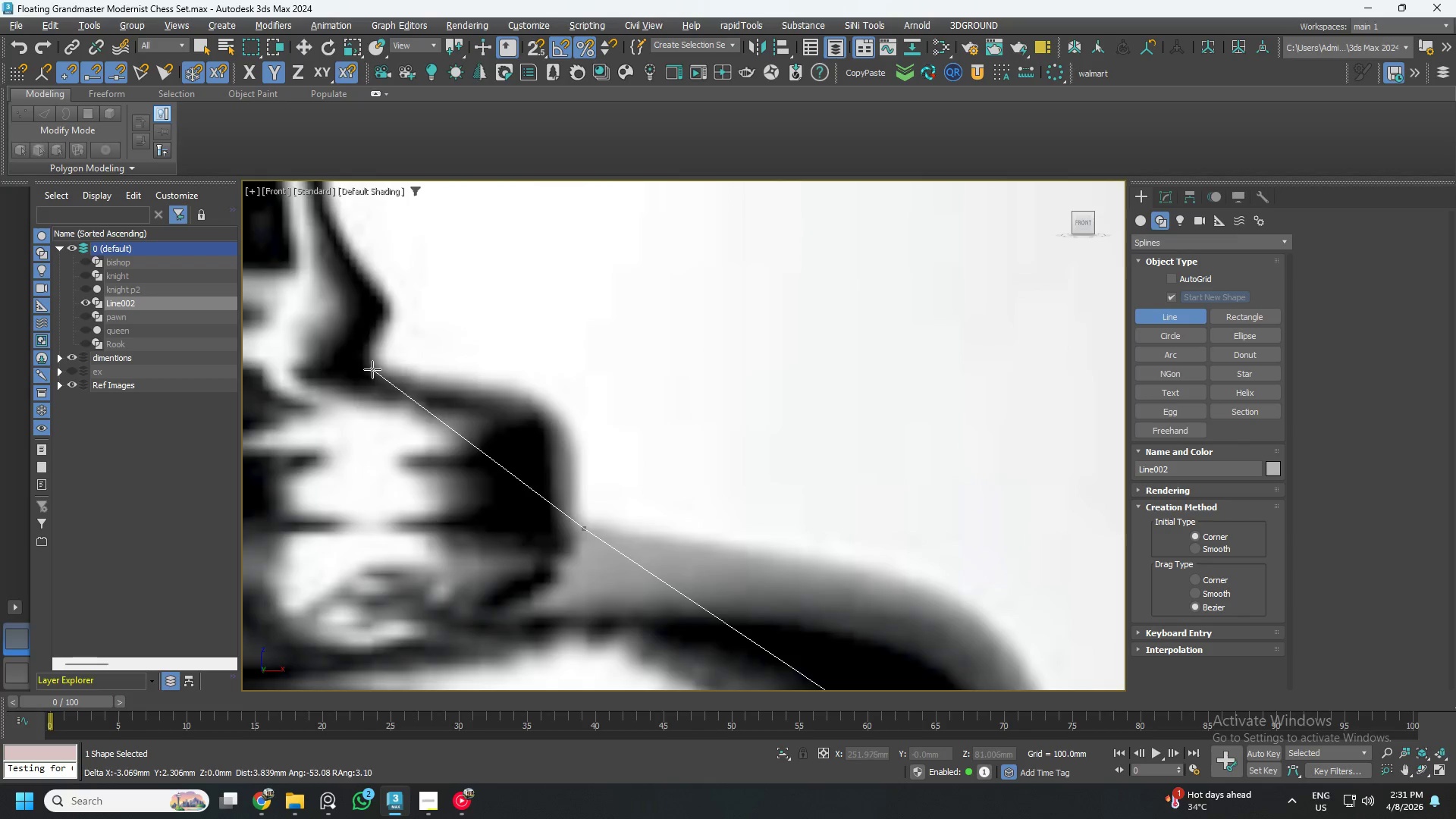 
left_click([373, 368])
 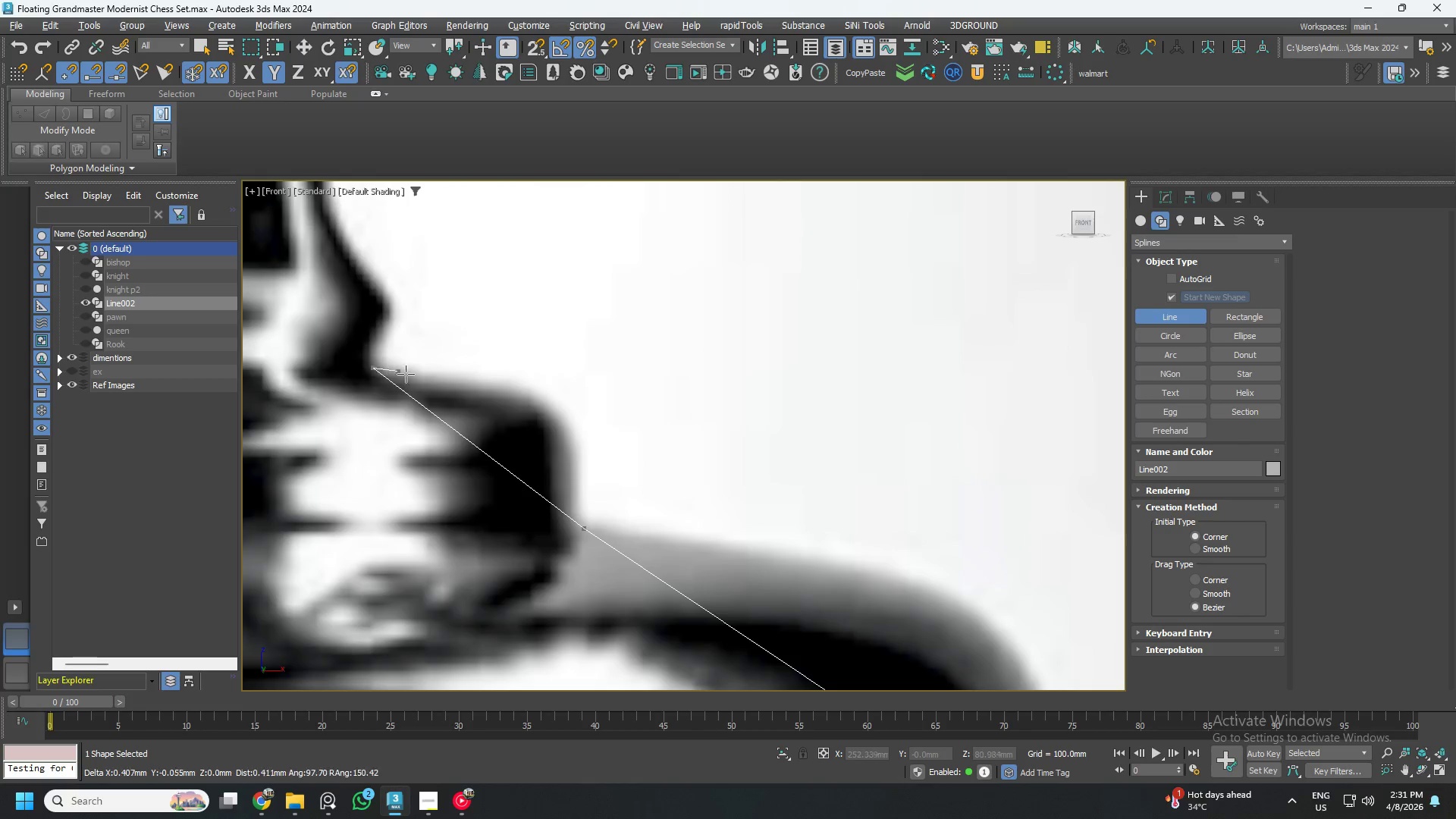 
scroll: coordinate [431, 386], scroll_direction: down, amount: 2.0
 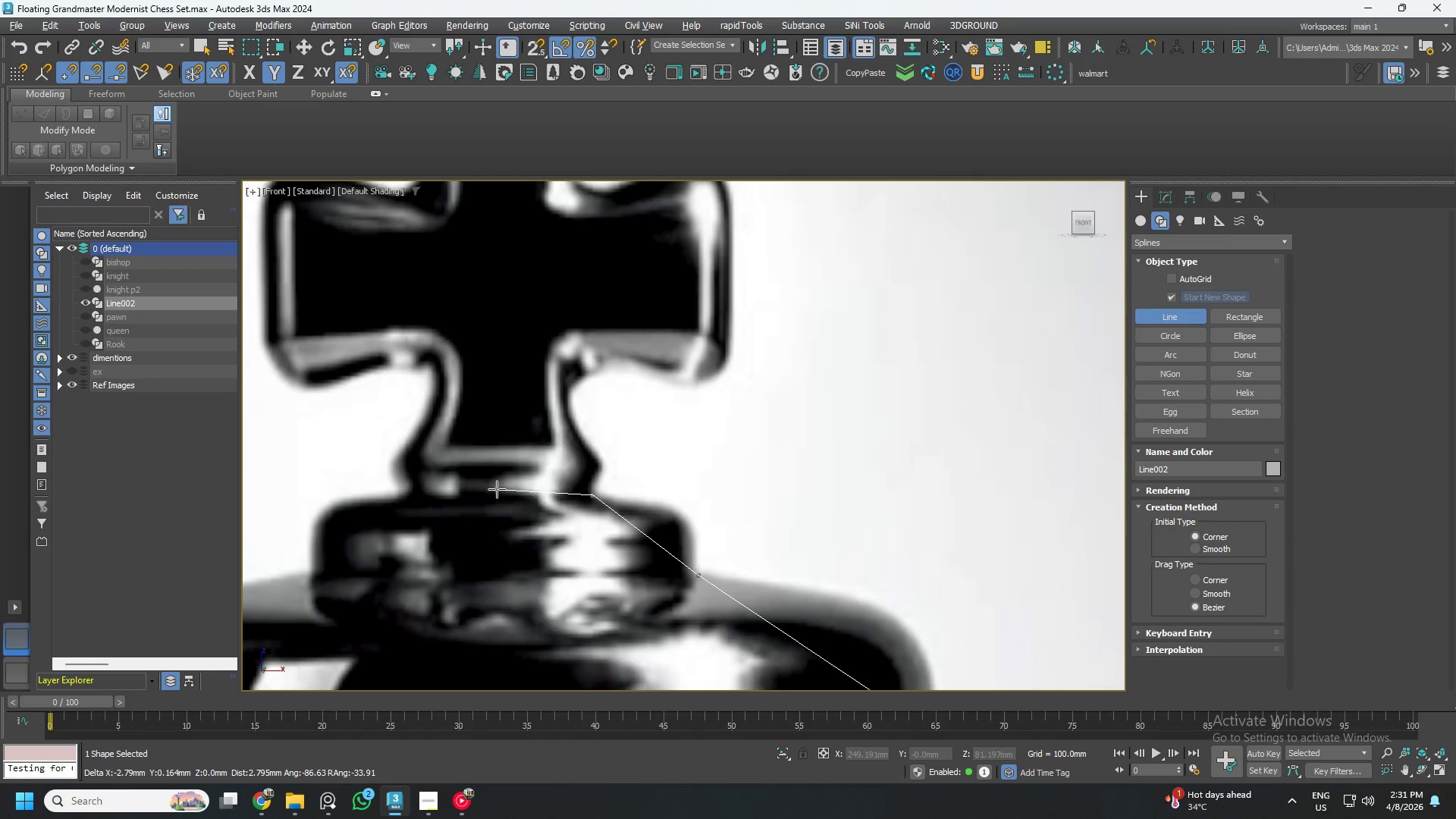 
left_click([489, 492])
 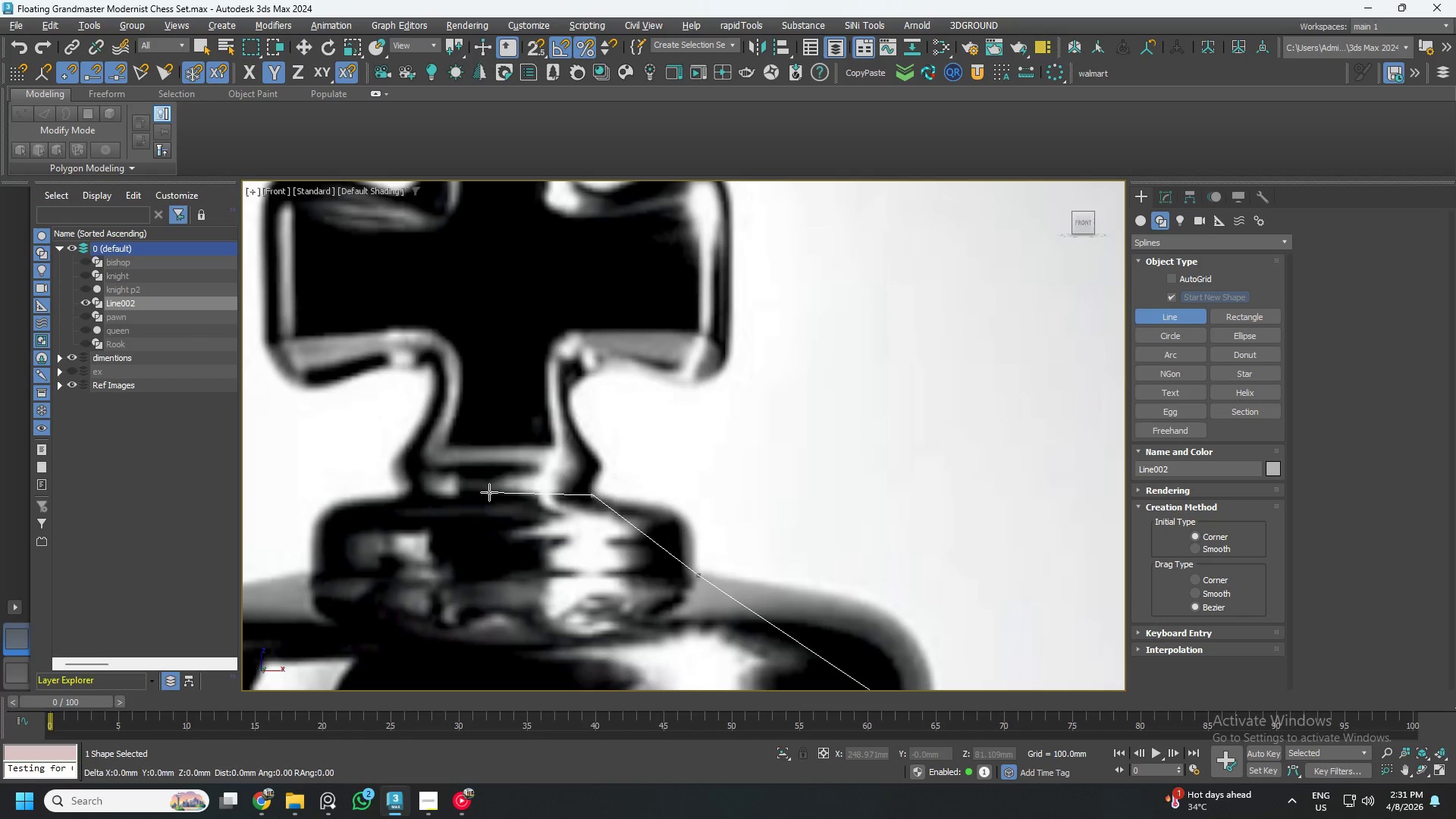 
scroll: coordinate [489, 492], scroll_direction: down, amount: 6.0
 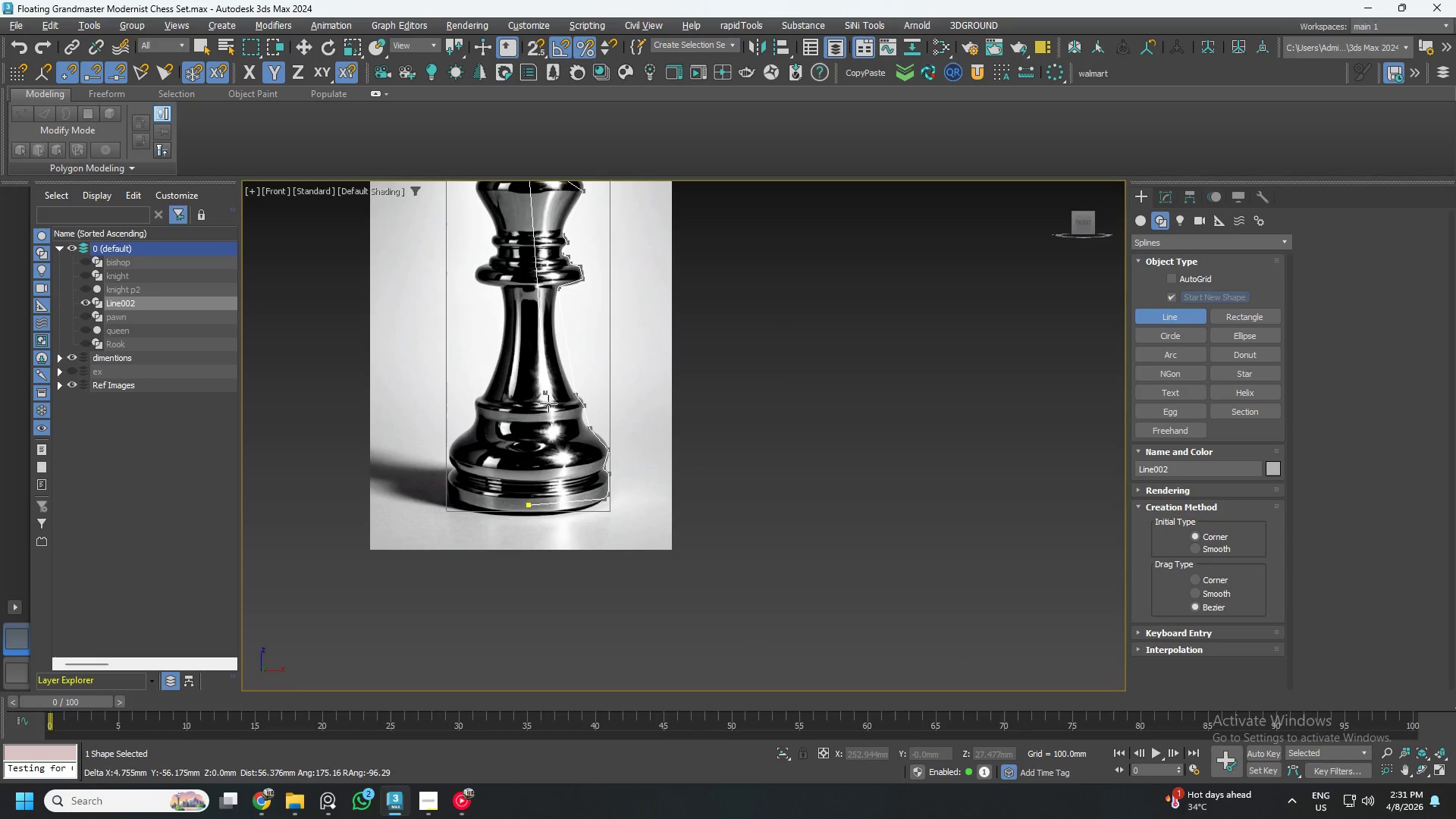 
scroll: coordinate [518, 487], scroll_direction: up, amount: 5.0
 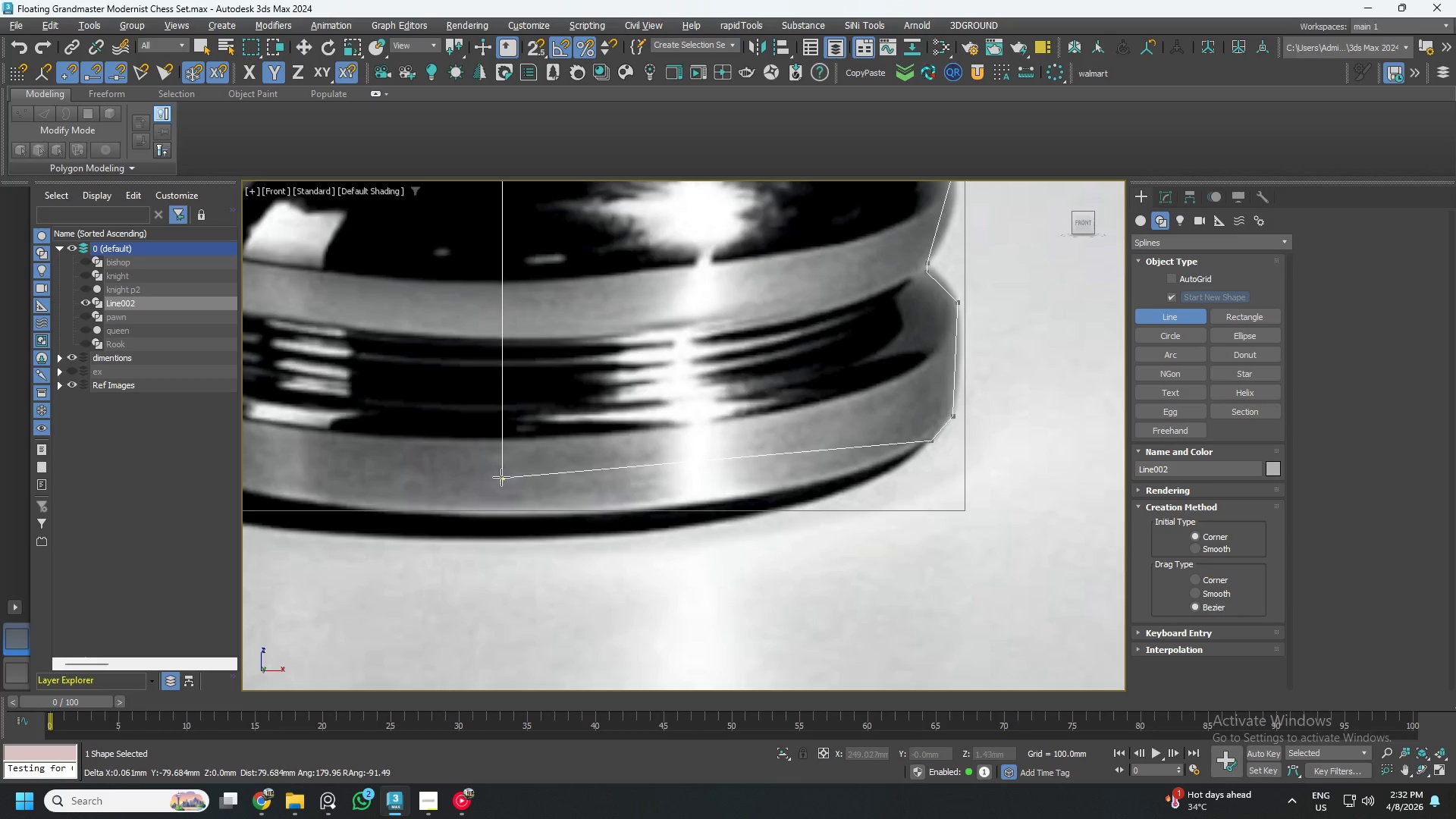 
left_click([500, 479])
 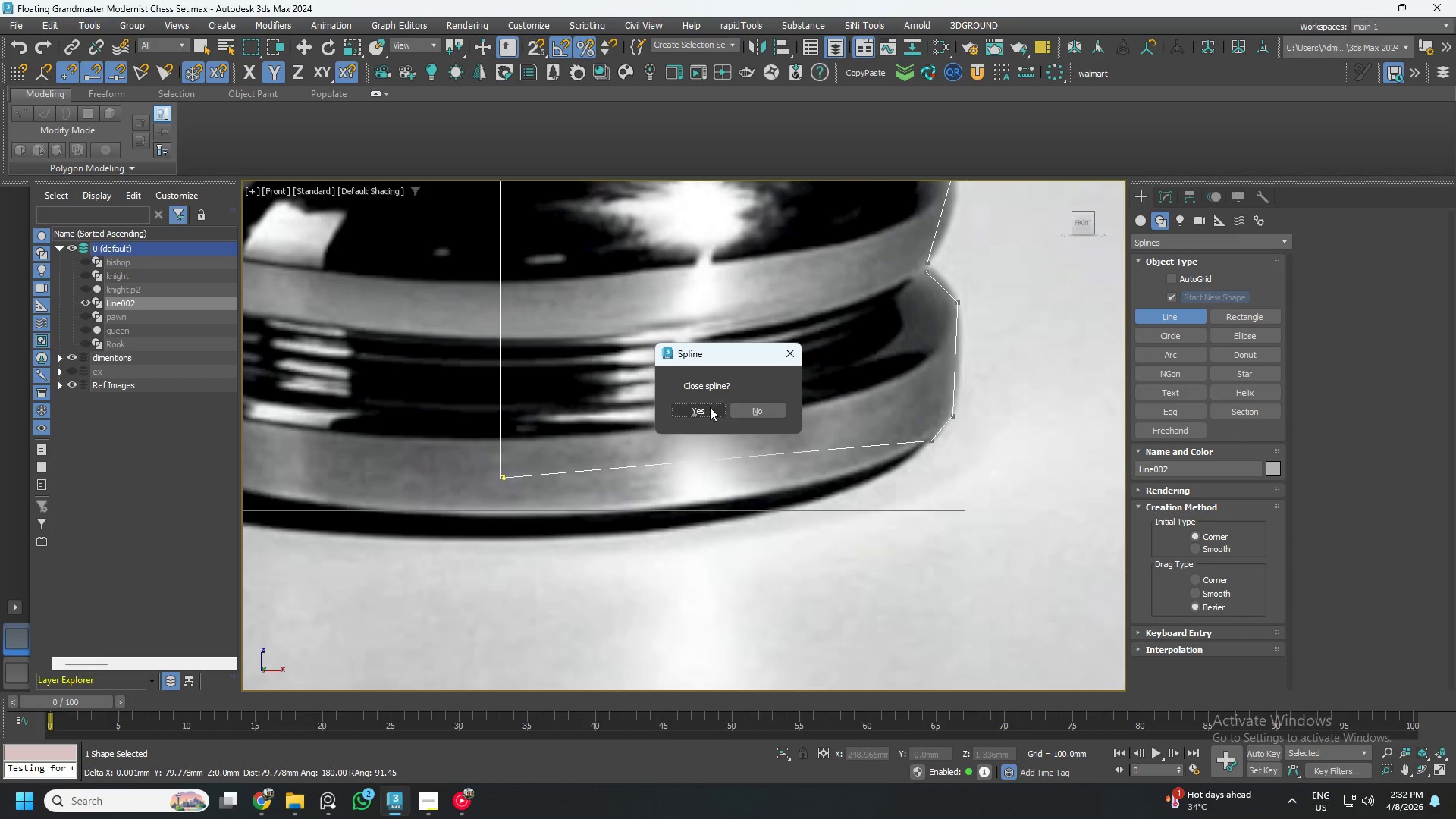 
left_click([708, 410])
 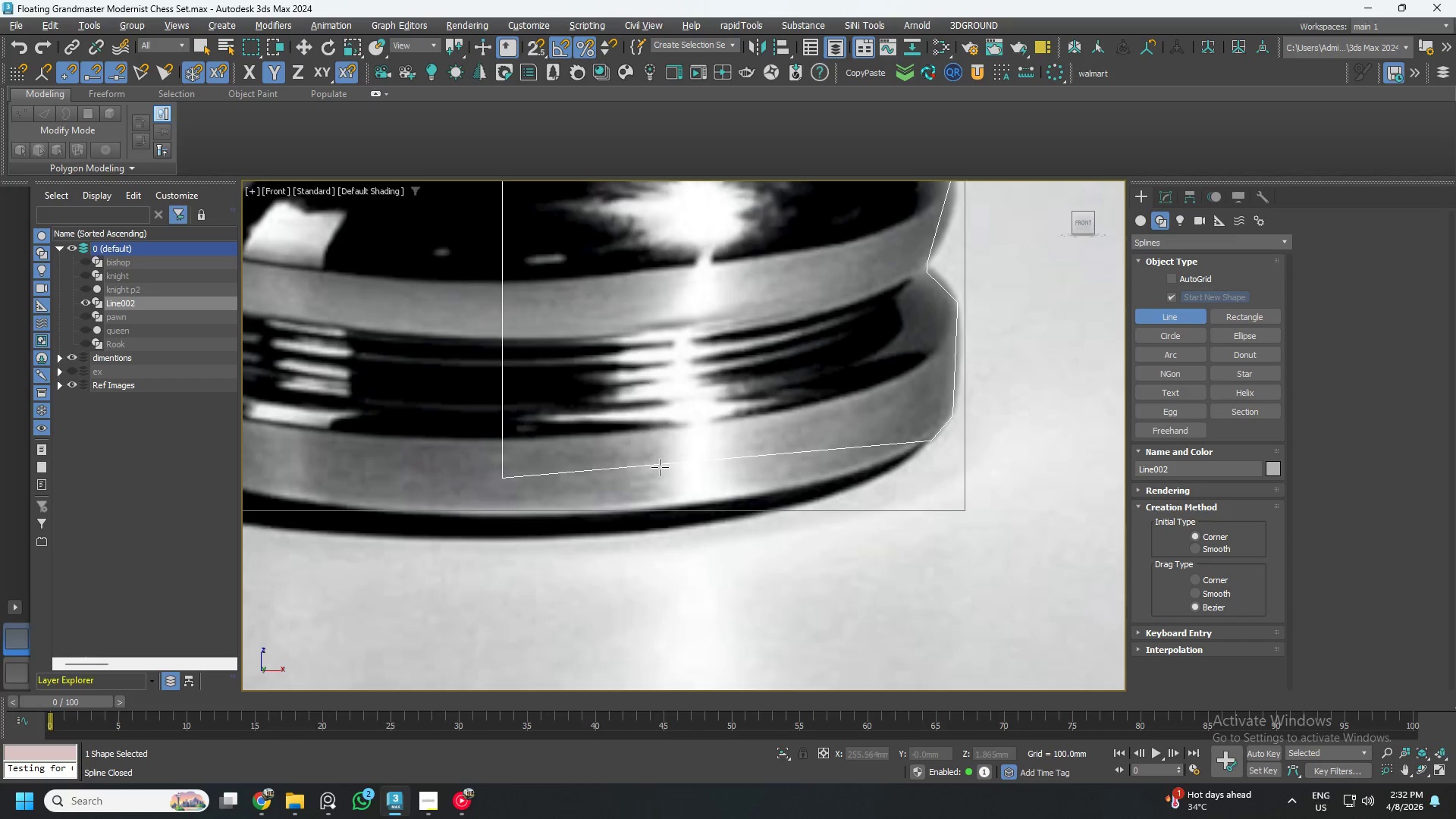 
scroll: coordinate [649, 442], scroll_direction: down, amount: 7.0
 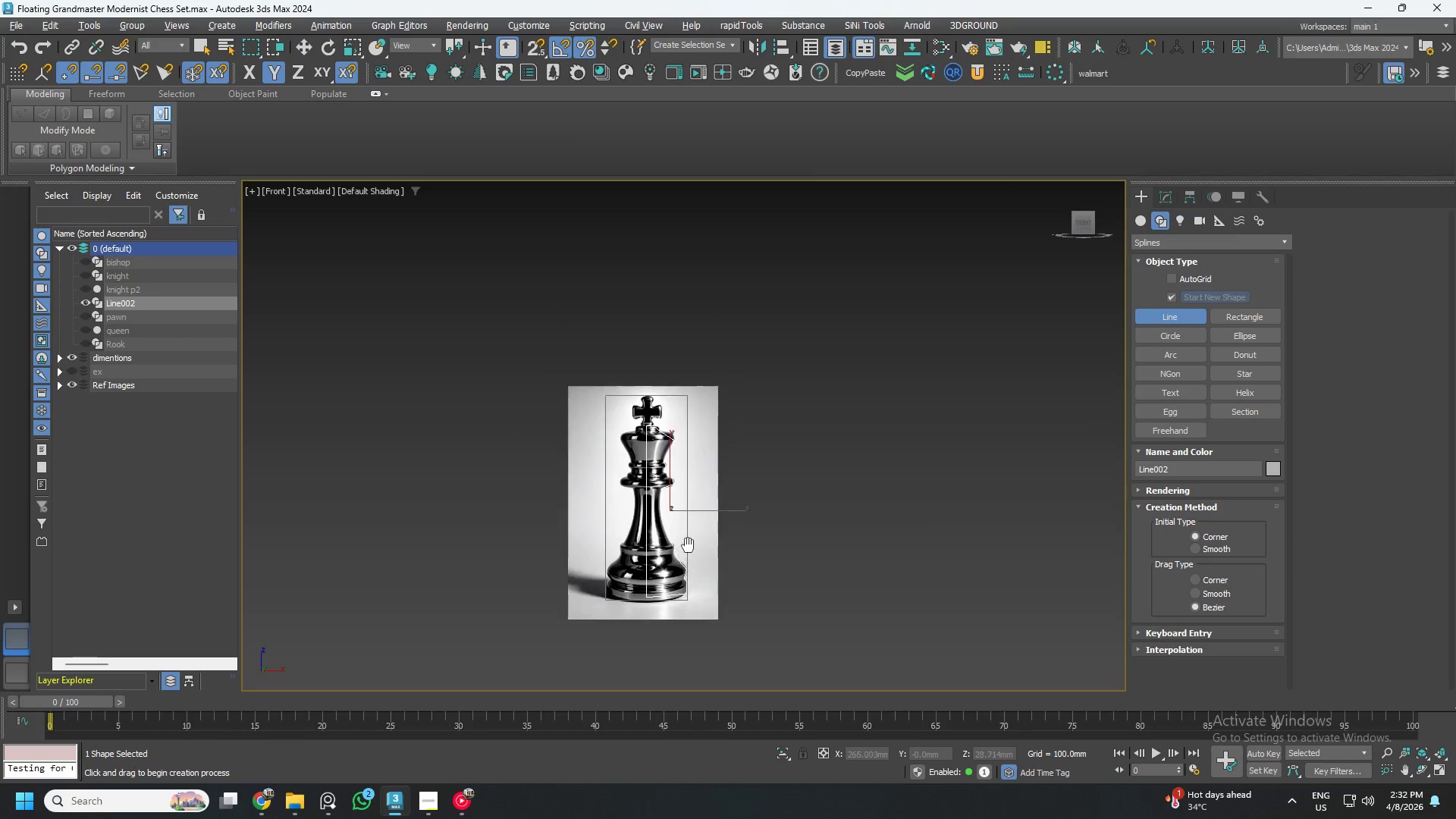 
scroll: coordinate [701, 535], scroll_direction: up, amount: 1.0
 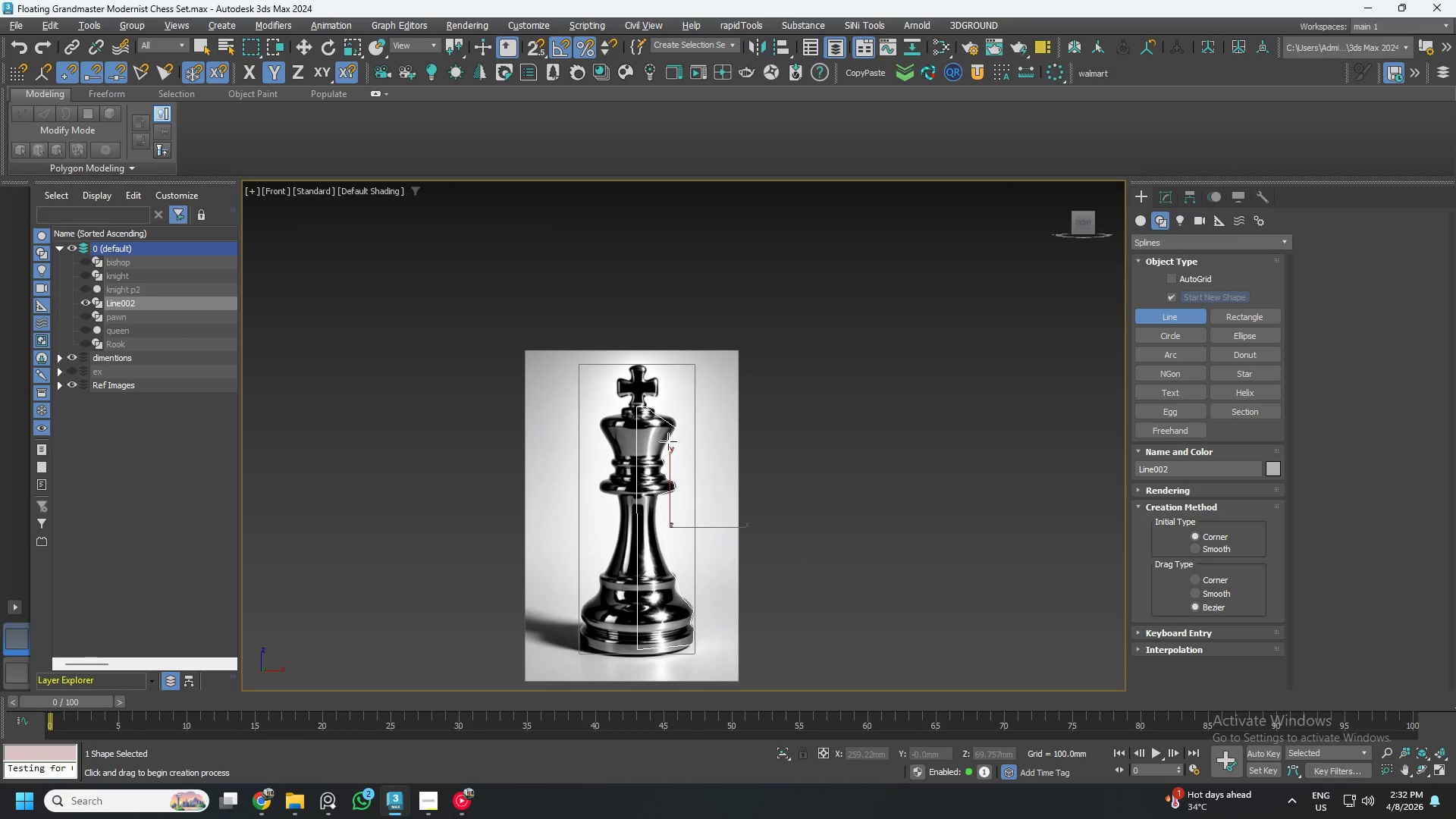 
key(W)
 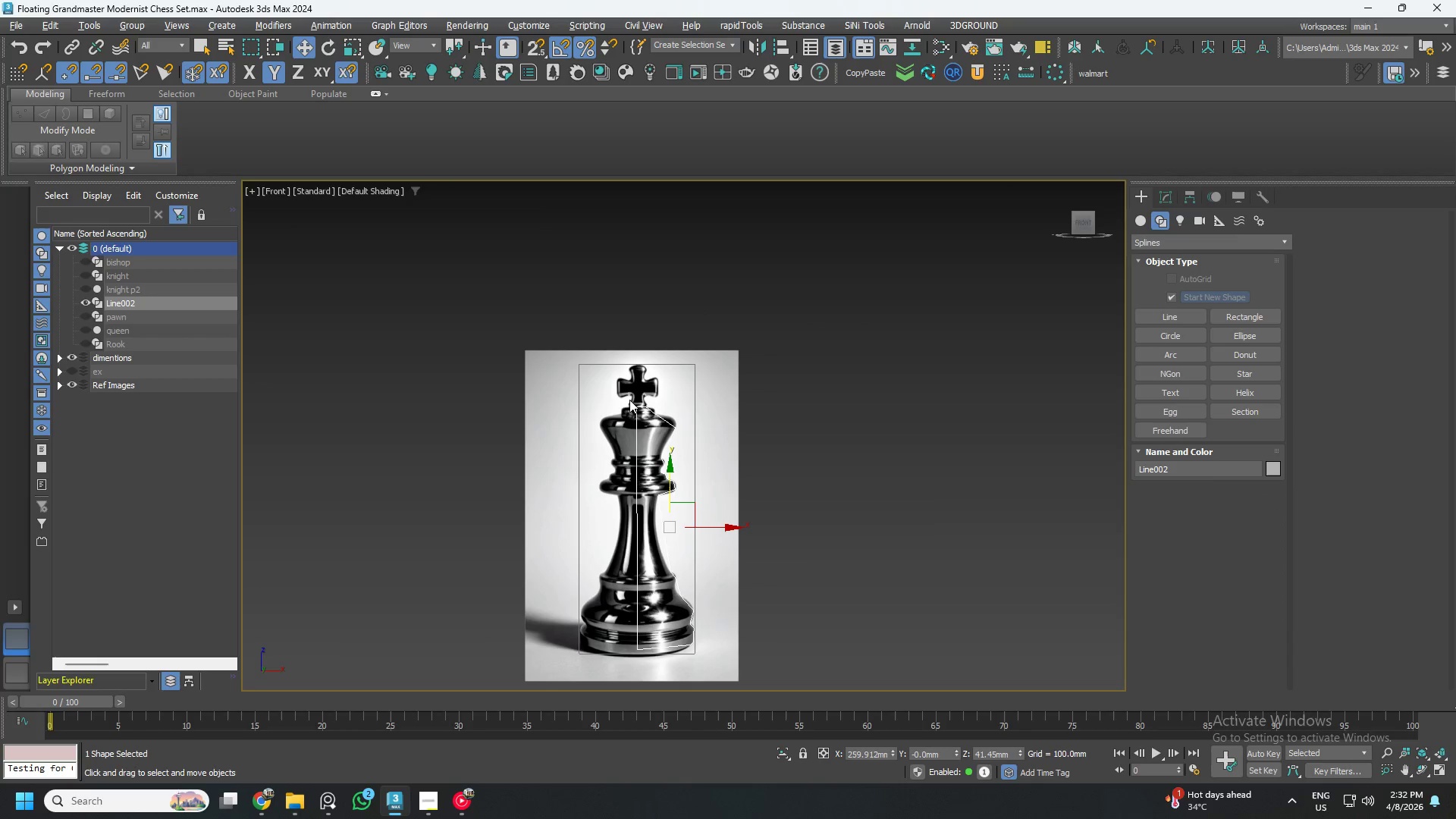 
scroll: coordinate [704, 410], scroll_direction: up, amount: 6.0
 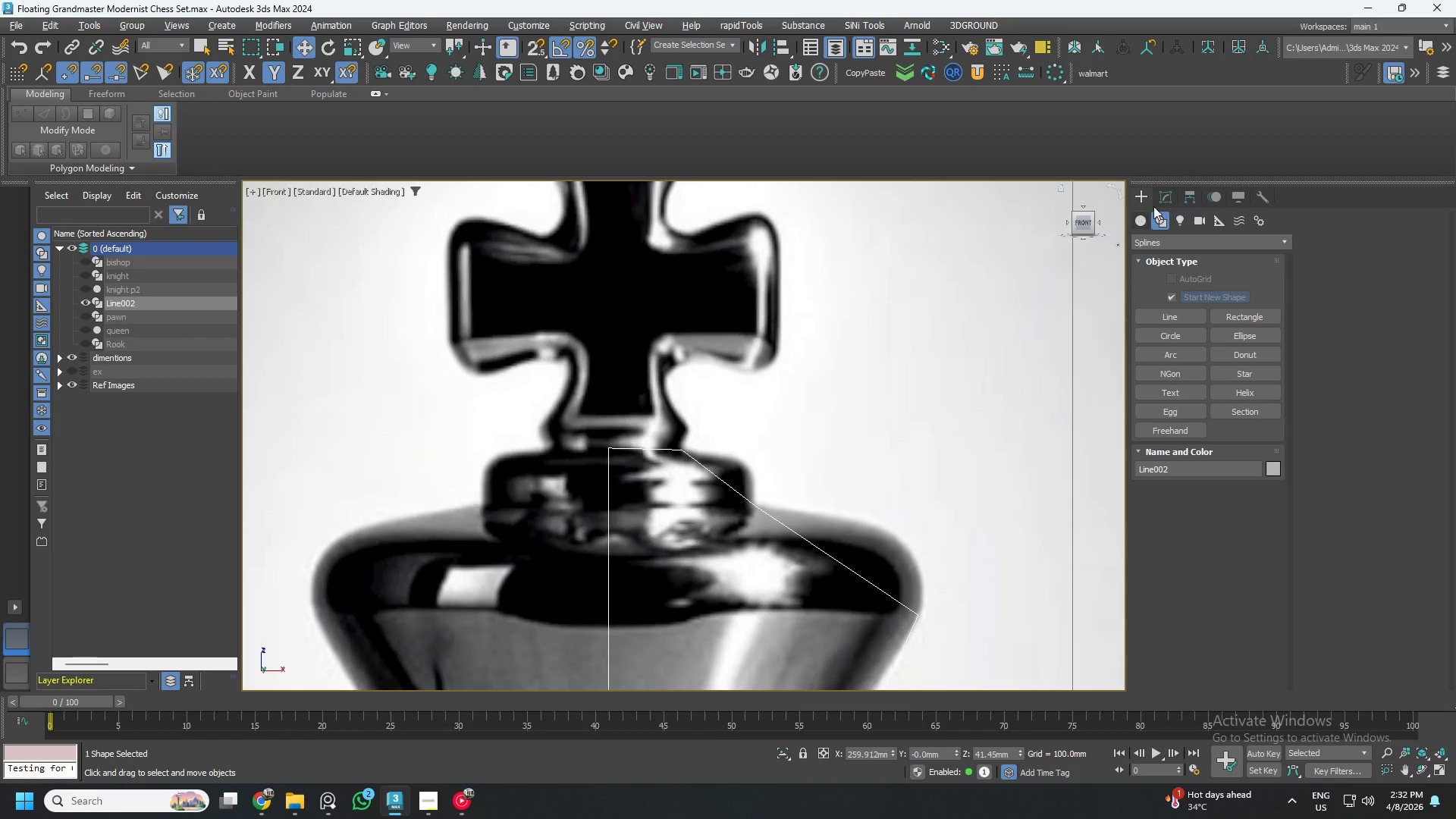 
left_click([1163, 197])
 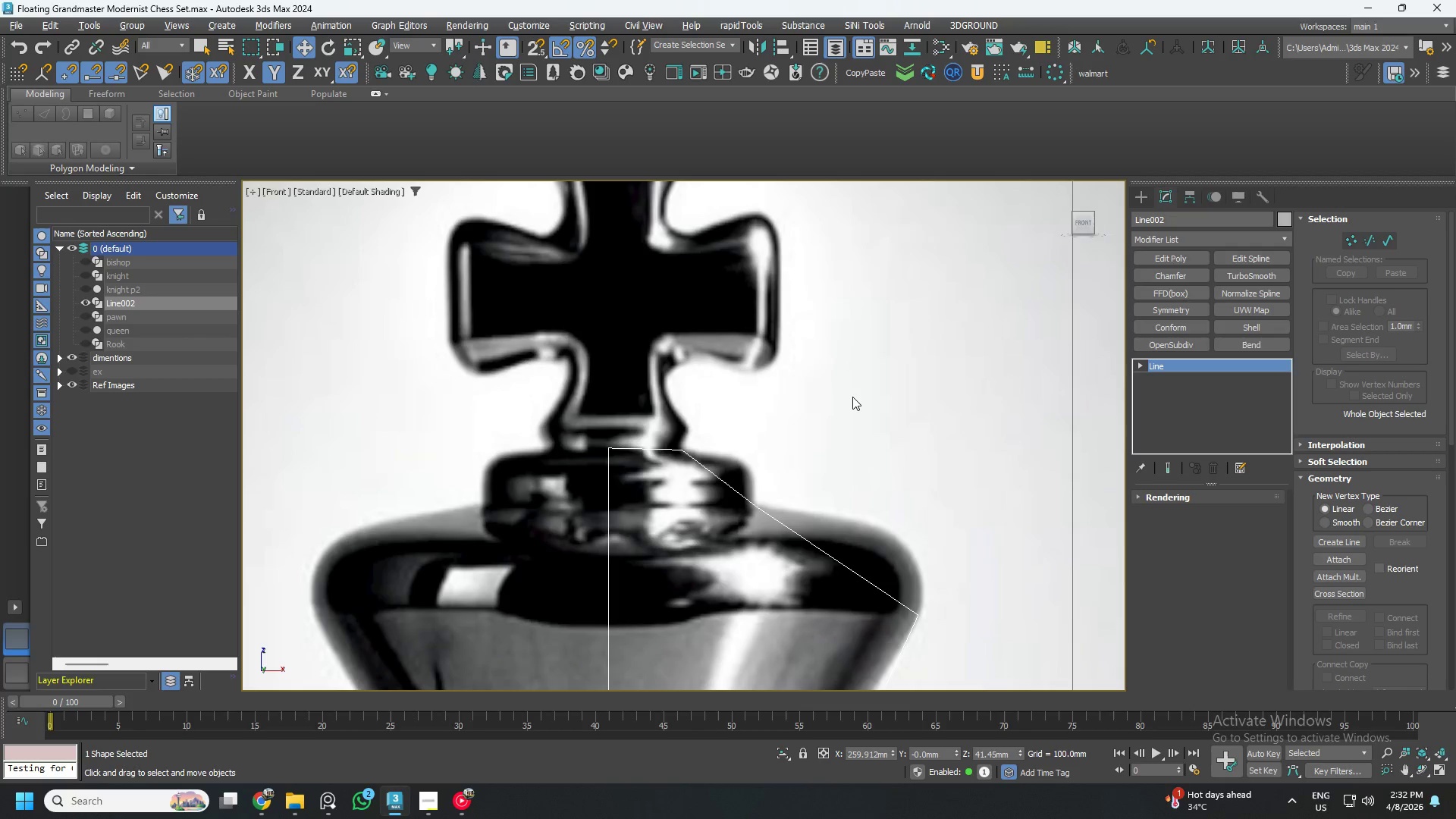 
key(1)
 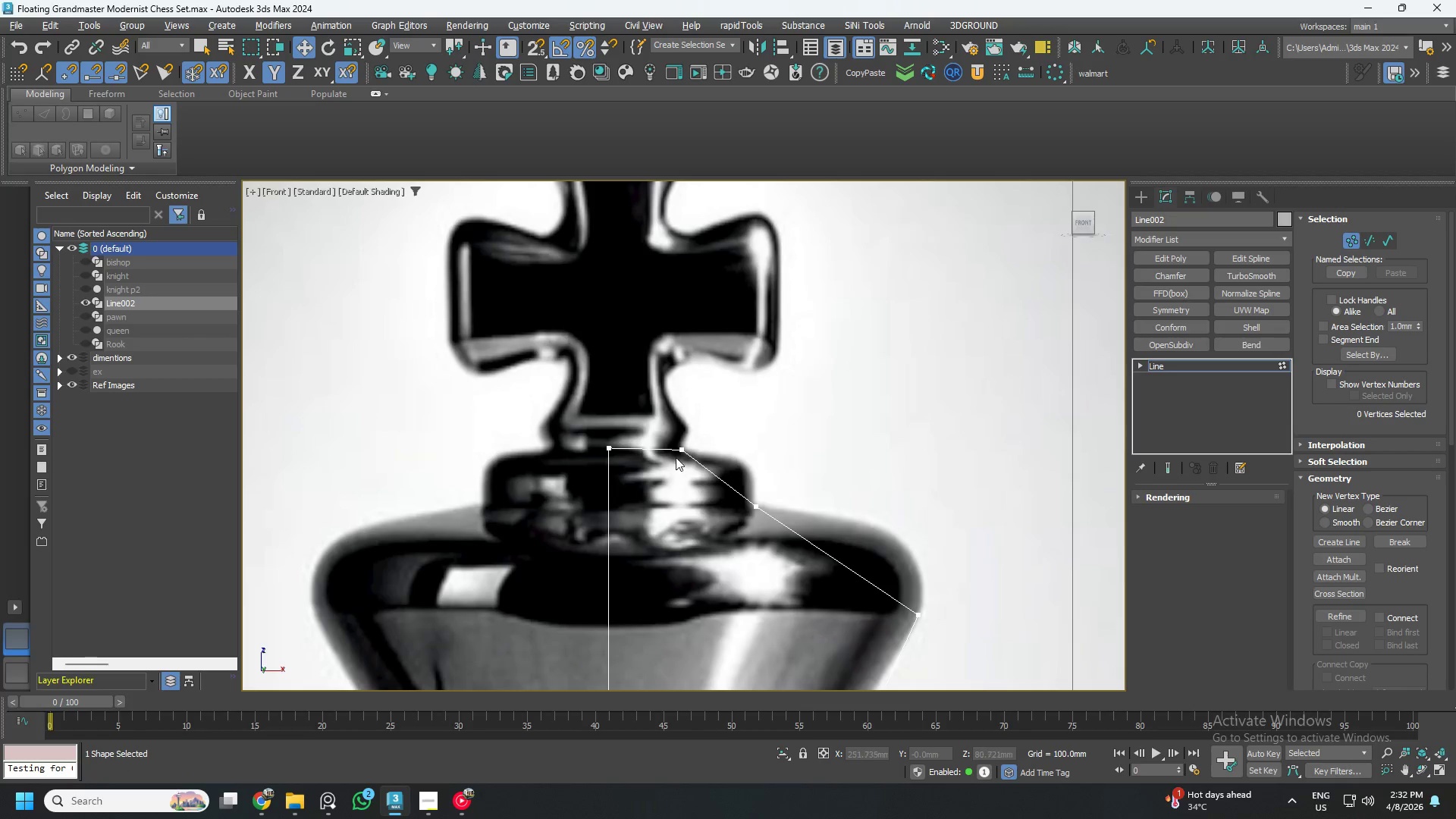 
left_click_drag(start_coordinate=[550, 388], to_coordinate=[592, 486])
 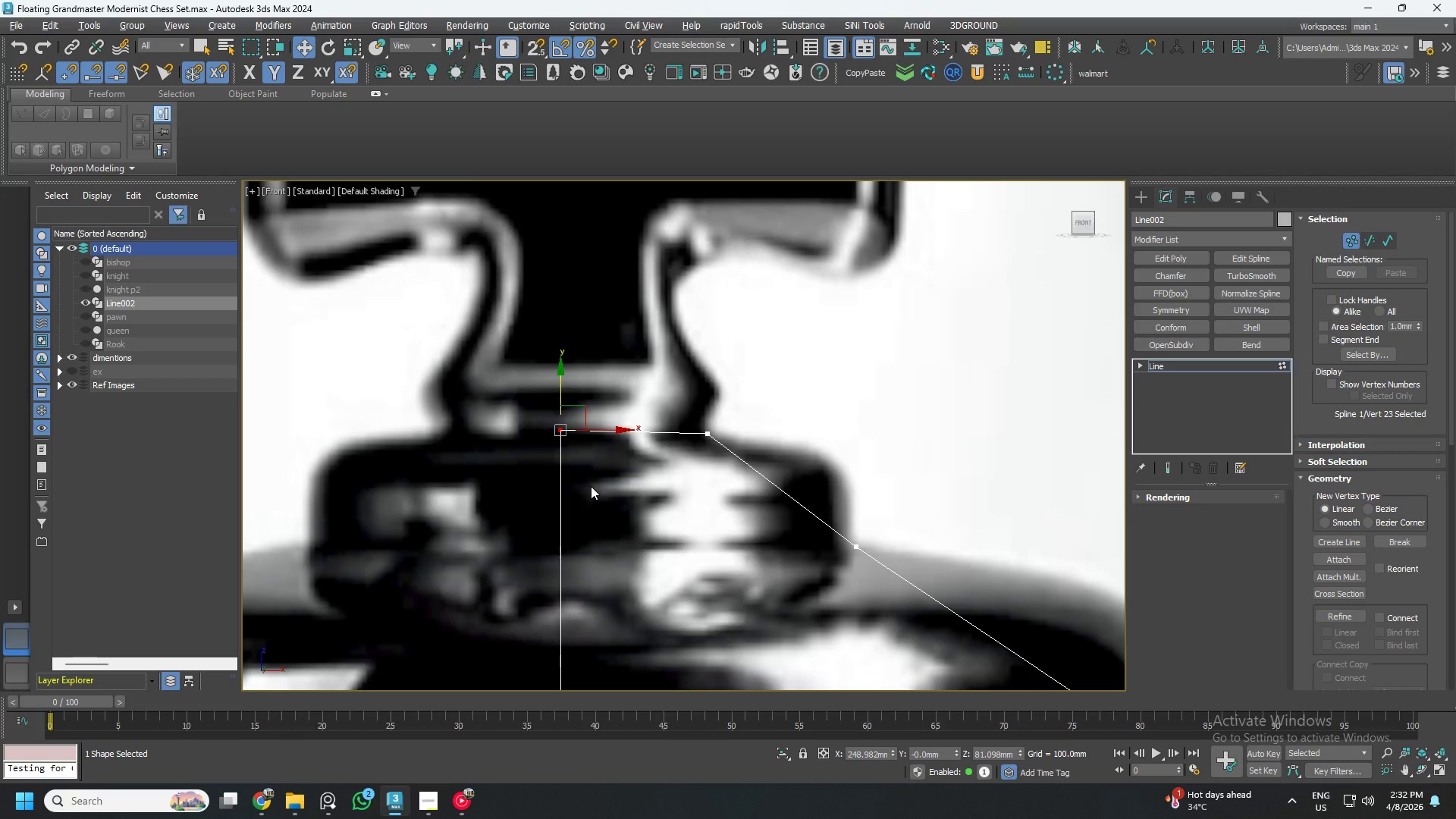 
scroll: coordinate [642, 467], scroll_direction: up, amount: 2.0
 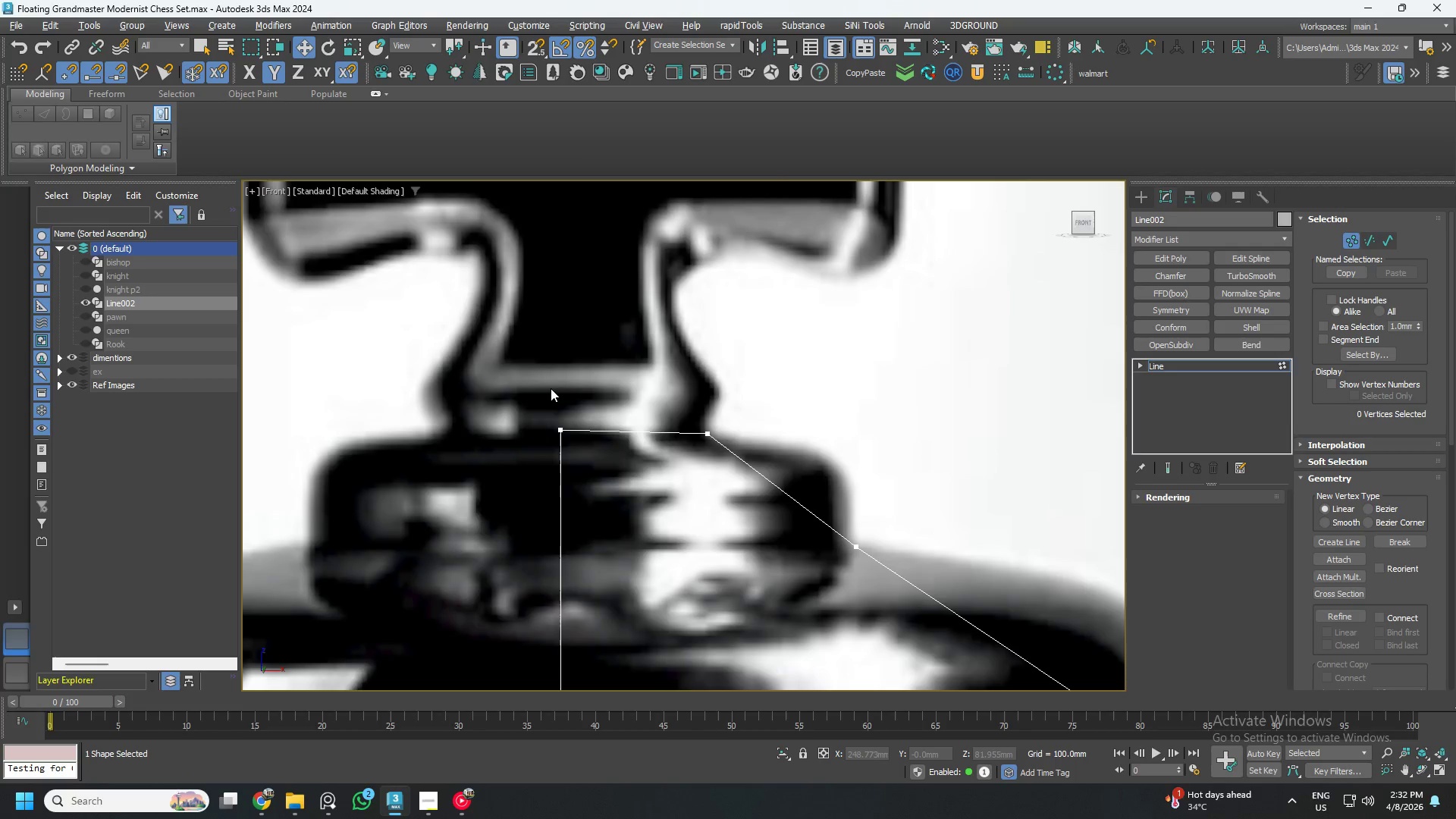 
key(S)
 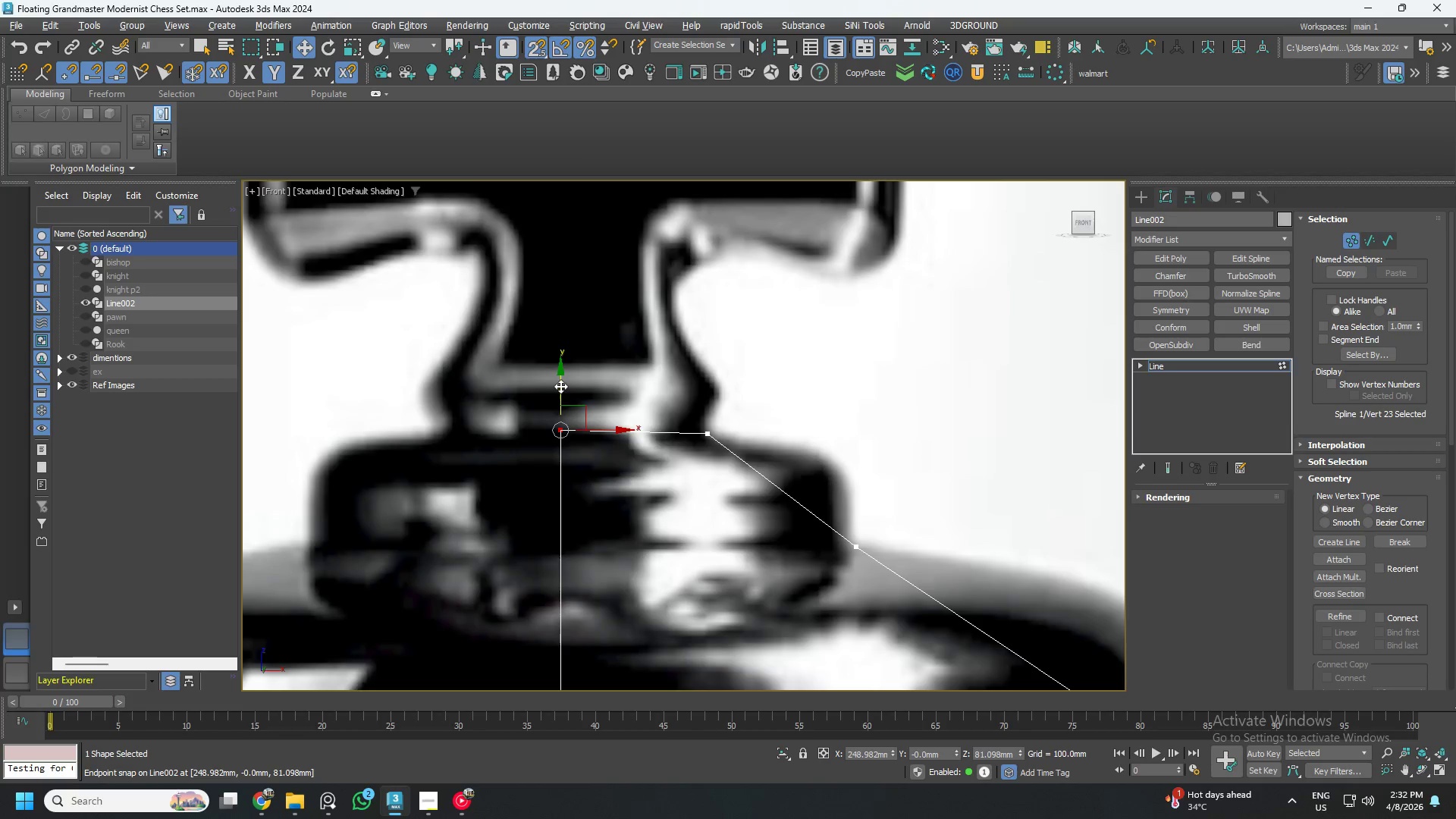 
left_click_drag(start_coordinate=[560, 384], to_coordinate=[701, 431])
 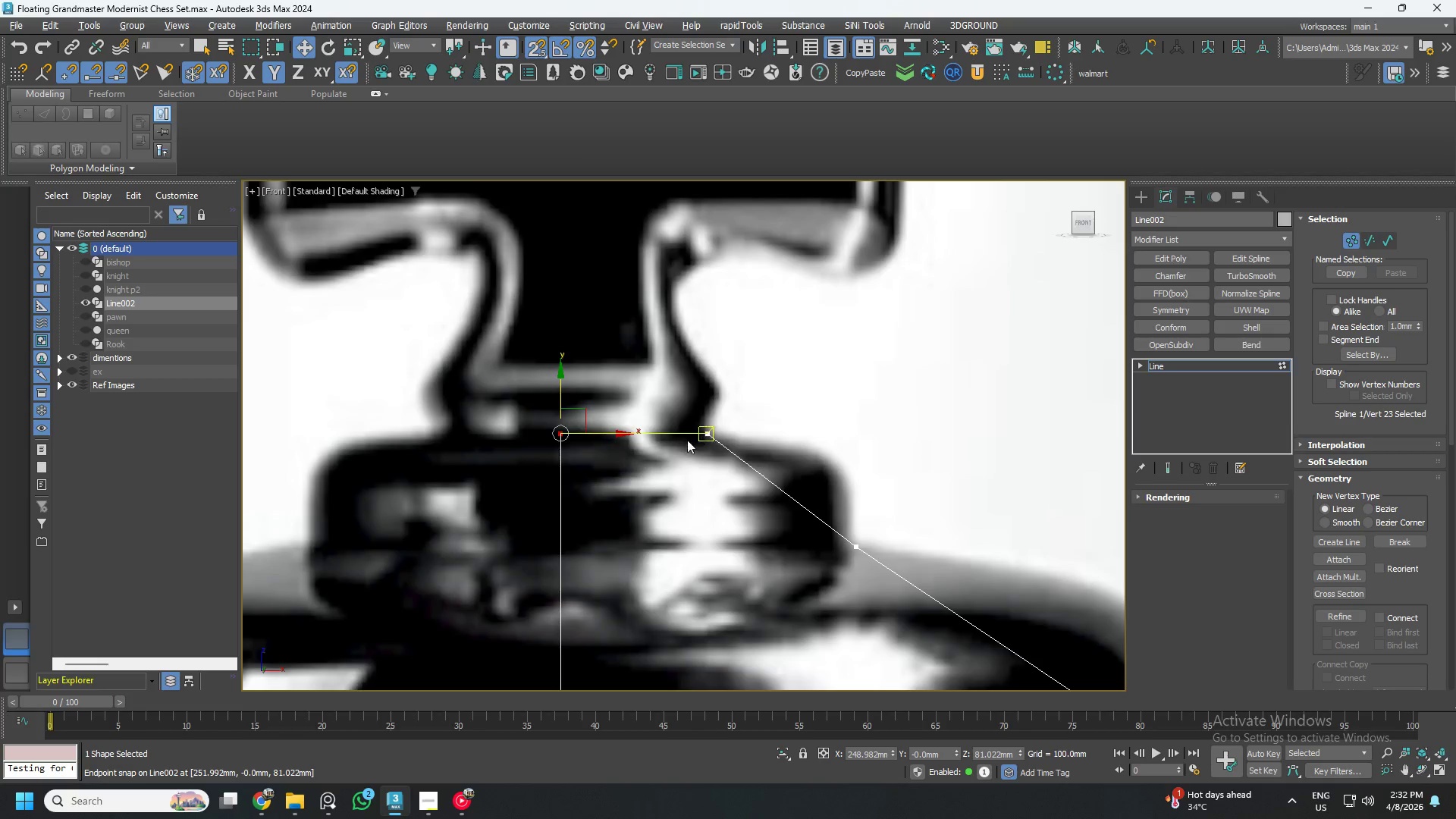 
scroll: coordinate [631, 452], scroll_direction: down, amount: 5.0
 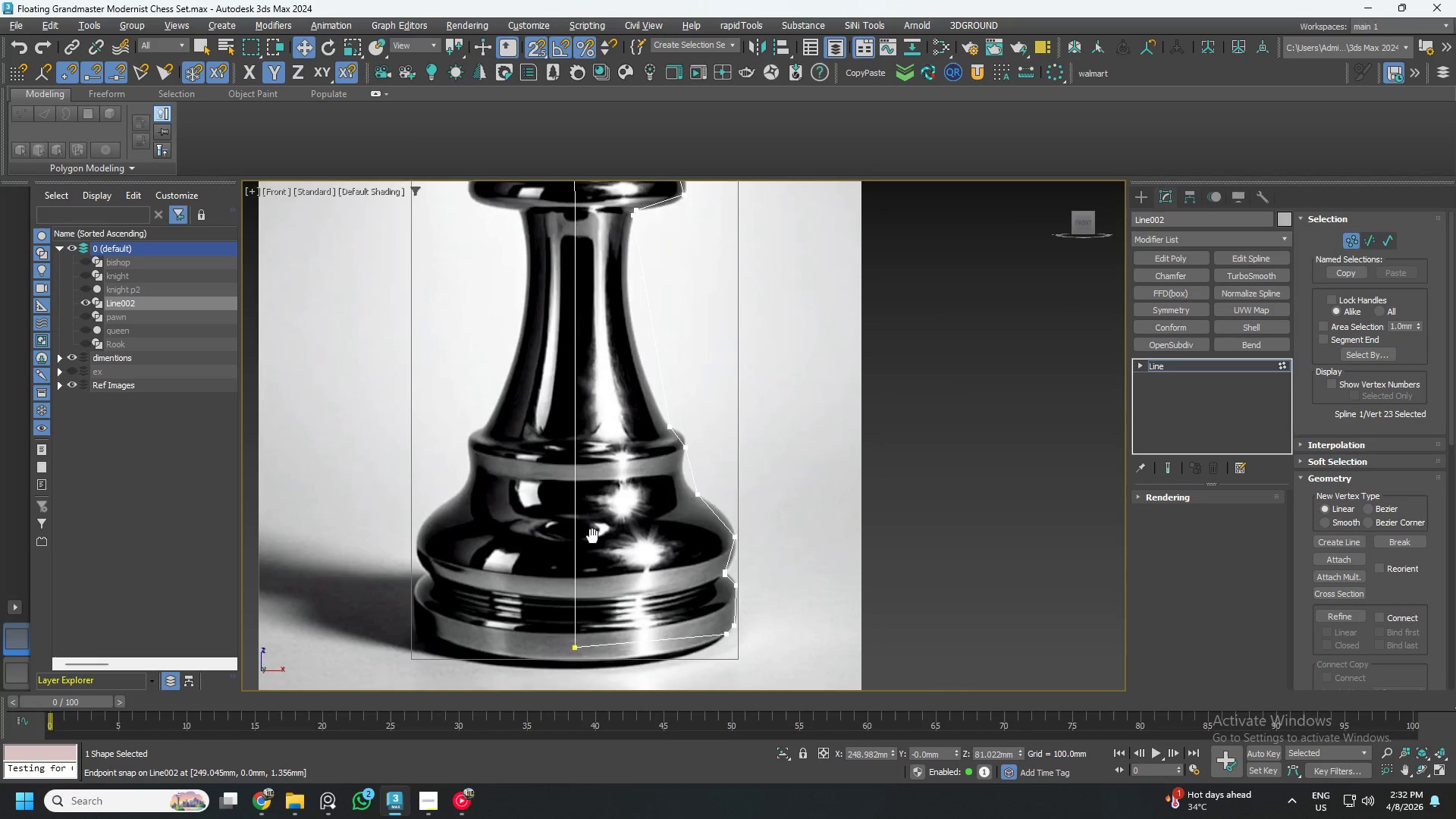 
left_click_drag(start_coordinate=[552, 516], to_coordinate=[615, 604])
 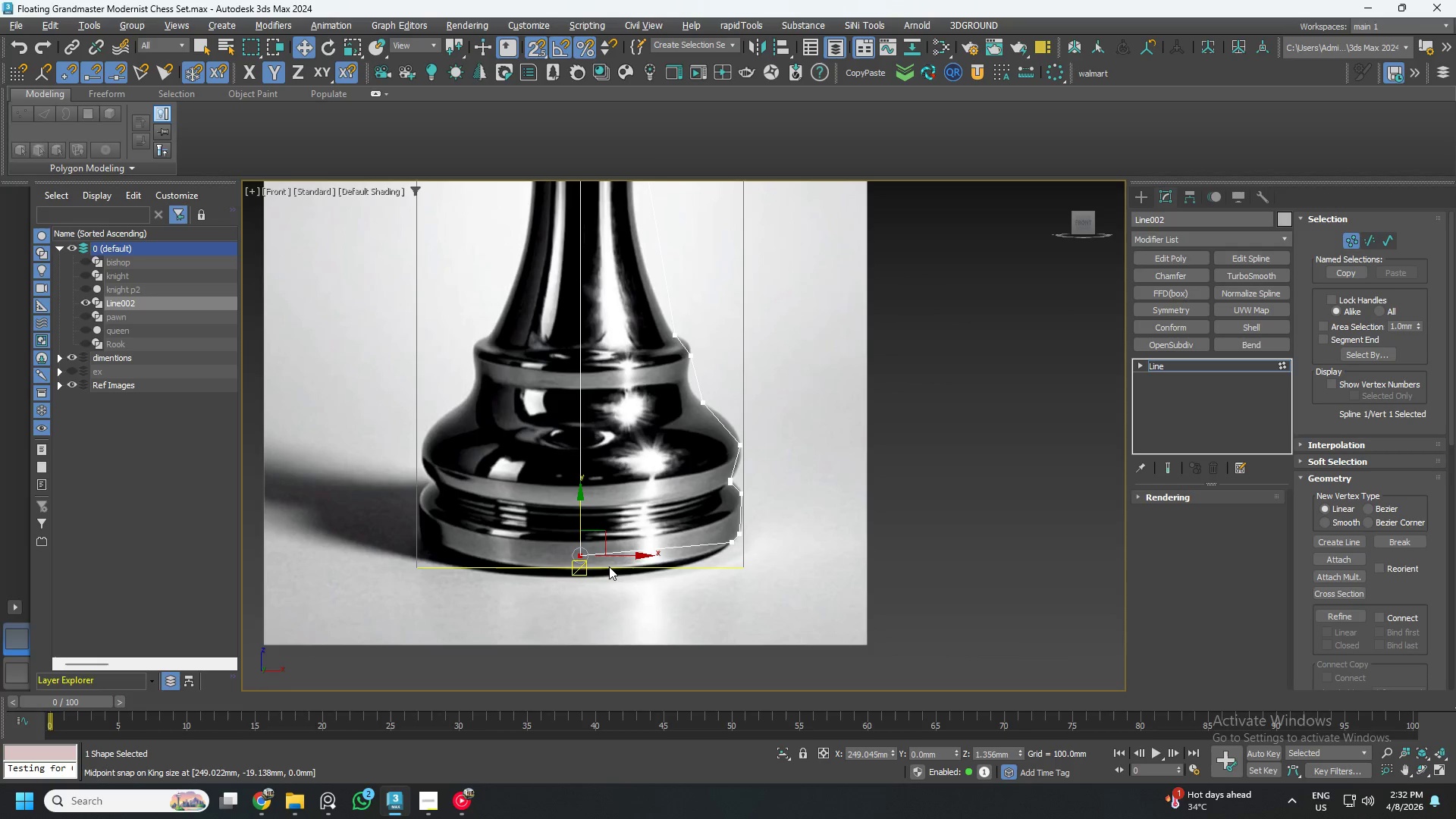 
scroll: coordinate [609, 566], scroll_direction: down, amount: 3.0
 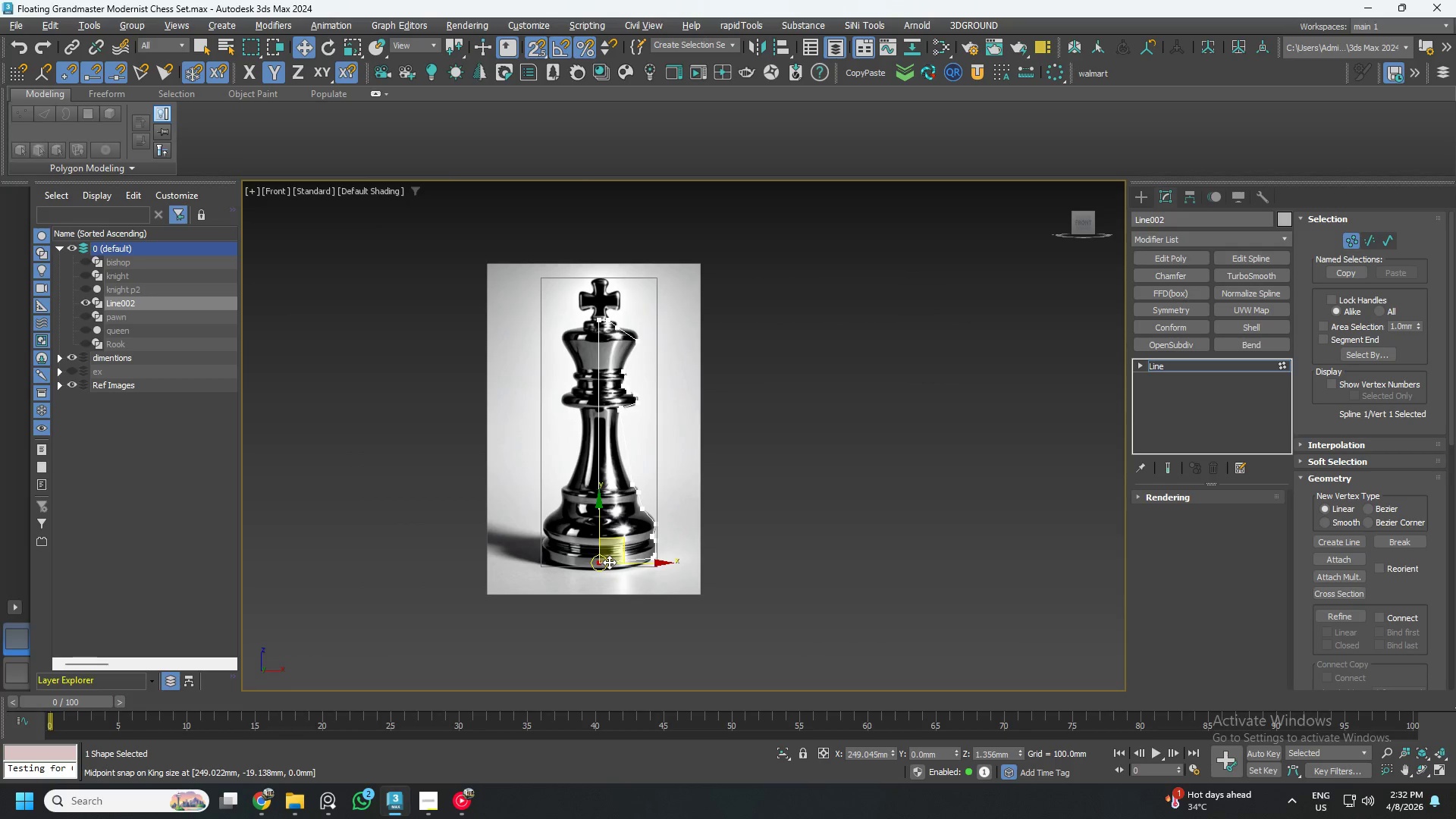 
scroll: coordinate [609, 555], scroll_direction: up, amount: 1.0
 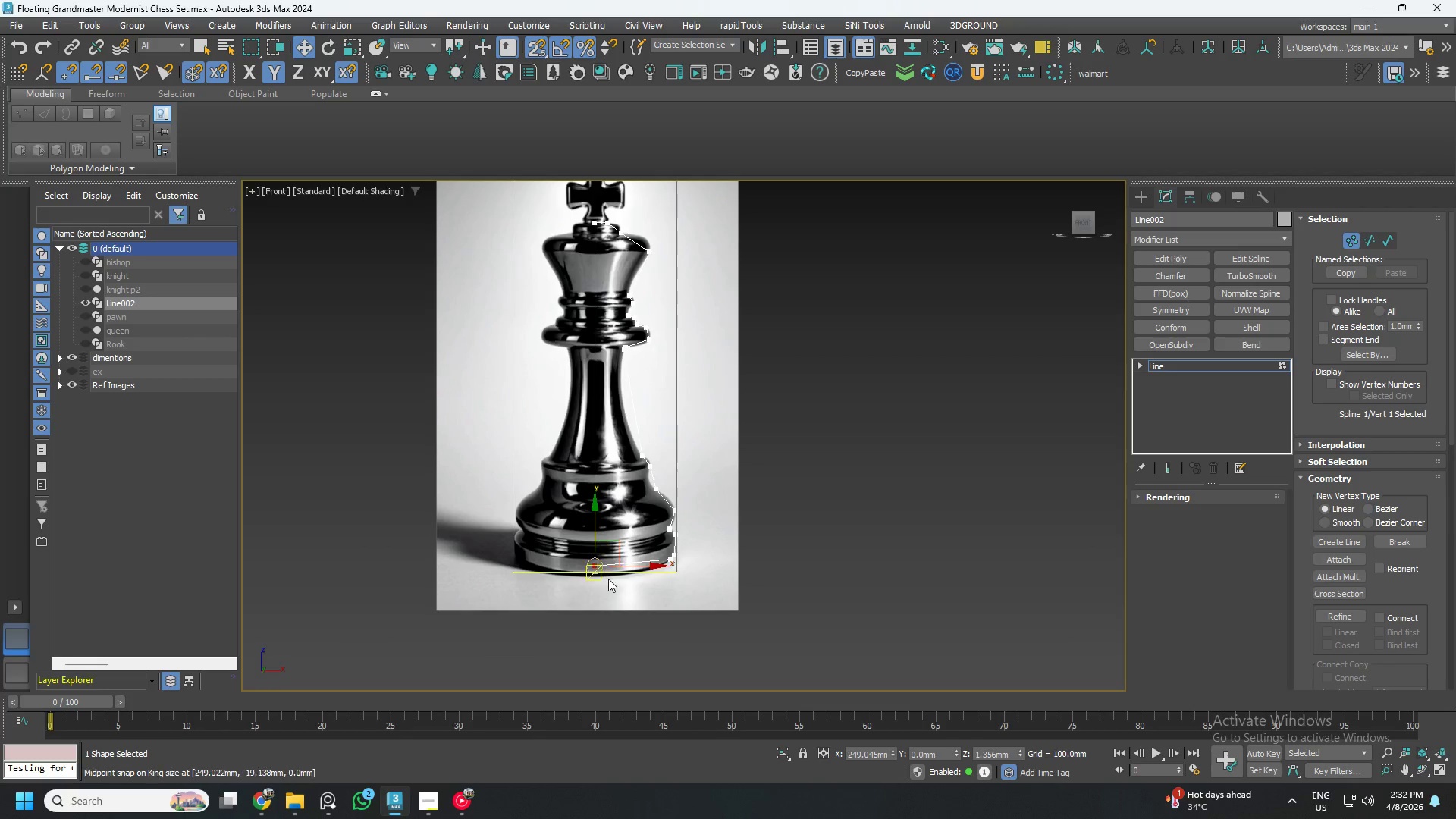 
left_click_drag(start_coordinate=[643, 565], to_coordinate=[591, 228])
 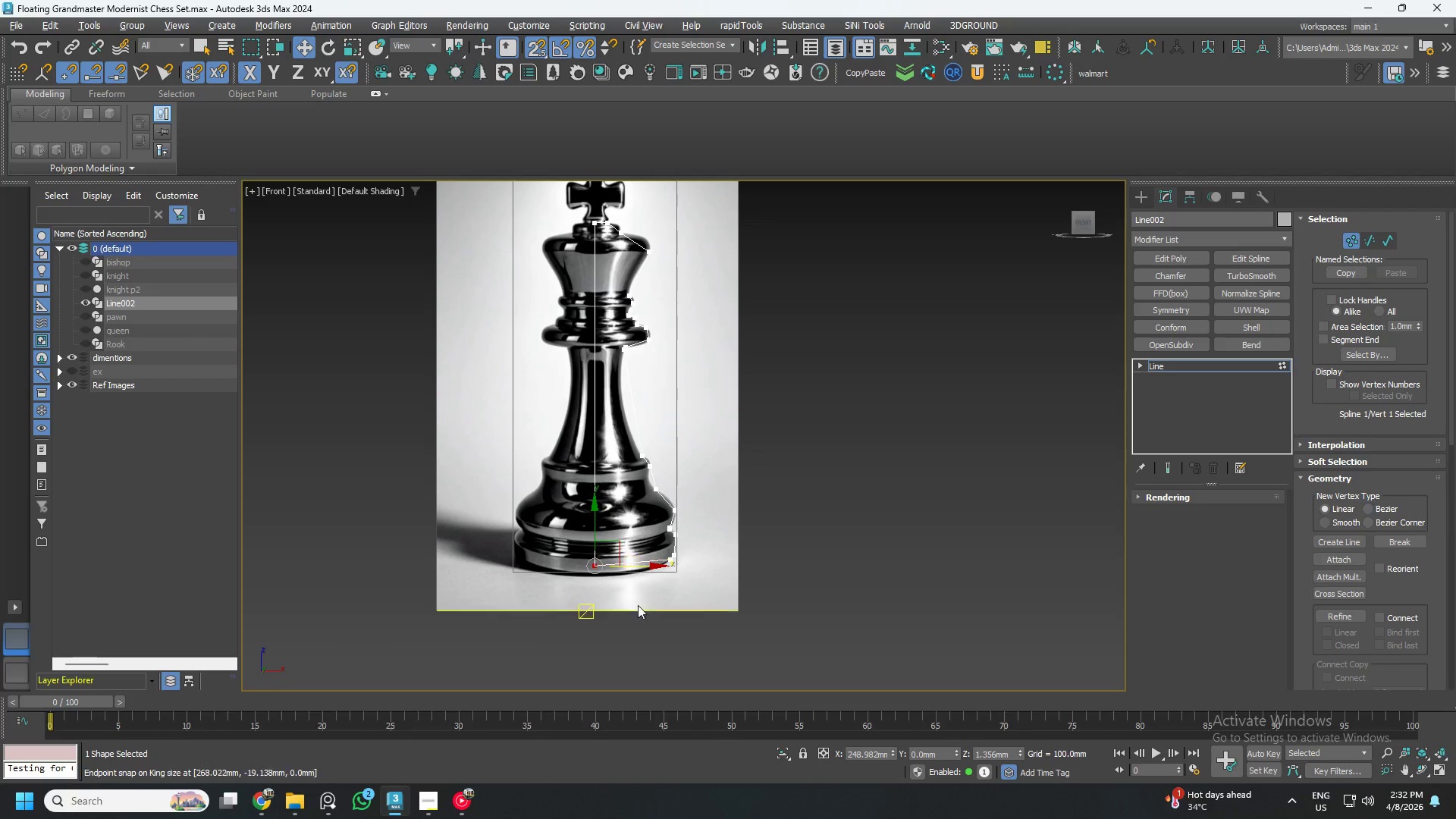 
scroll: coordinate [635, 564], scroll_direction: up, amount: 4.0
 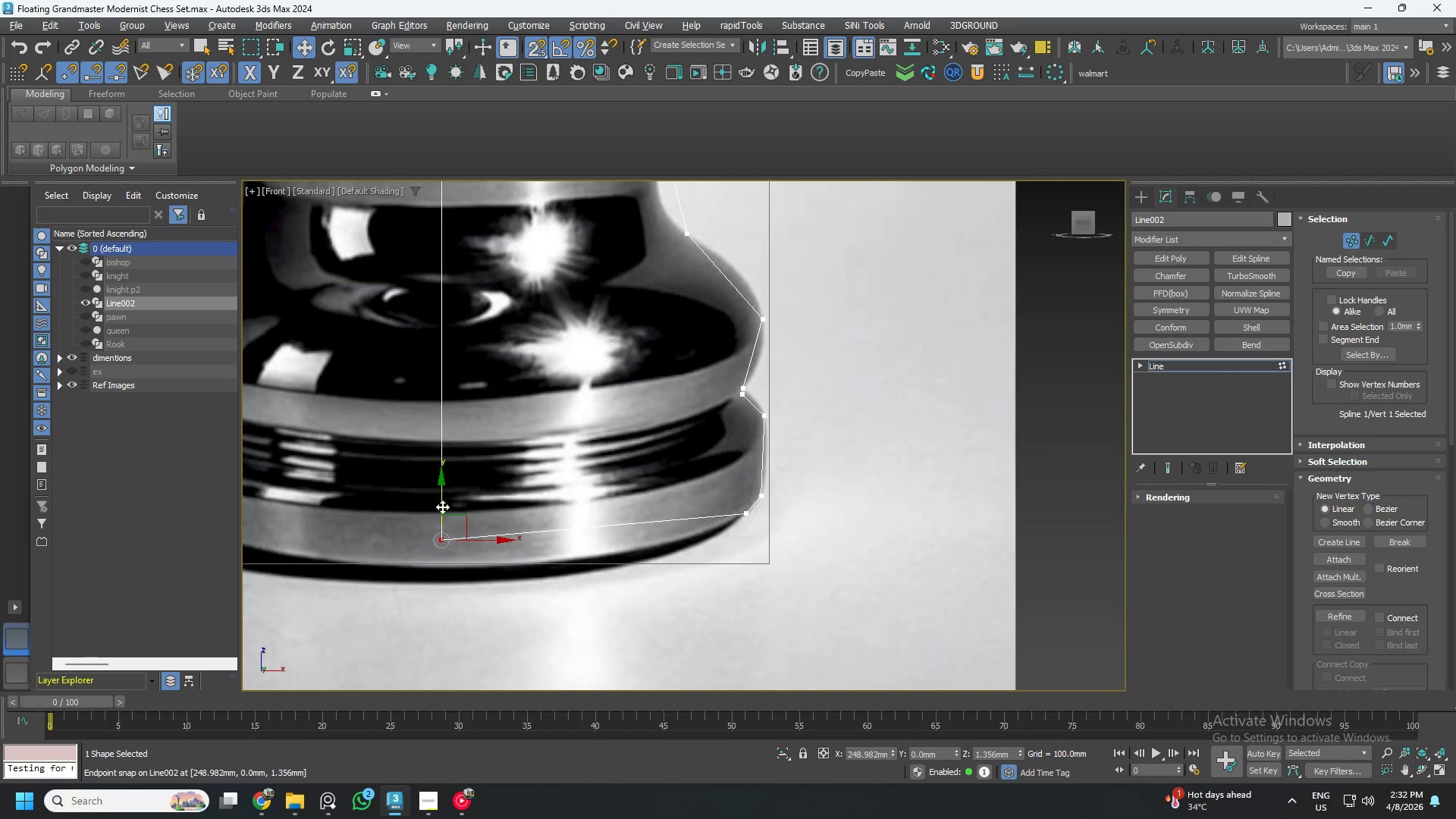 
left_click_drag(start_coordinate=[441, 506], to_coordinate=[739, 512])
 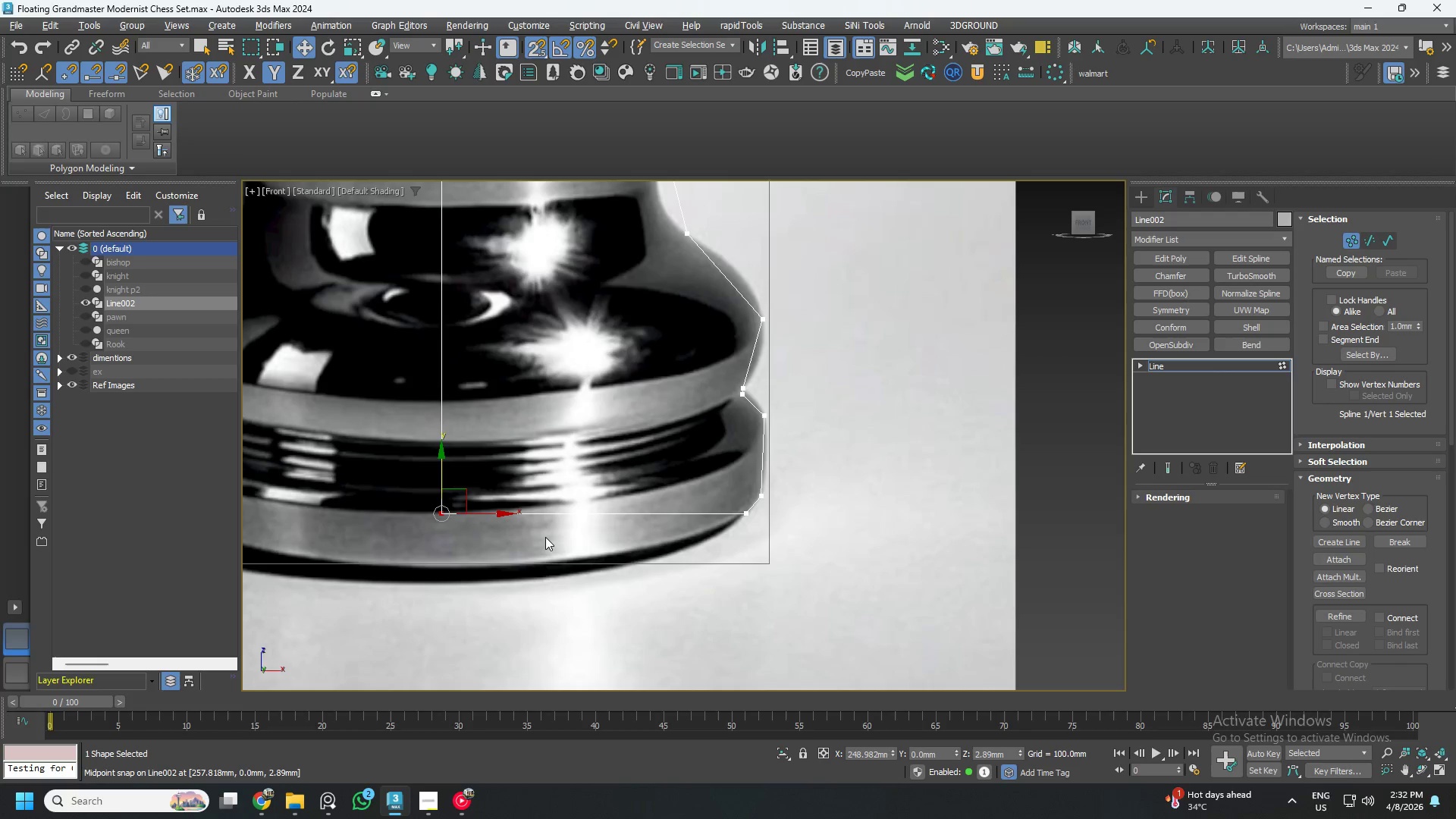 
key(S)
 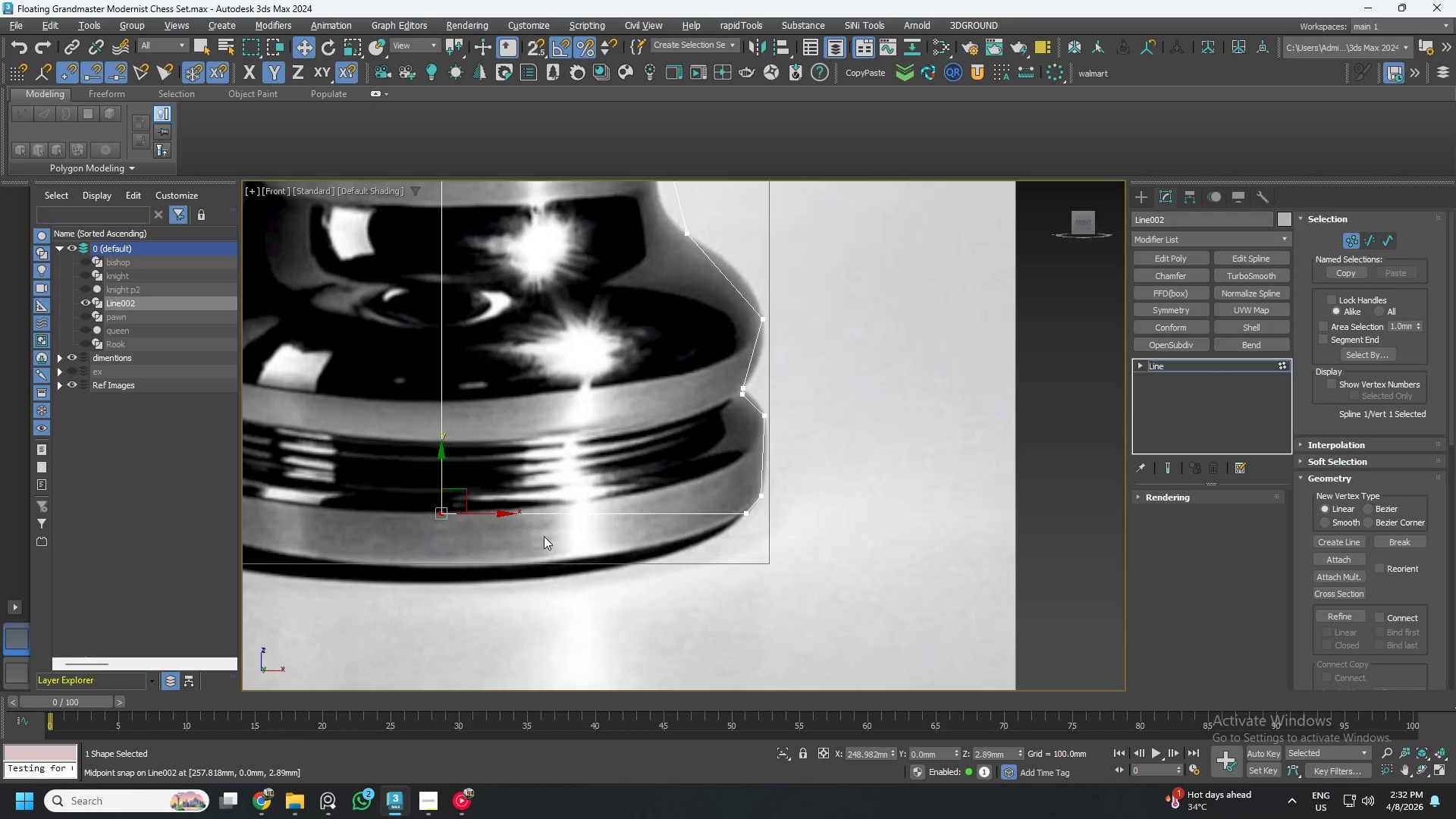 
scroll: coordinate [544, 538], scroll_direction: down, amount: 2.0
 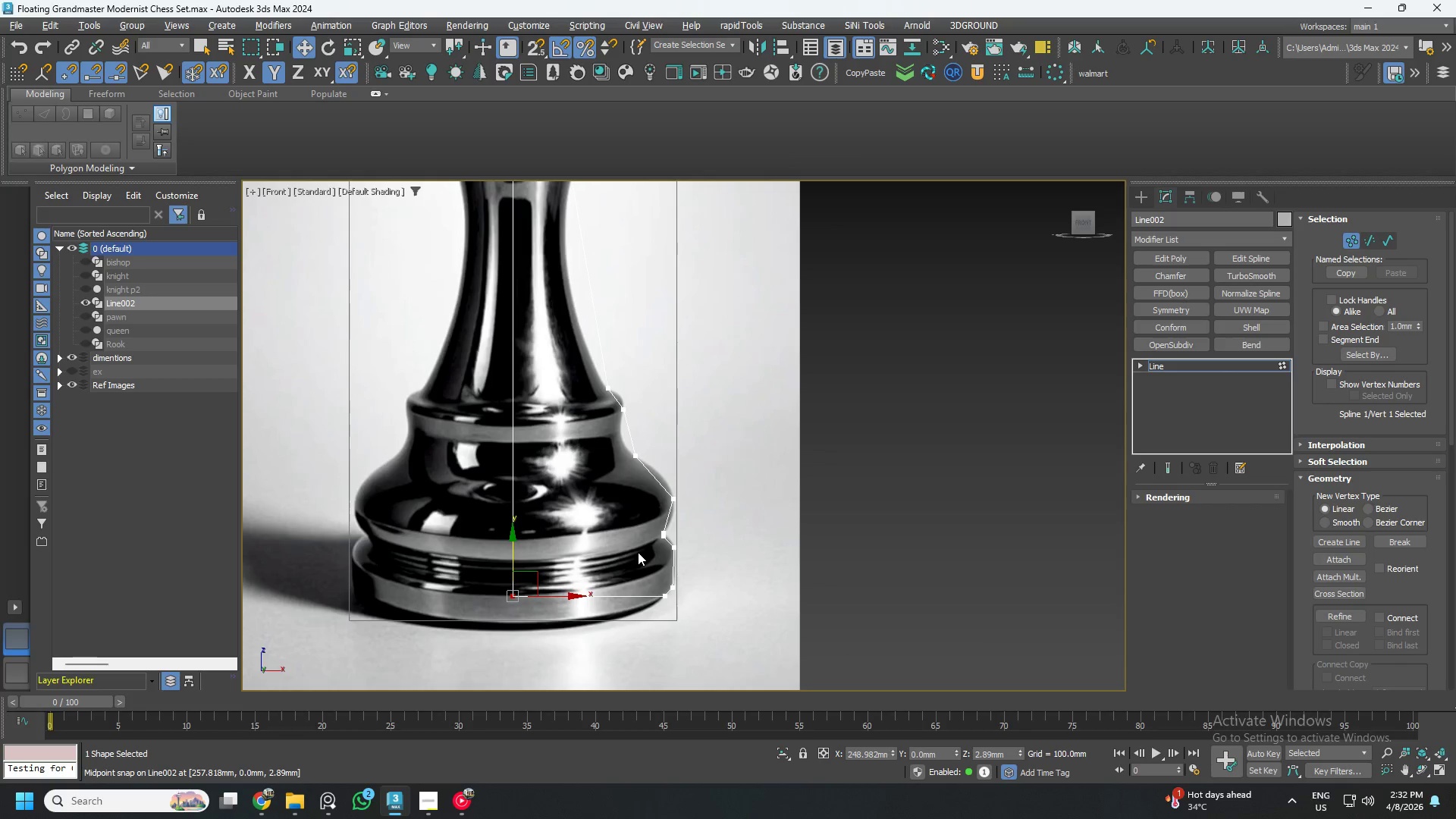 
key(Control+A)
 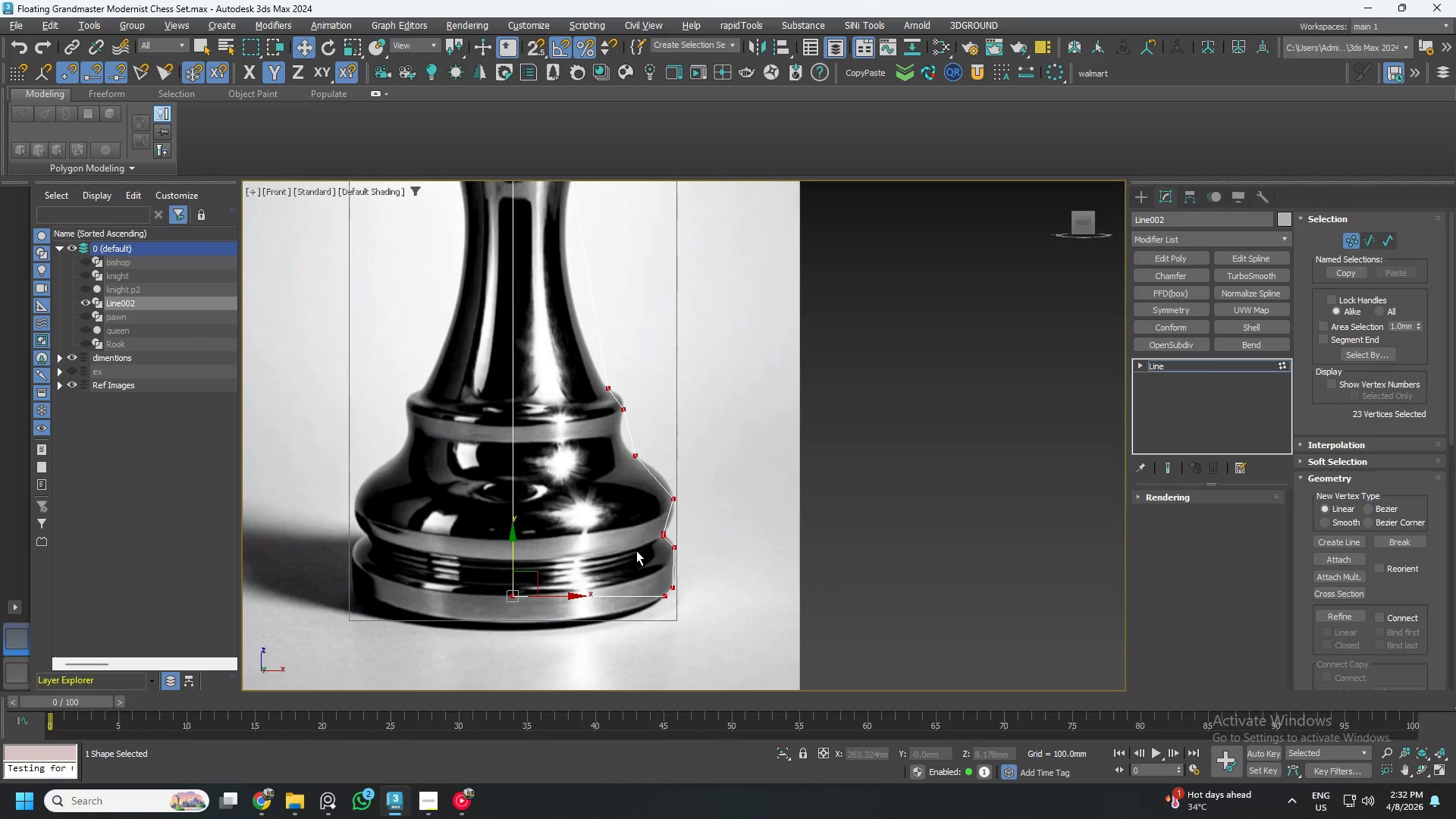 
scroll: coordinate [635, 541], scroll_direction: up, amount: 10.0
 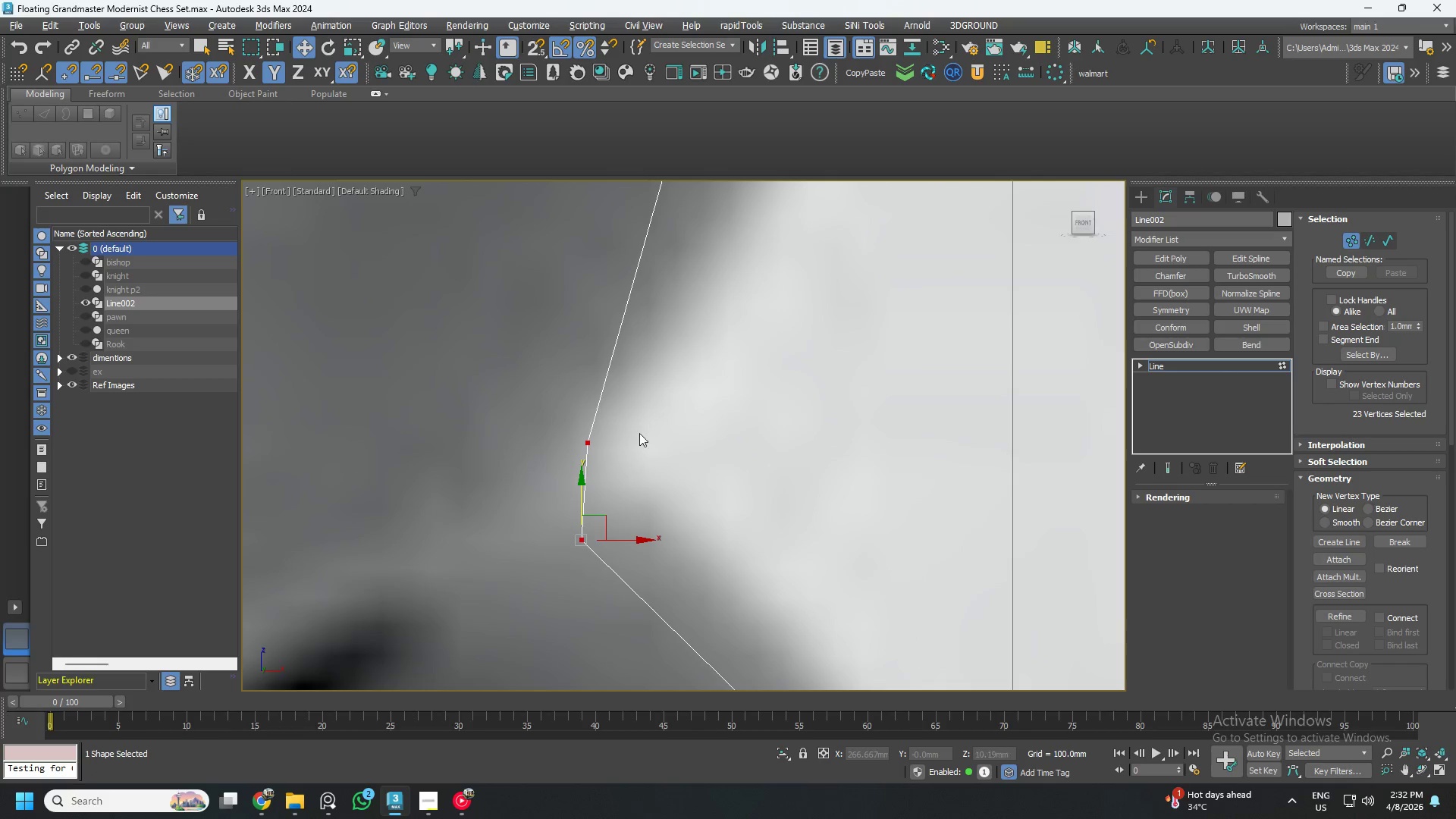 
left_click_drag(start_coordinate=[640, 400], to_coordinate=[533, 466])
 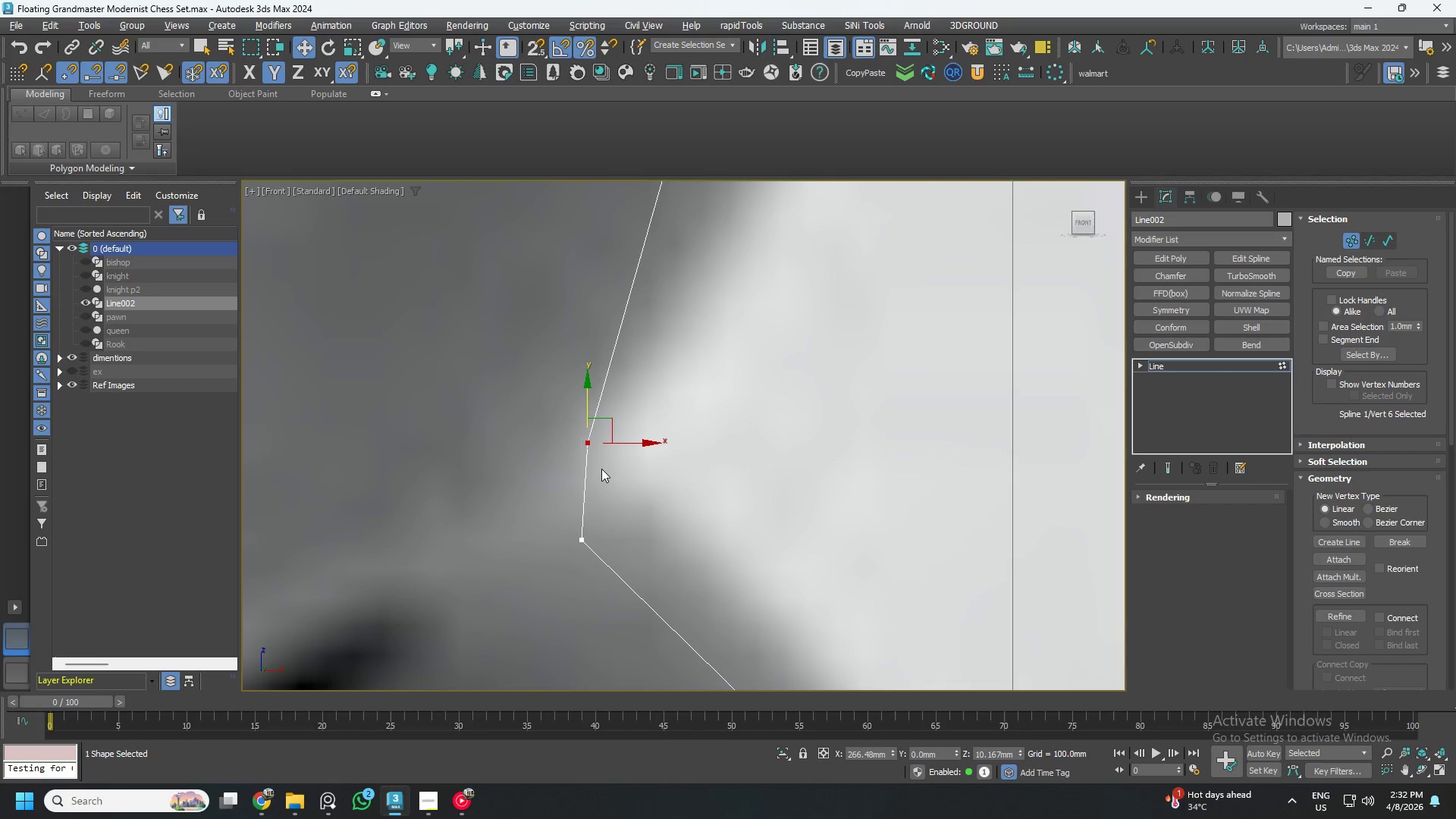 
key(S)
 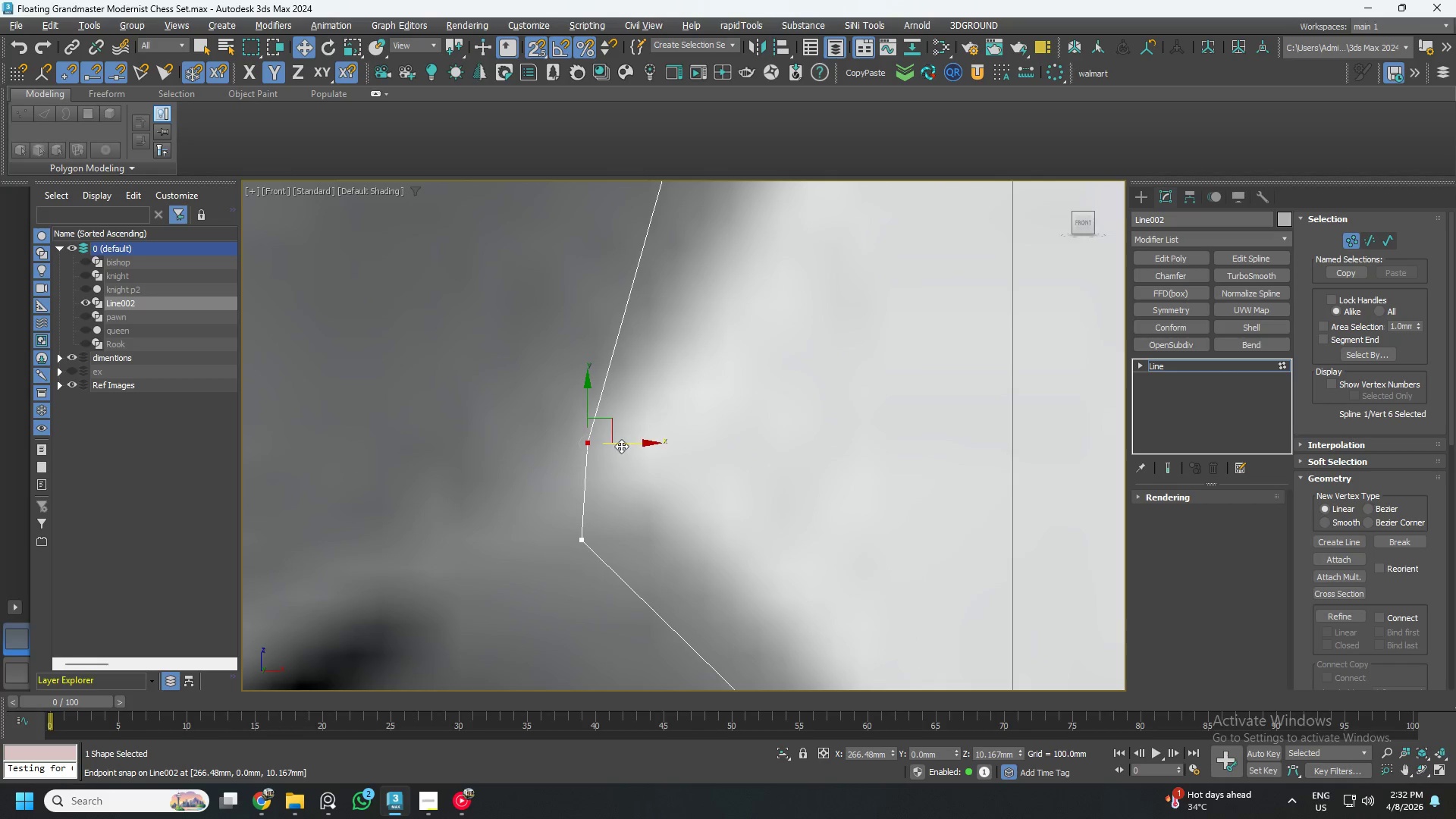 
left_click_drag(start_coordinate=[623, 444], to_coordinate=[570, 537])
 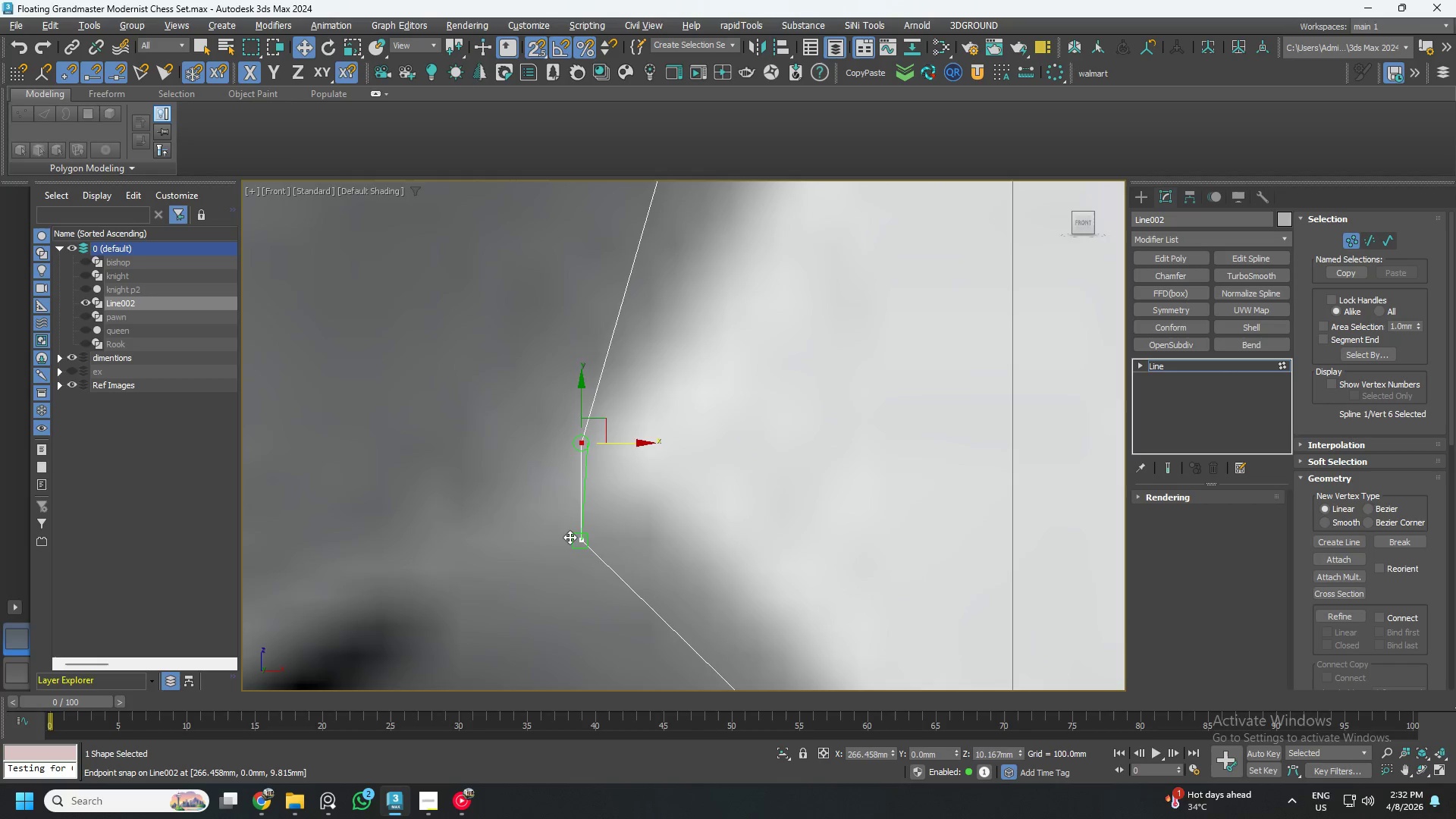 
scroll: coordinate [589, 592], scroll_direction: down, amount: 9.0
 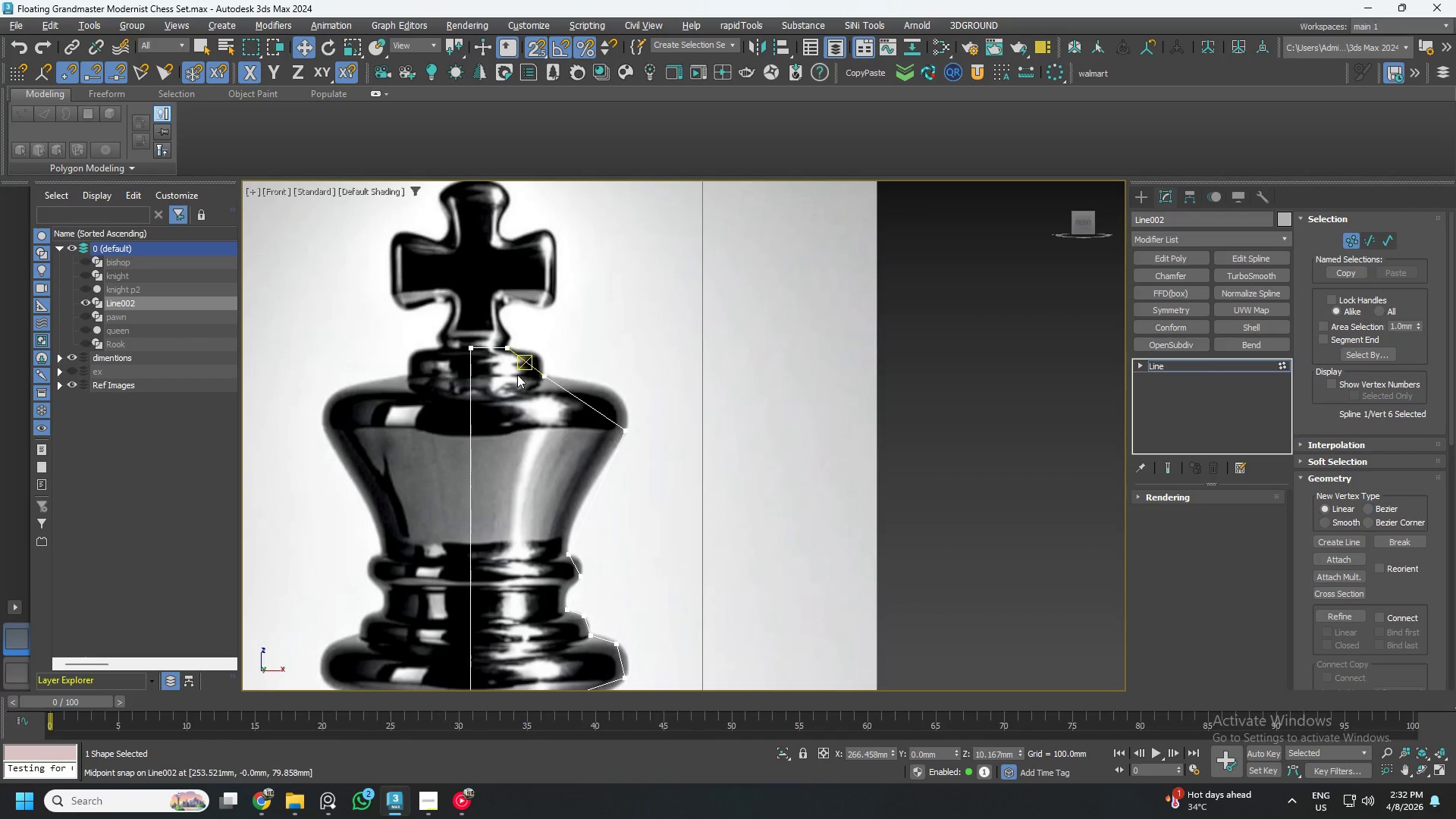 
wait(5.2)
 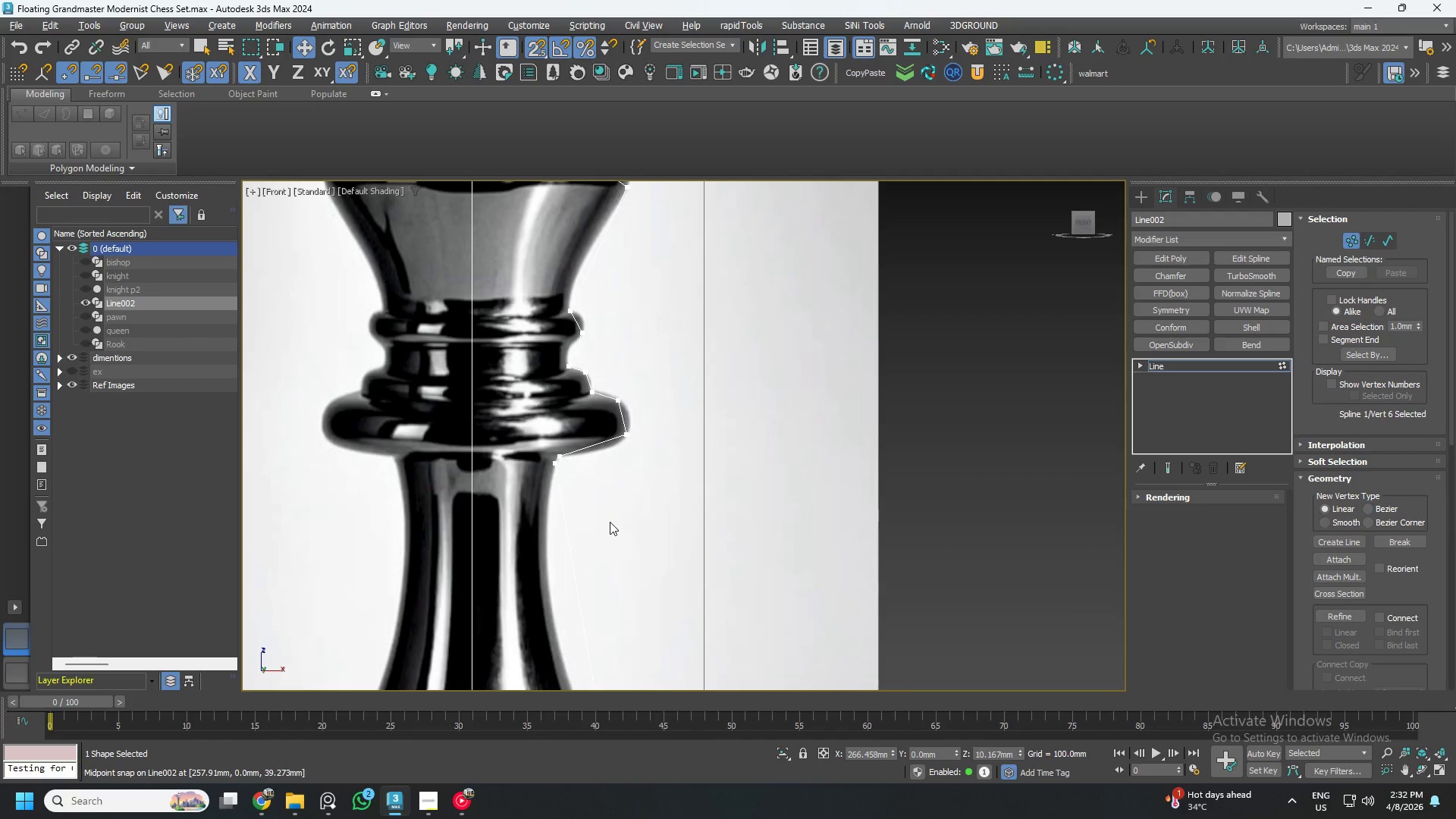 
key(S)
 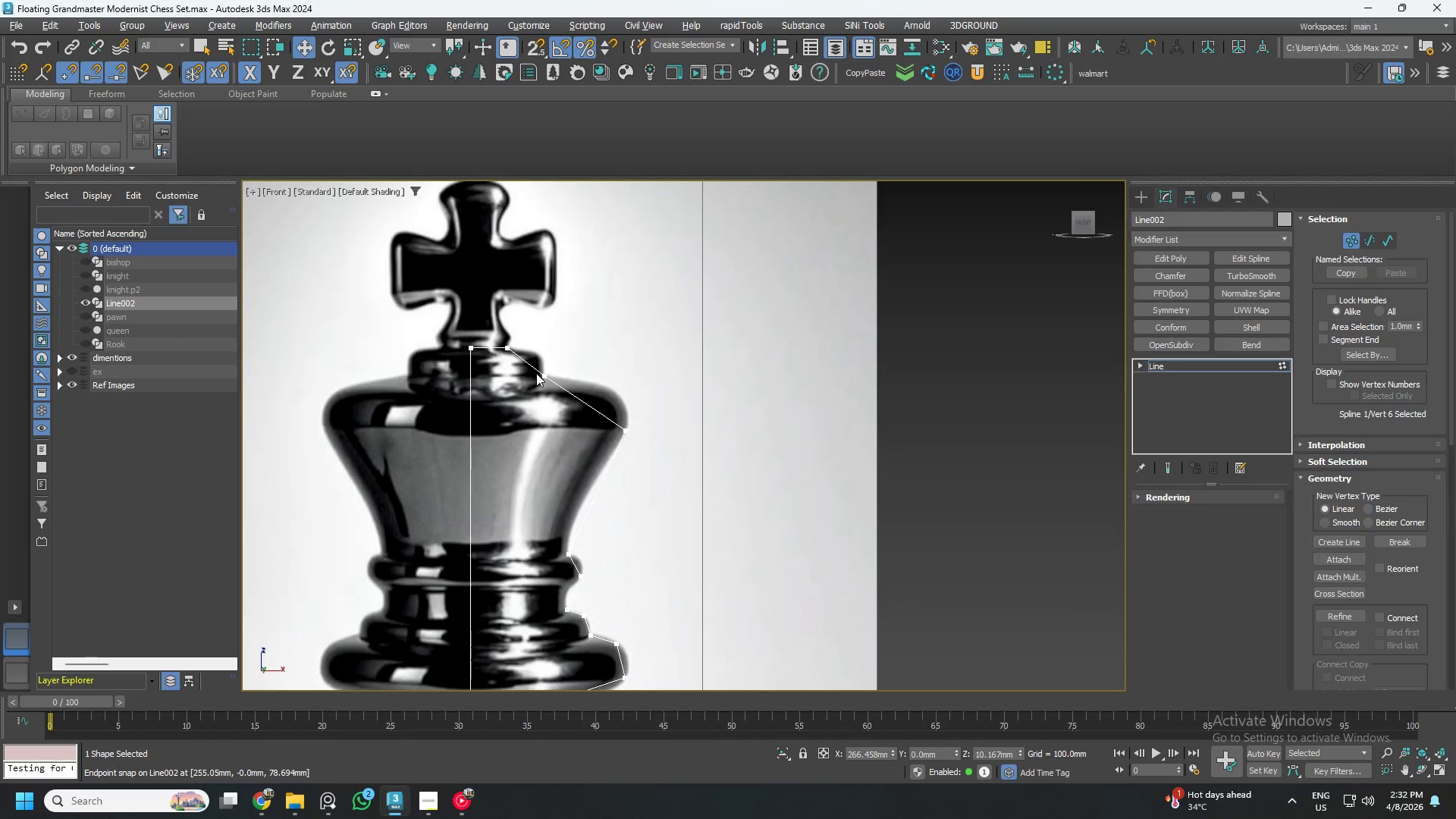 
key(Control+ControlLeft)
 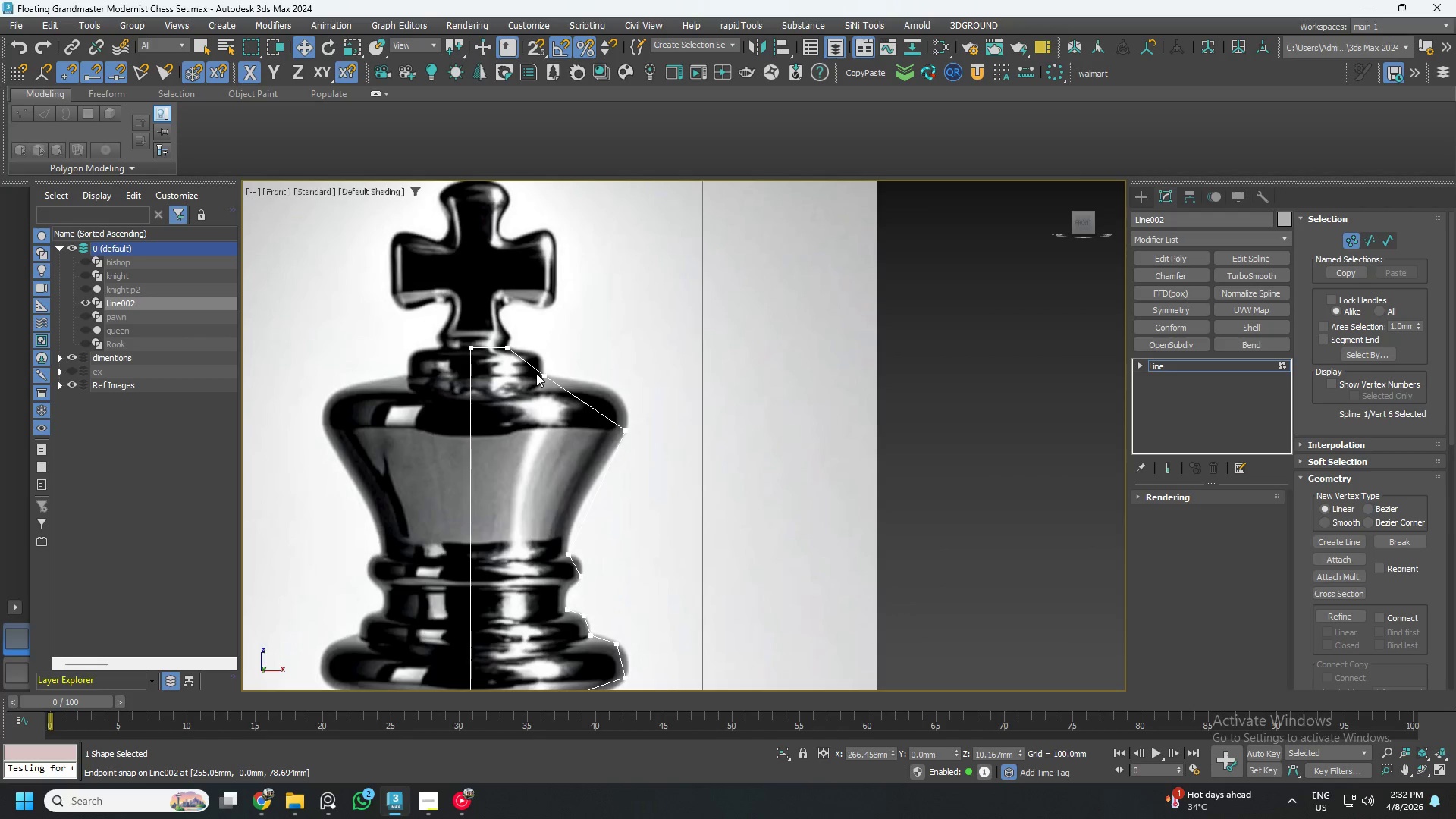 
key(Control+A)
 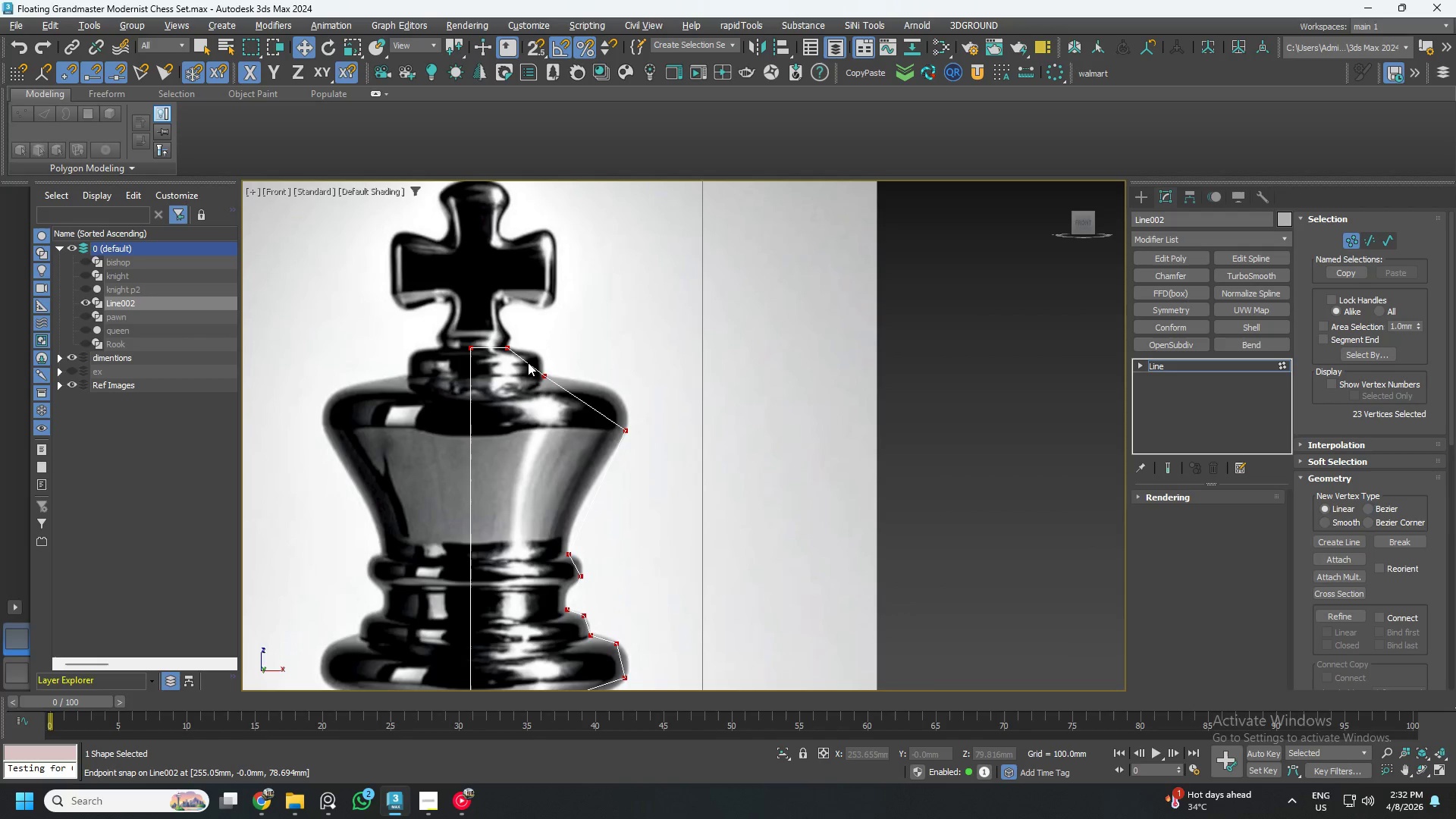 
right_click([528, 362])
 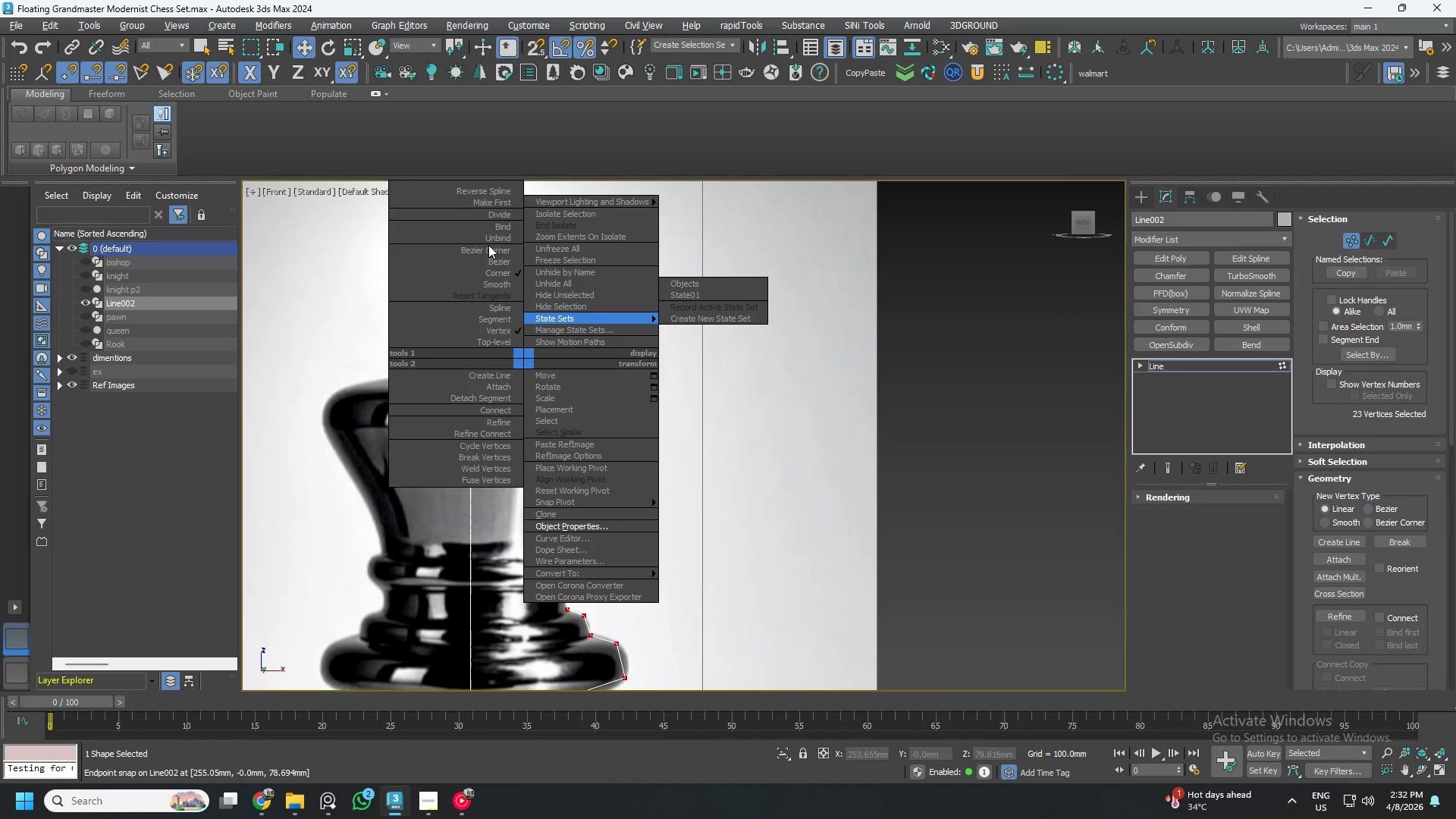 
left_click([478, 246])
 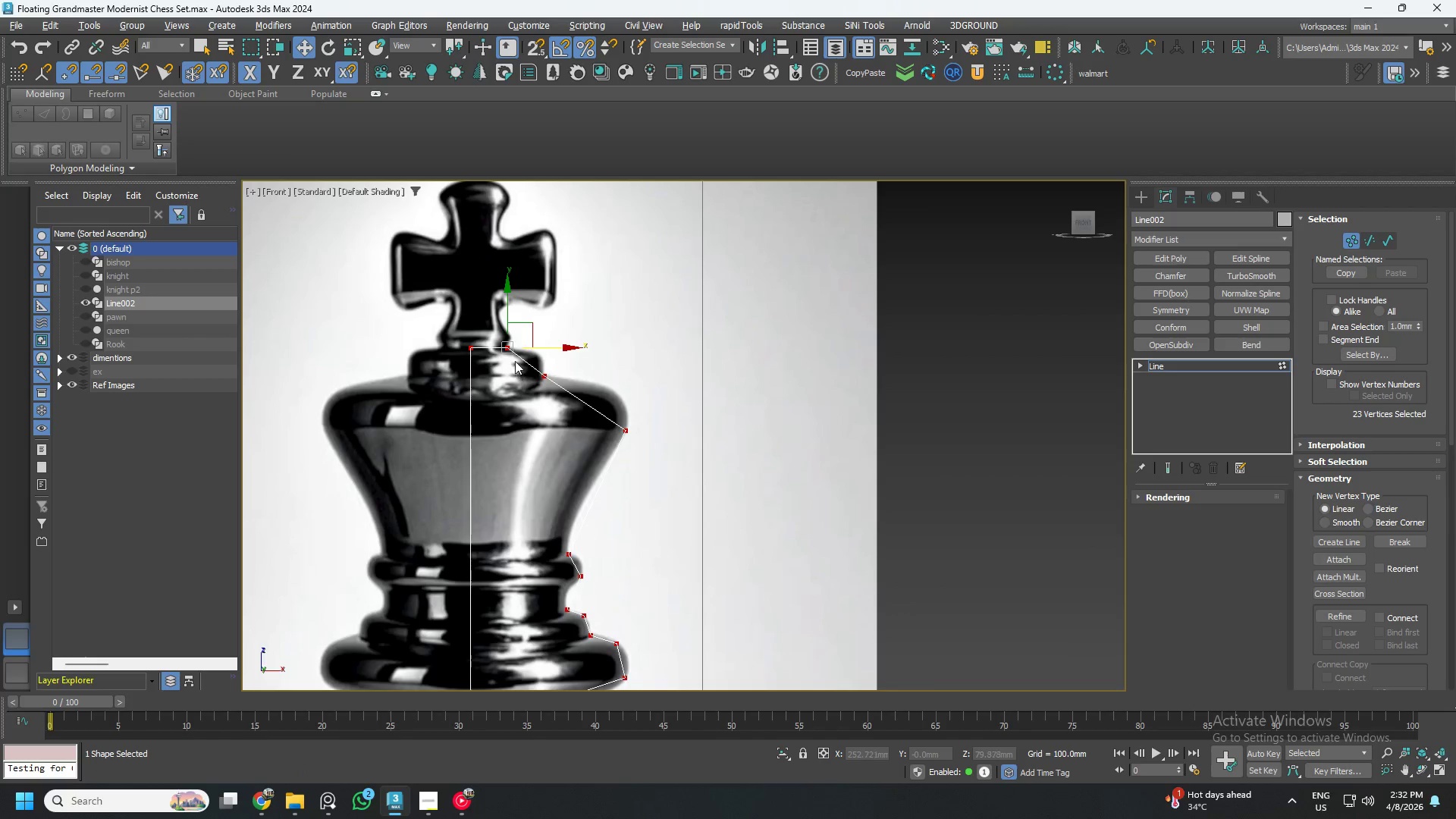 
right_click([506, 348])
 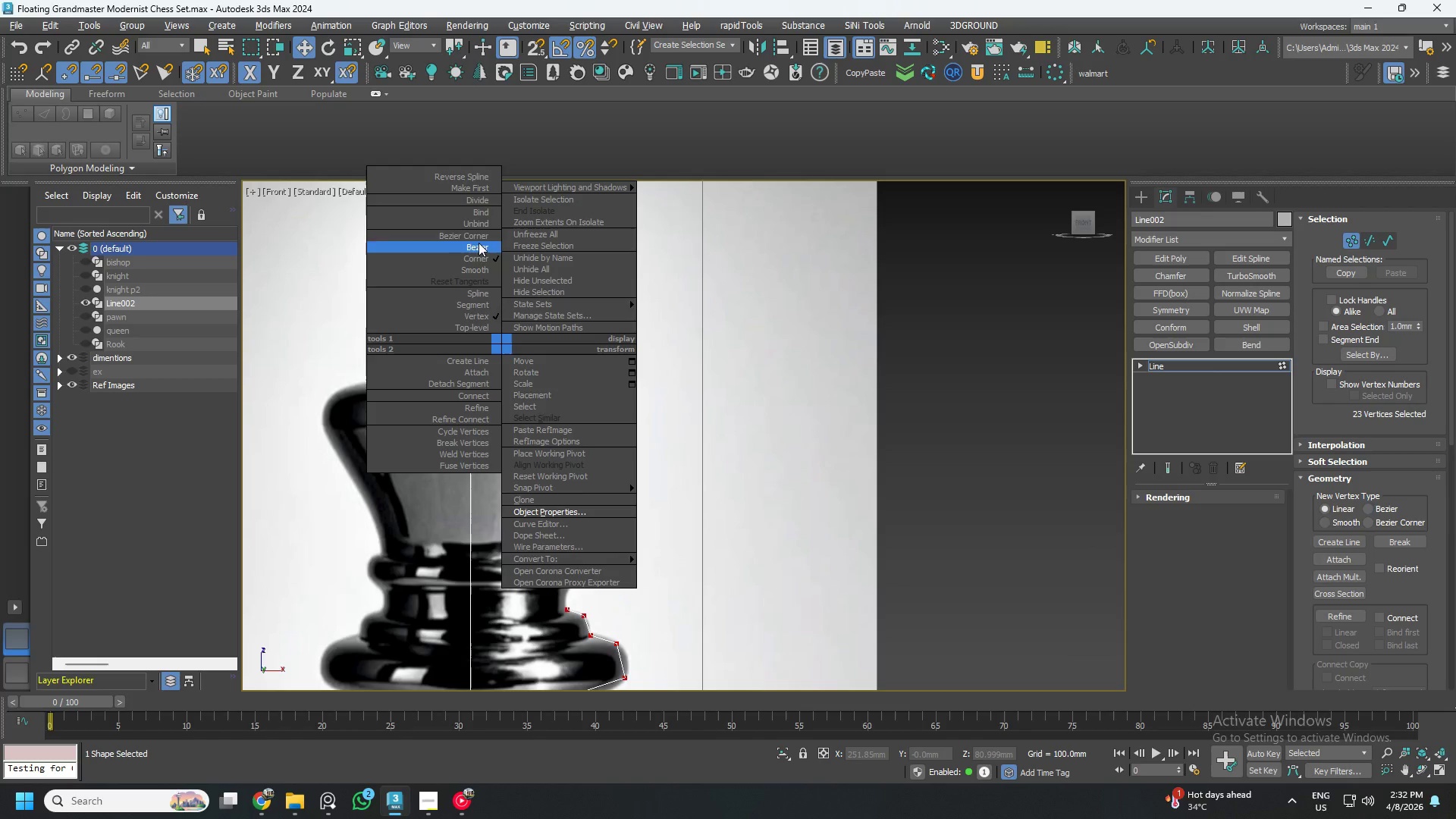 
left_click([475, 236])
 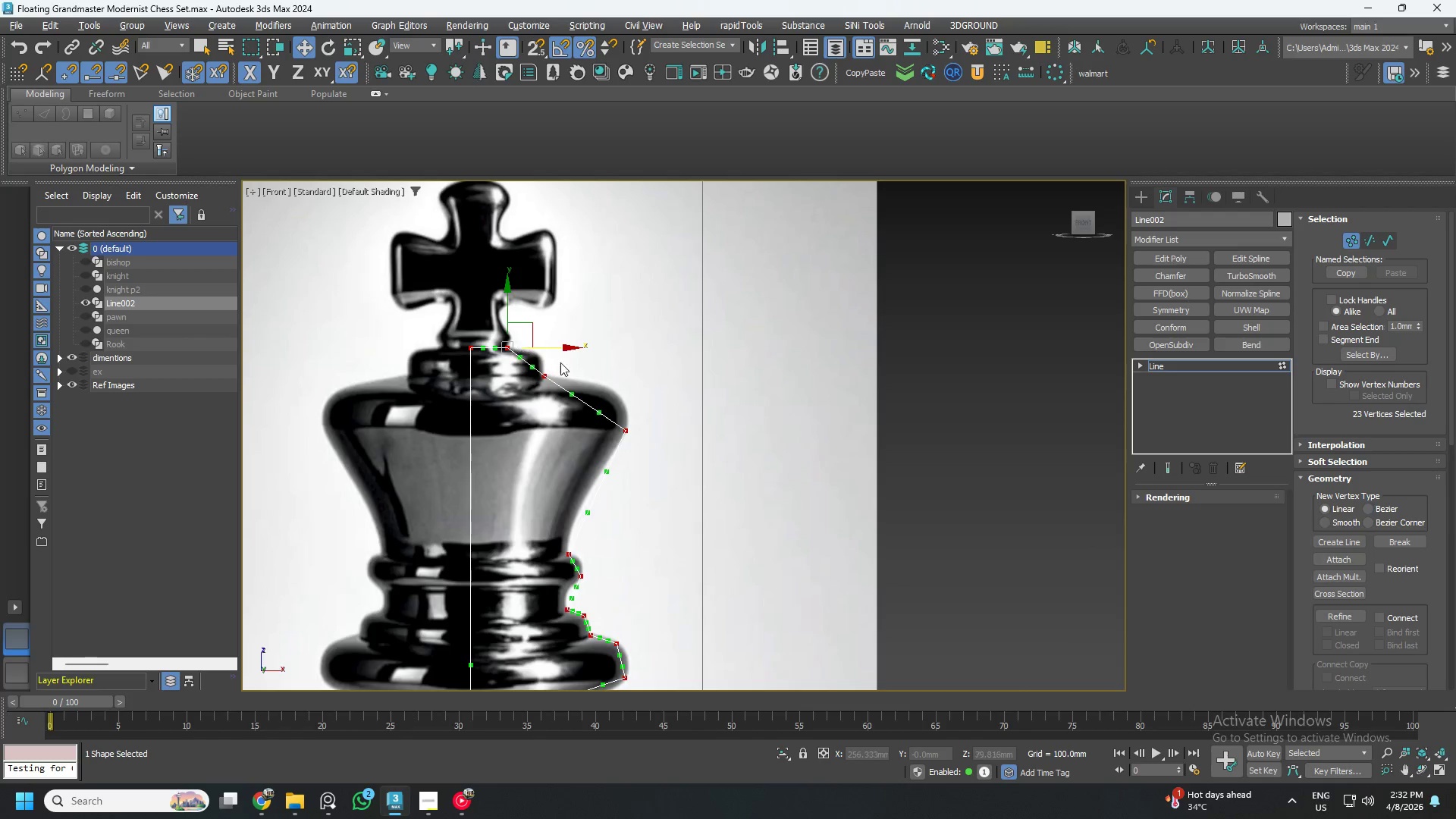 
scroll: coordinate [521, 366], scroll_direction: up, amount: 6.0
 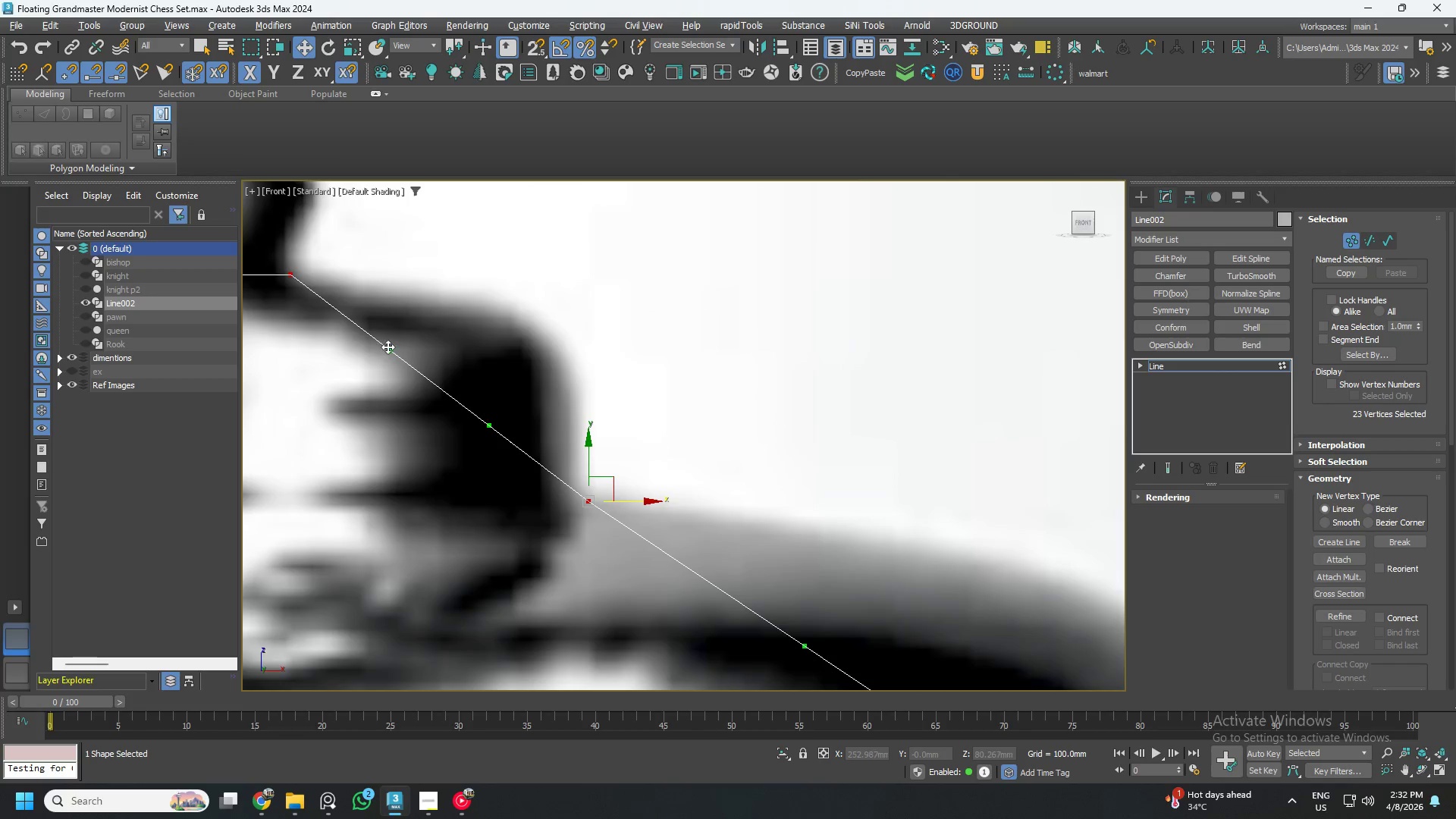 
left_click_drag(start_coordinate=[388, 347], to_coordinate=[588, 281])
 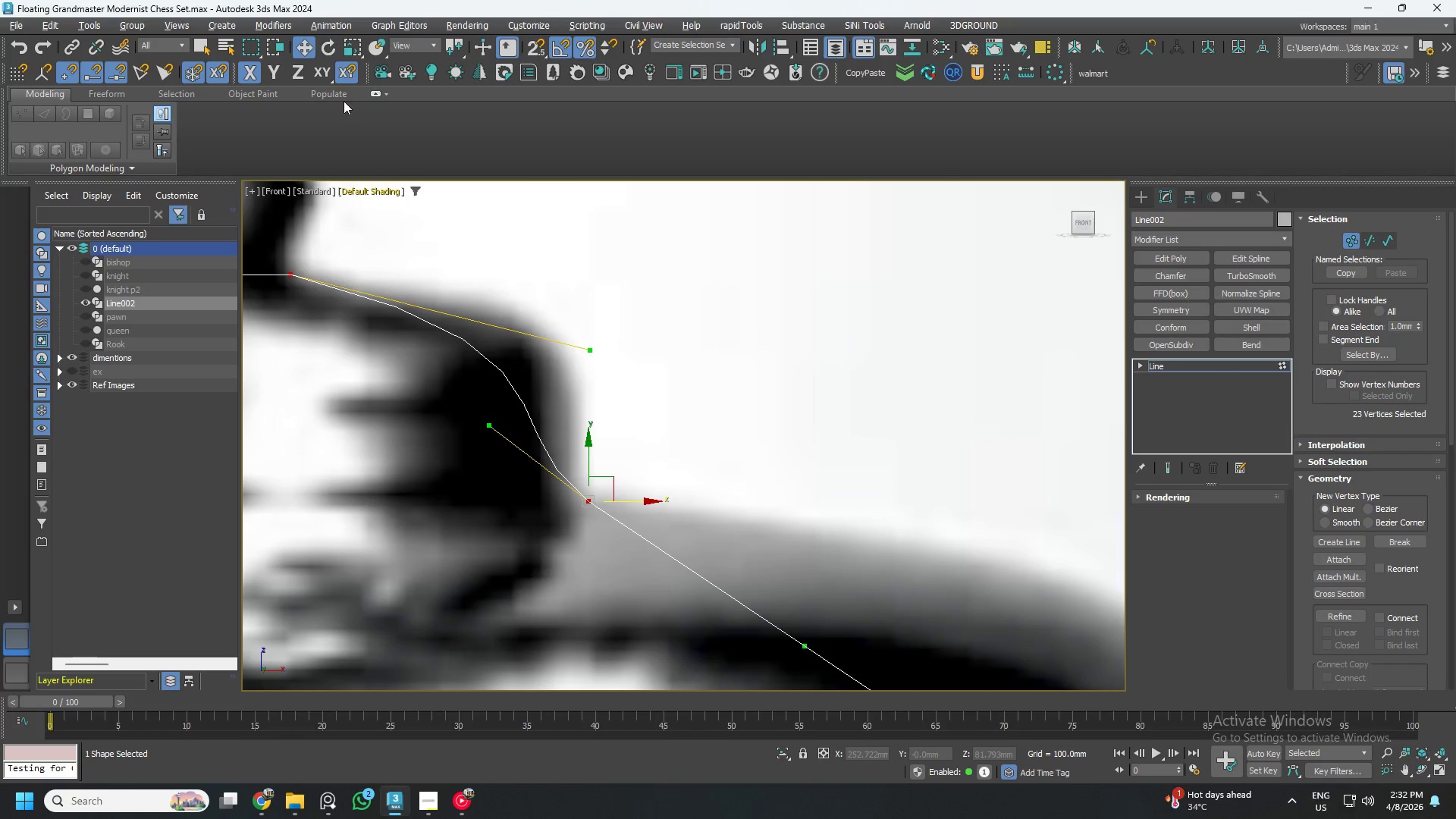 
left_click([322, 74])
 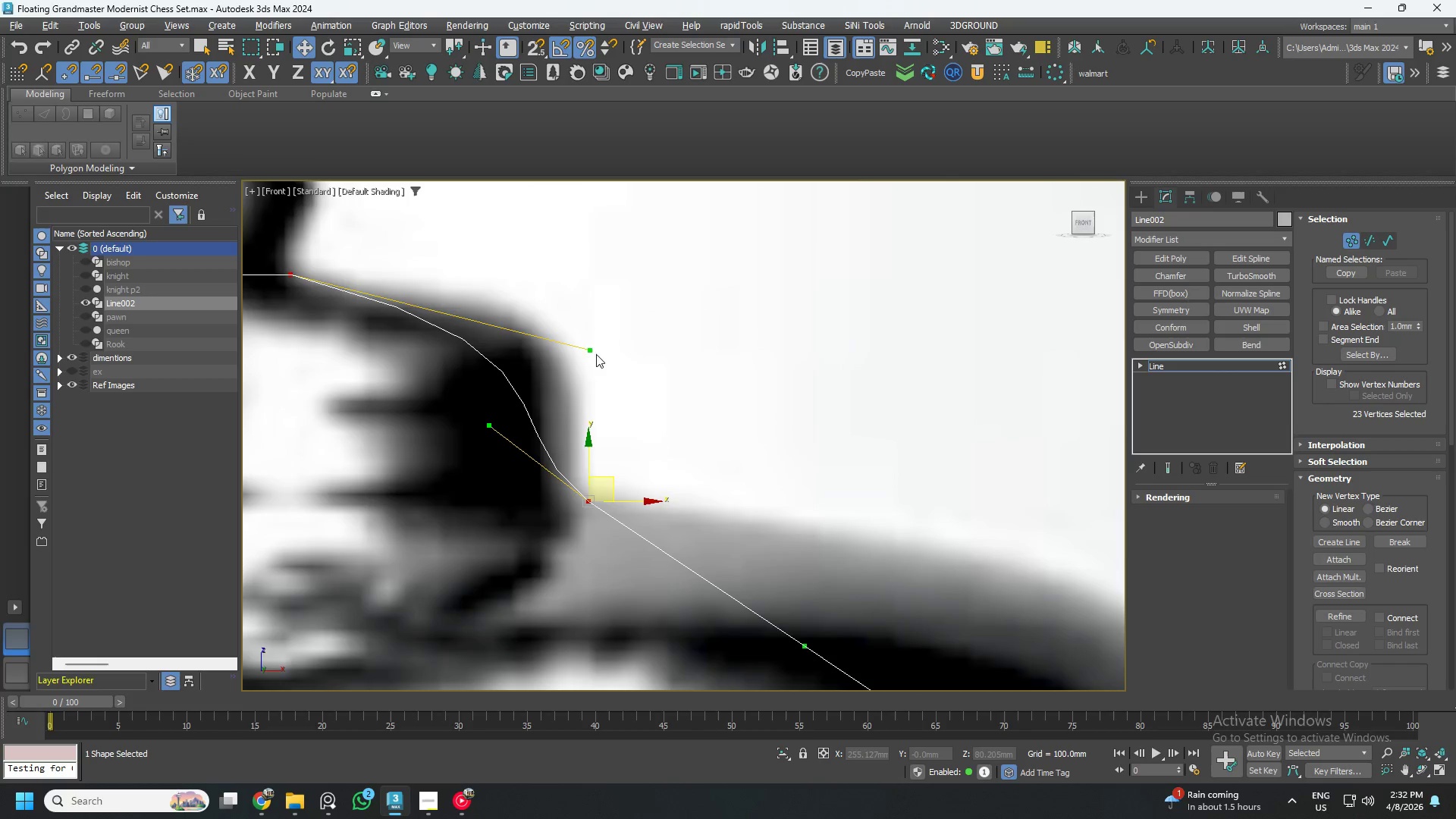 
left_click_drag(start_coordinate=[594, 352], to_coordinate=[604, 302])
 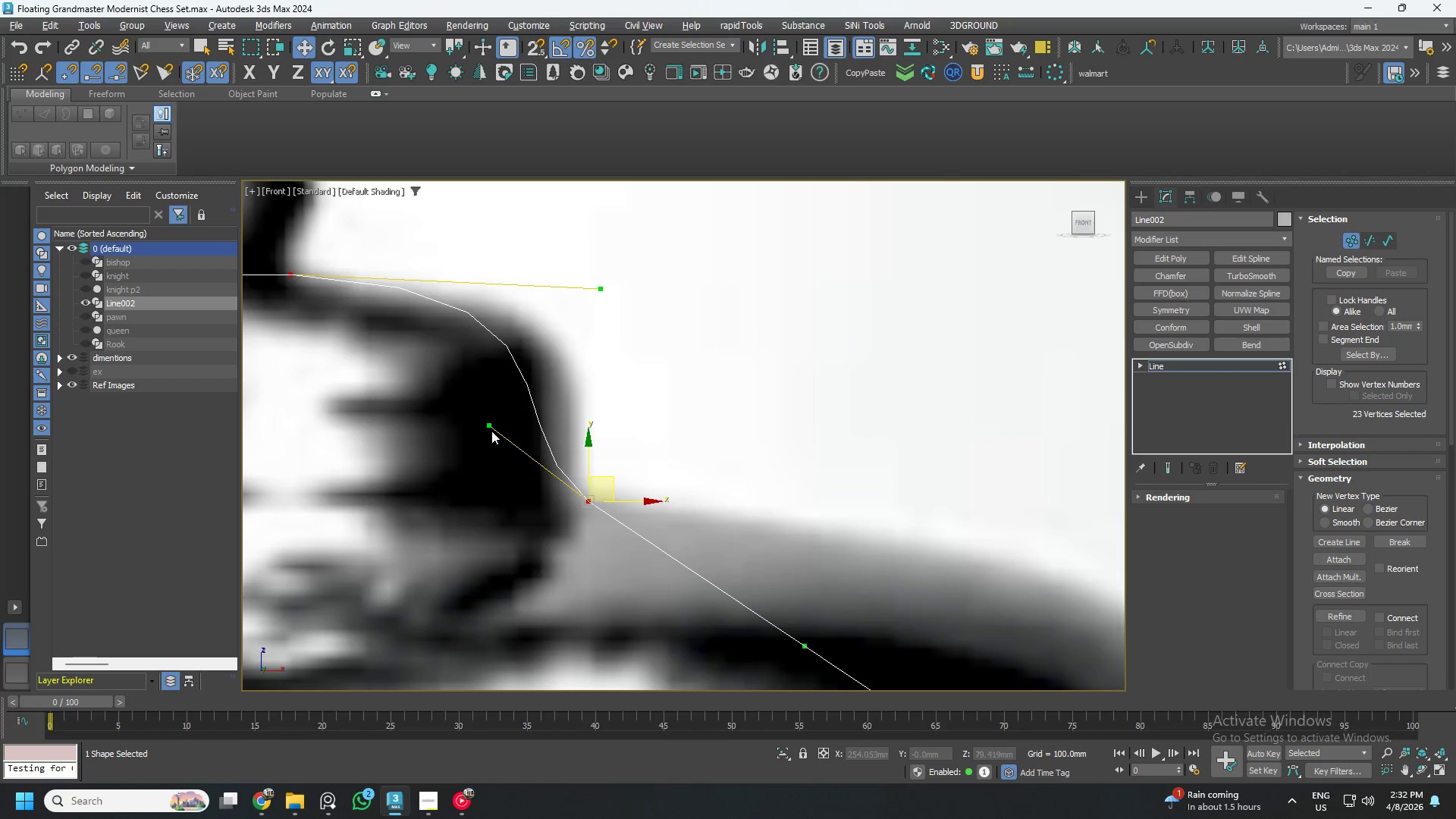 
left_click_drag(start_coordinate=[488, 424], to_coordinate=[576, 372])
 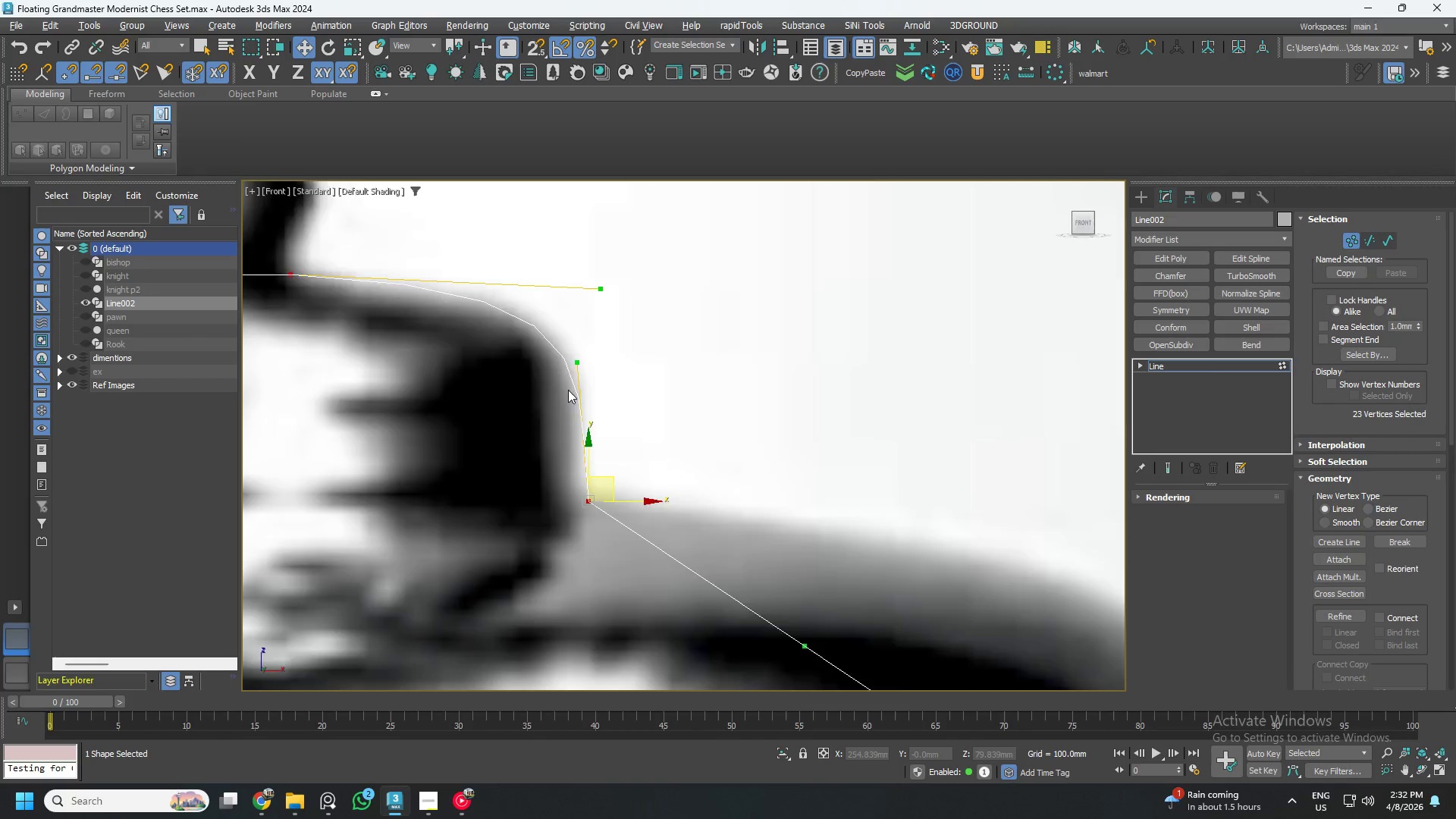 
scroll: coordinate [567, 393], scroll_direction: down, amount: 2.0
 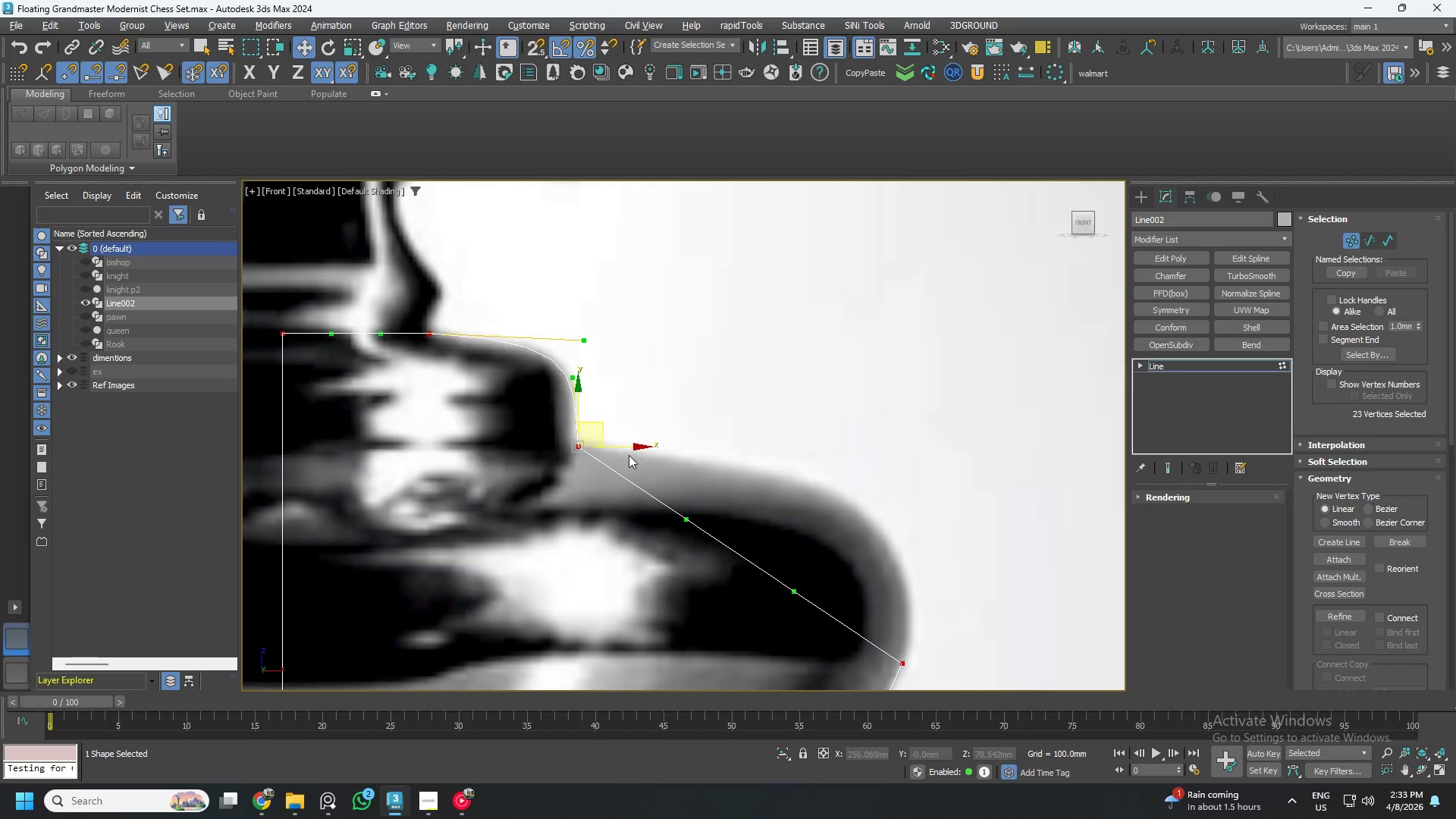 
scroll: coordinate [629, 457], scroll_direction: up, amount: 2.0
 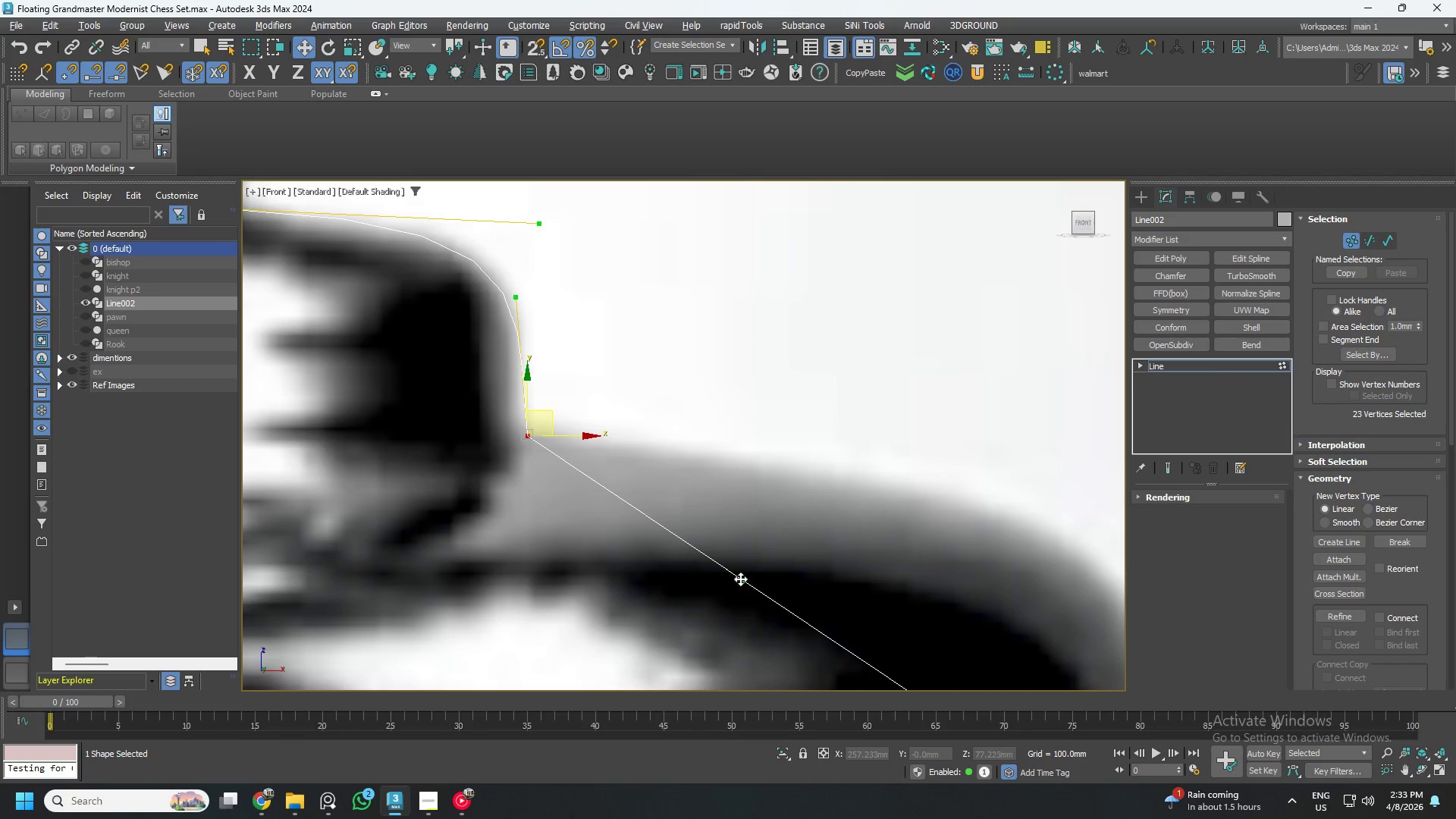 
left_click_drag(start_coordinate=[740, 579], to_coordinate=[993, 466])
 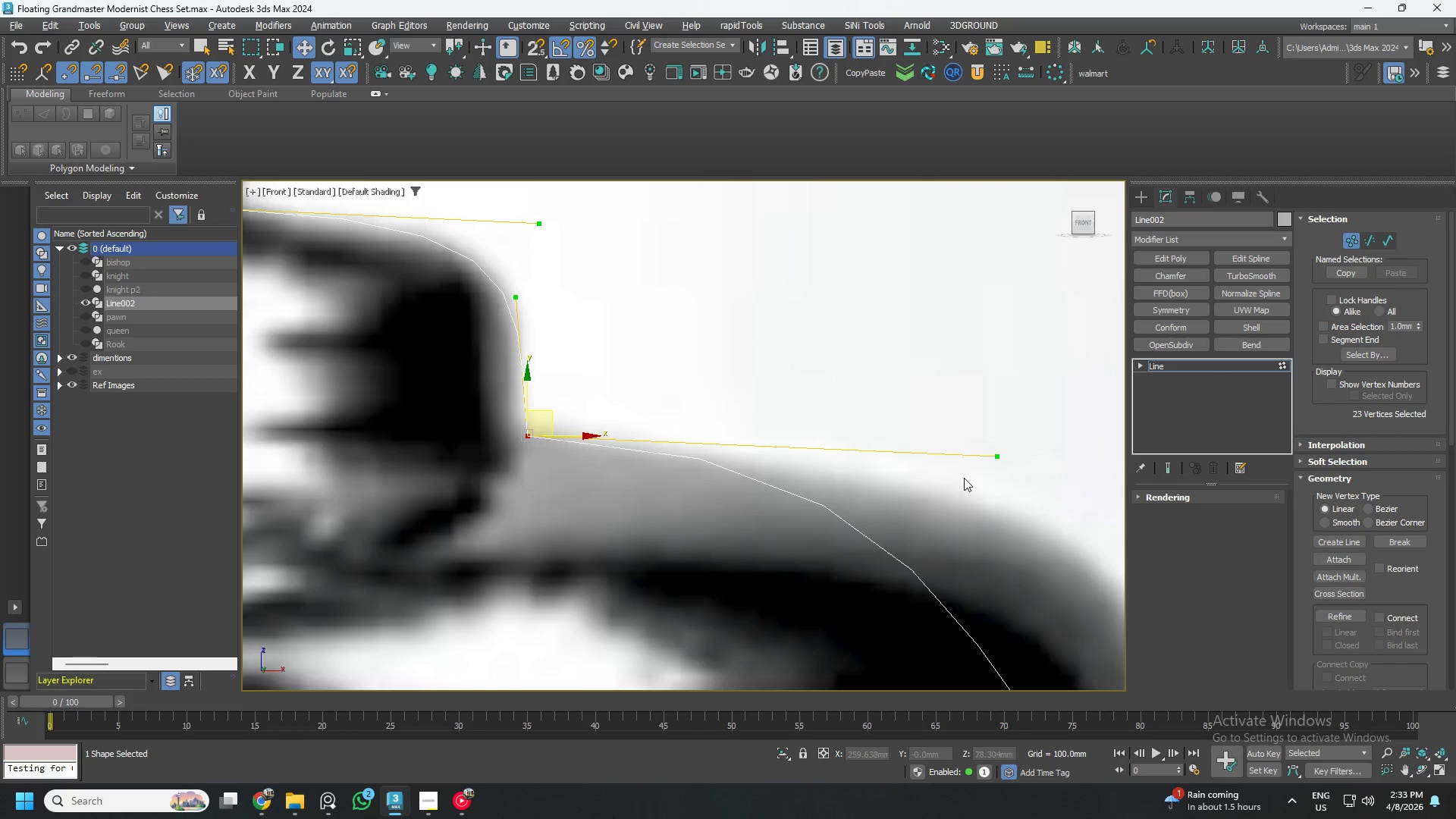 
scroll: coordinate [945, 492], scroll_direction: down, amount: 4.0
 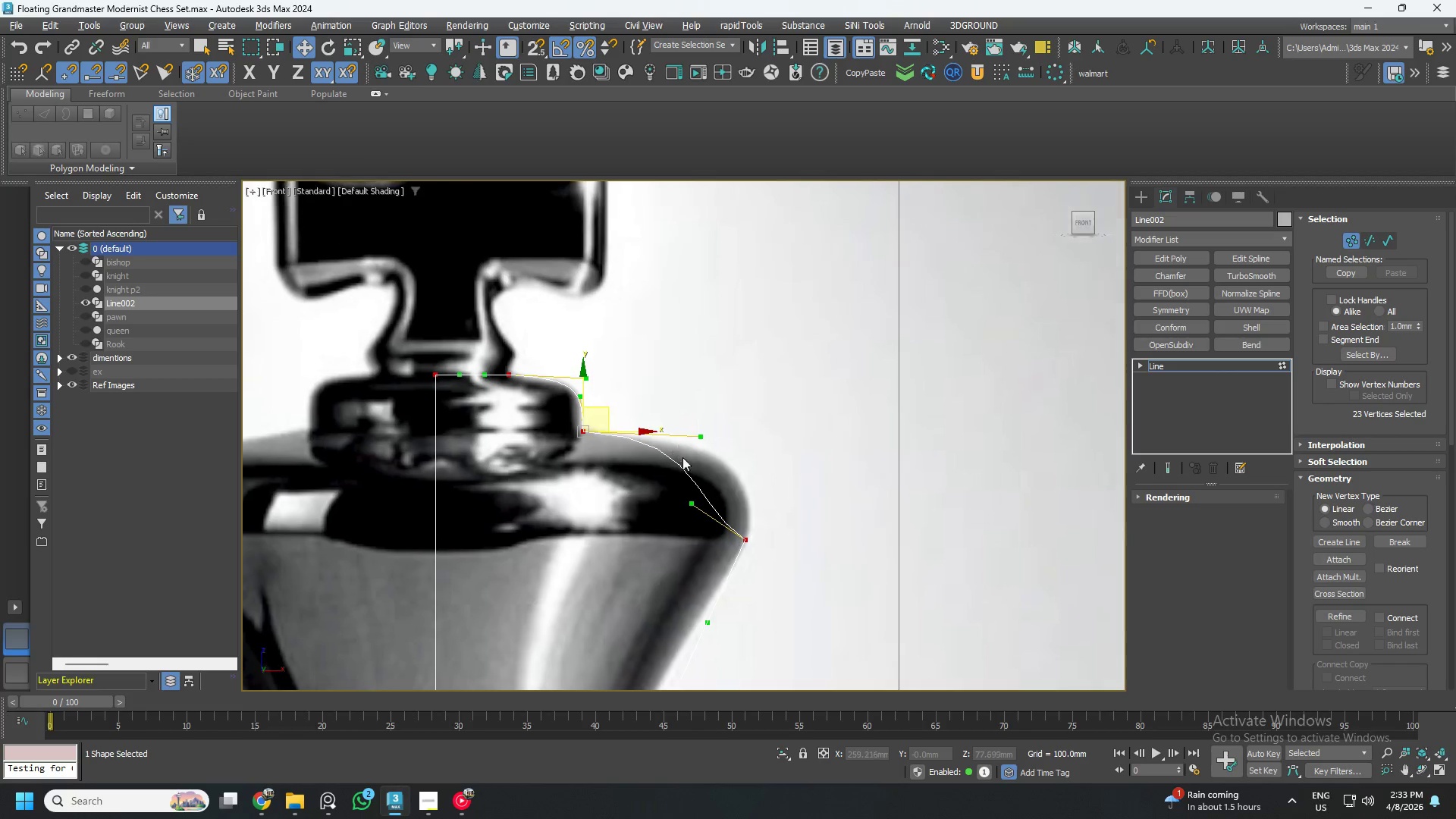 
scroll: coordinate [693, 497], scroll_direction: up, amount: 2.0
 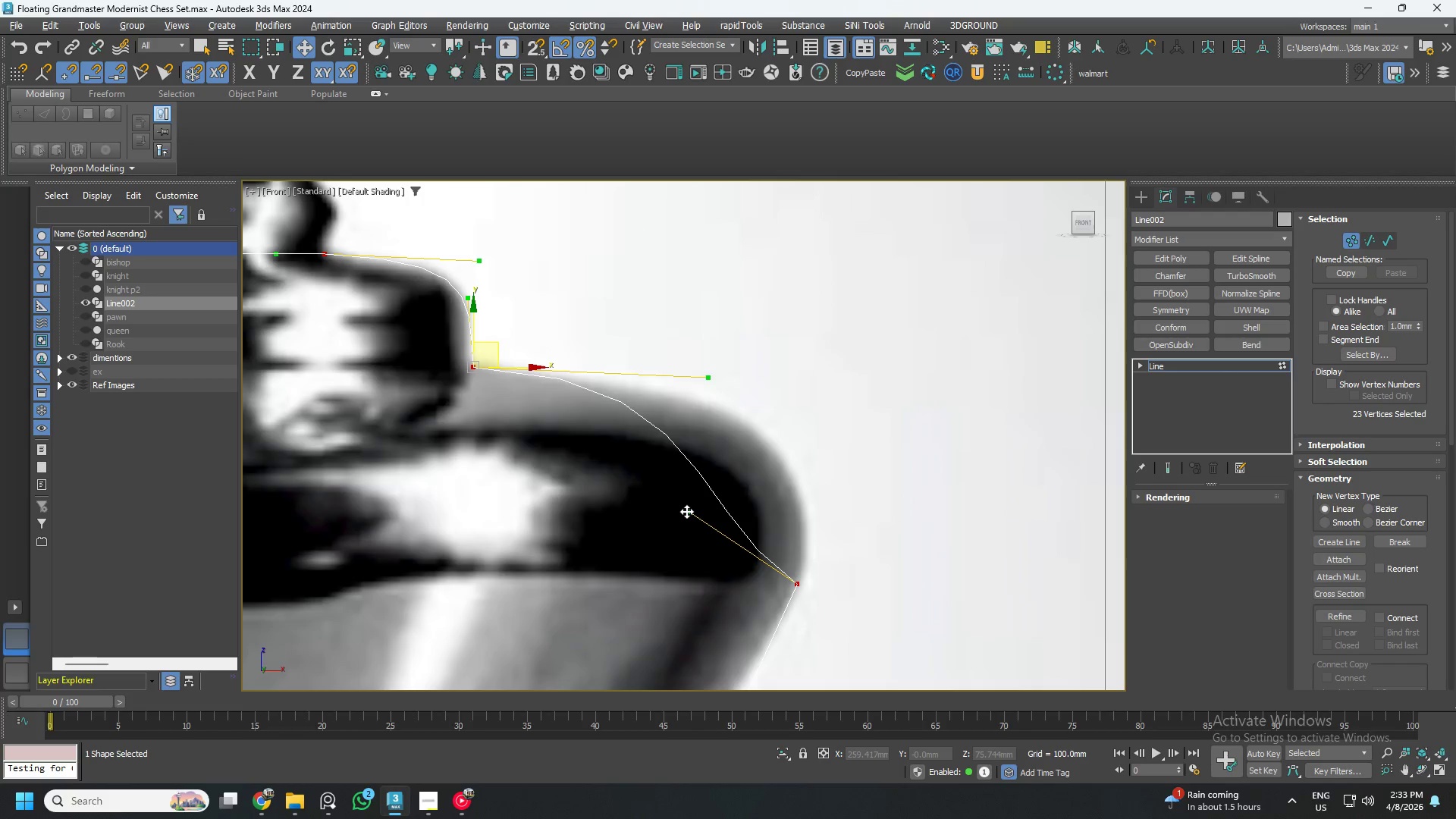 
left_click_drag(start_coordinate=[686, 511], to_coordinate=[837, 425])
 